 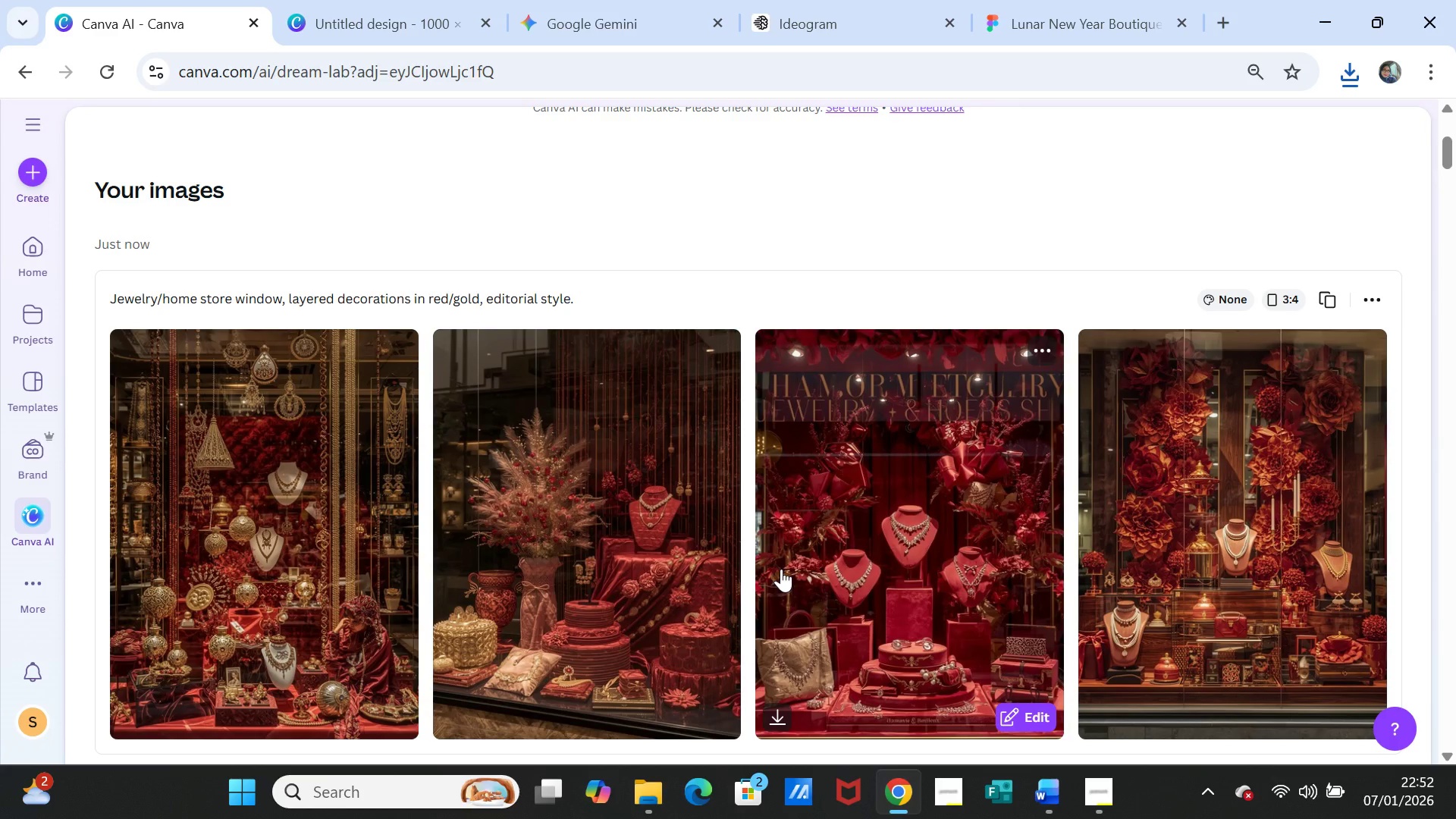 
scroll: coordinate [781, 569], scroll_direction: down, amount: 1.0
 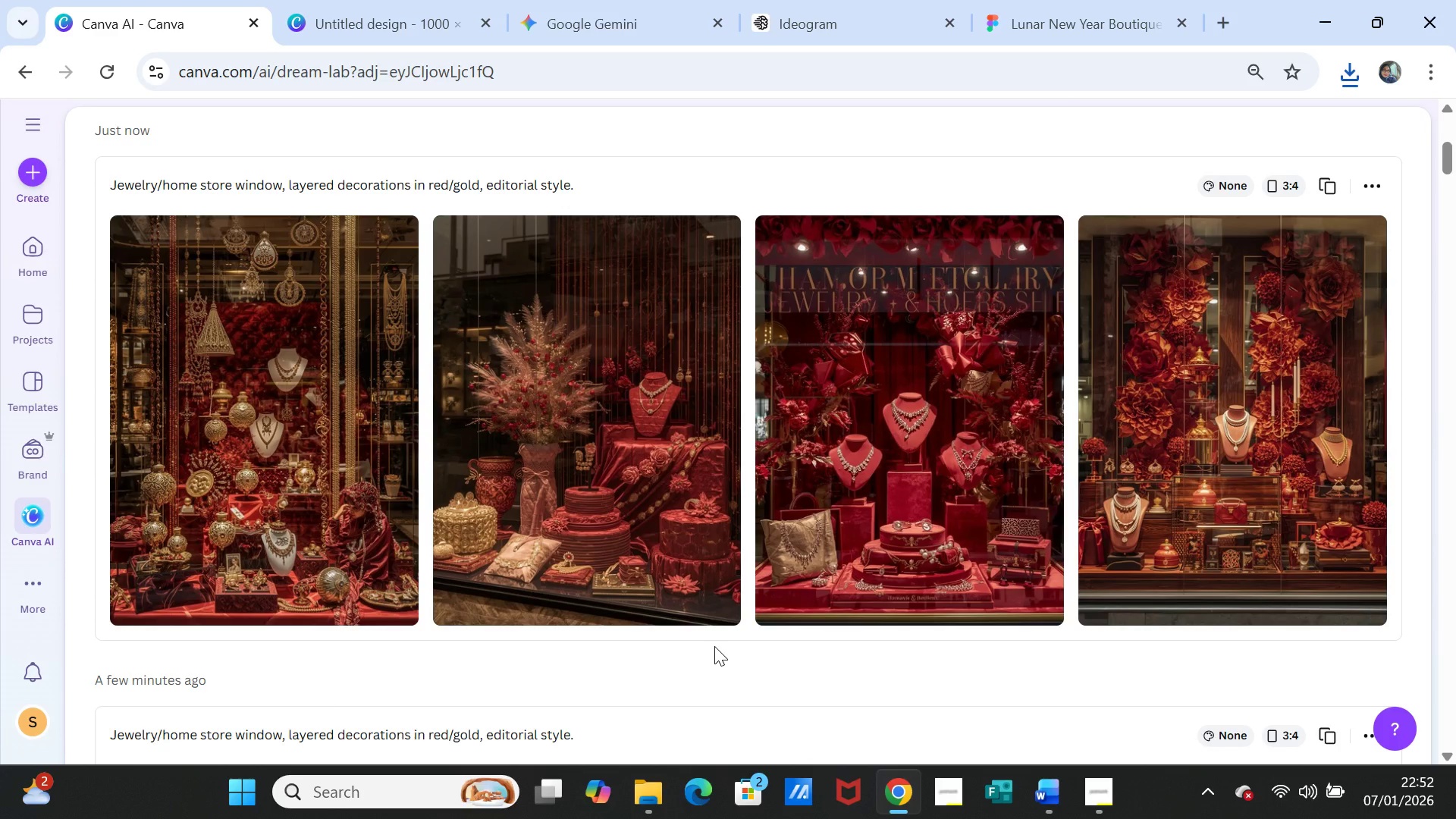 
wait(7.09)
 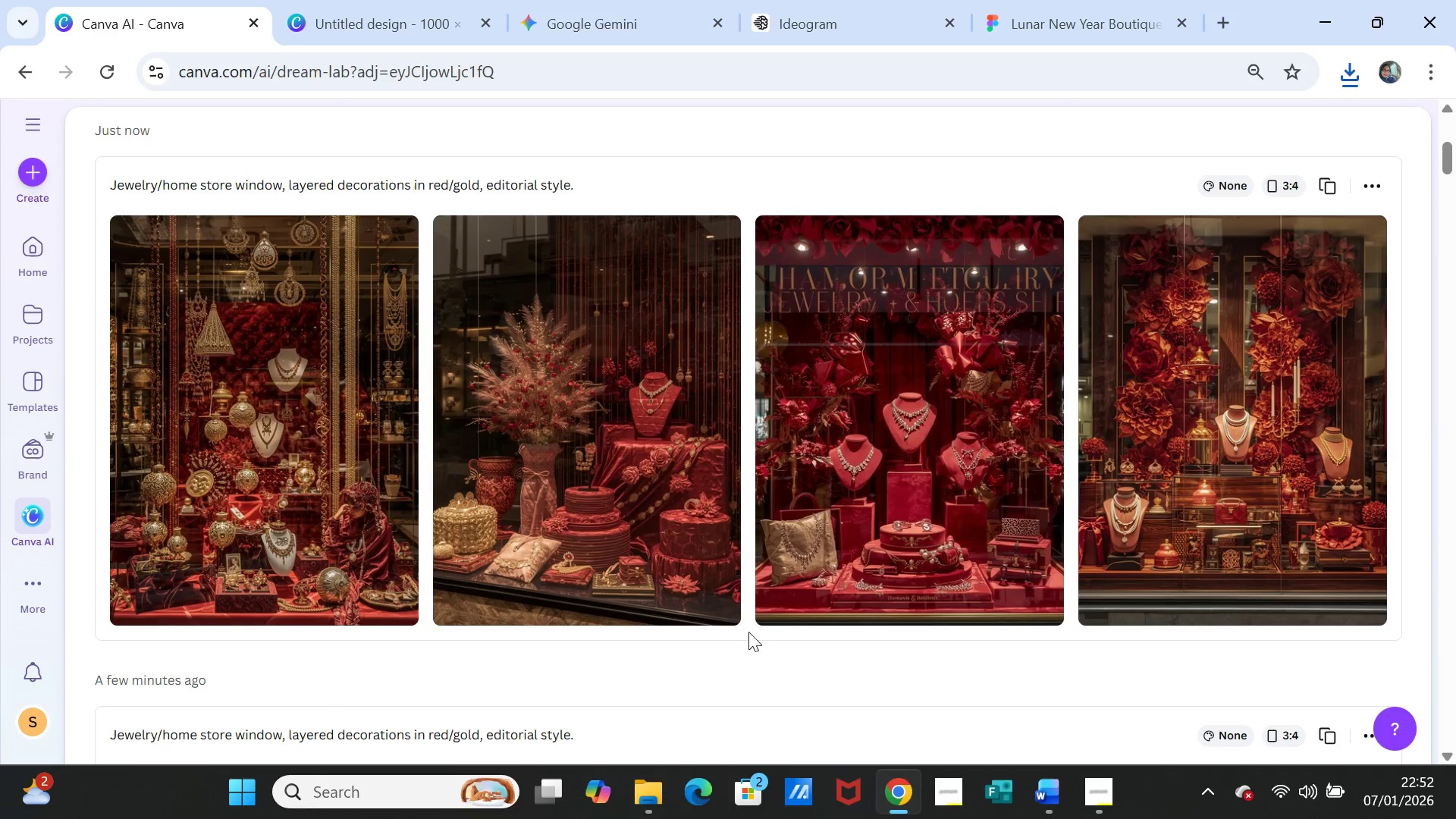 
scroll: coordinate [685, 325], scroll_direction: up, amount: 3.0
 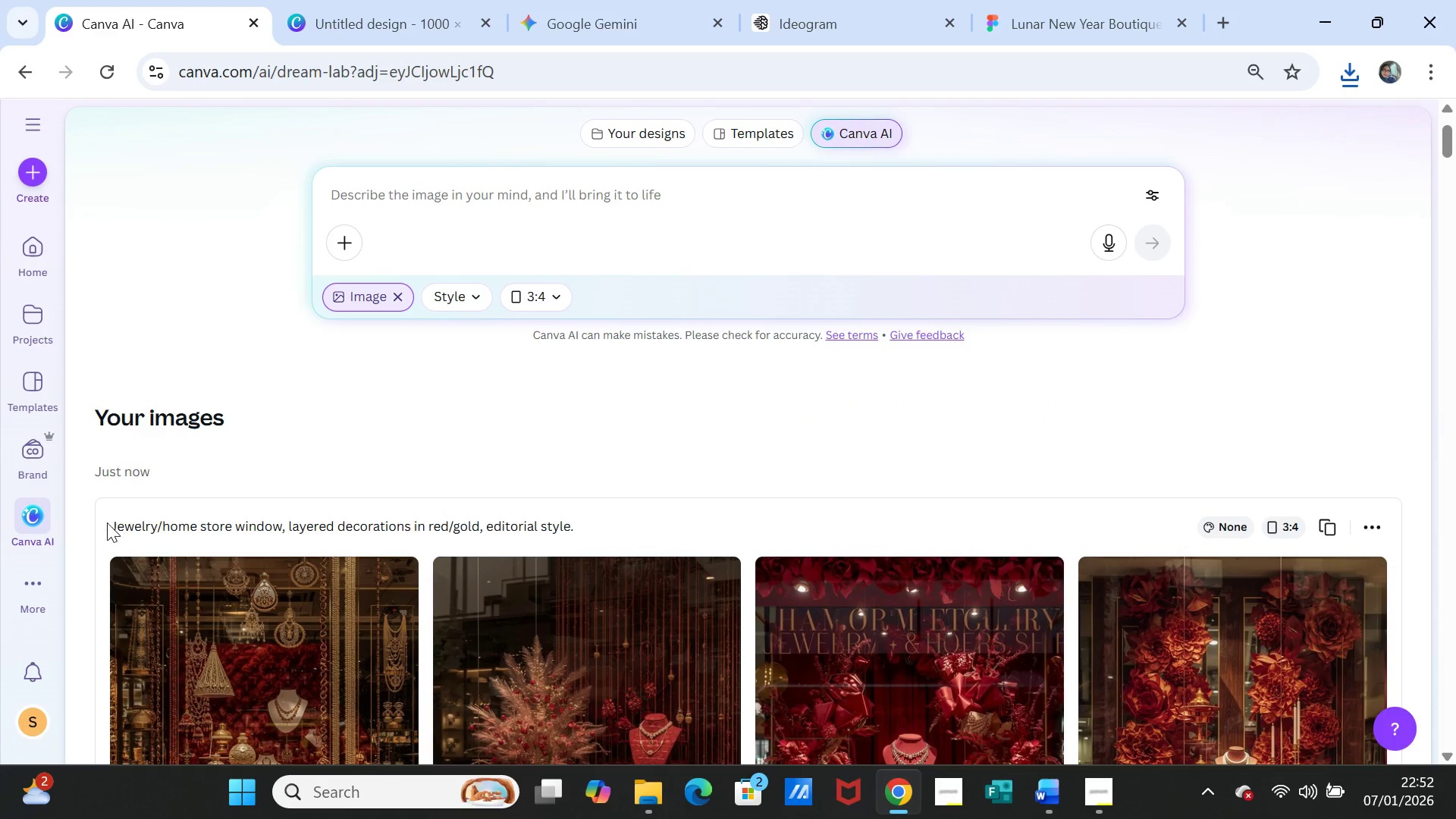 
left_click_drag(start_coordinate=[108, 523], to_coordinate=[493, 524])
 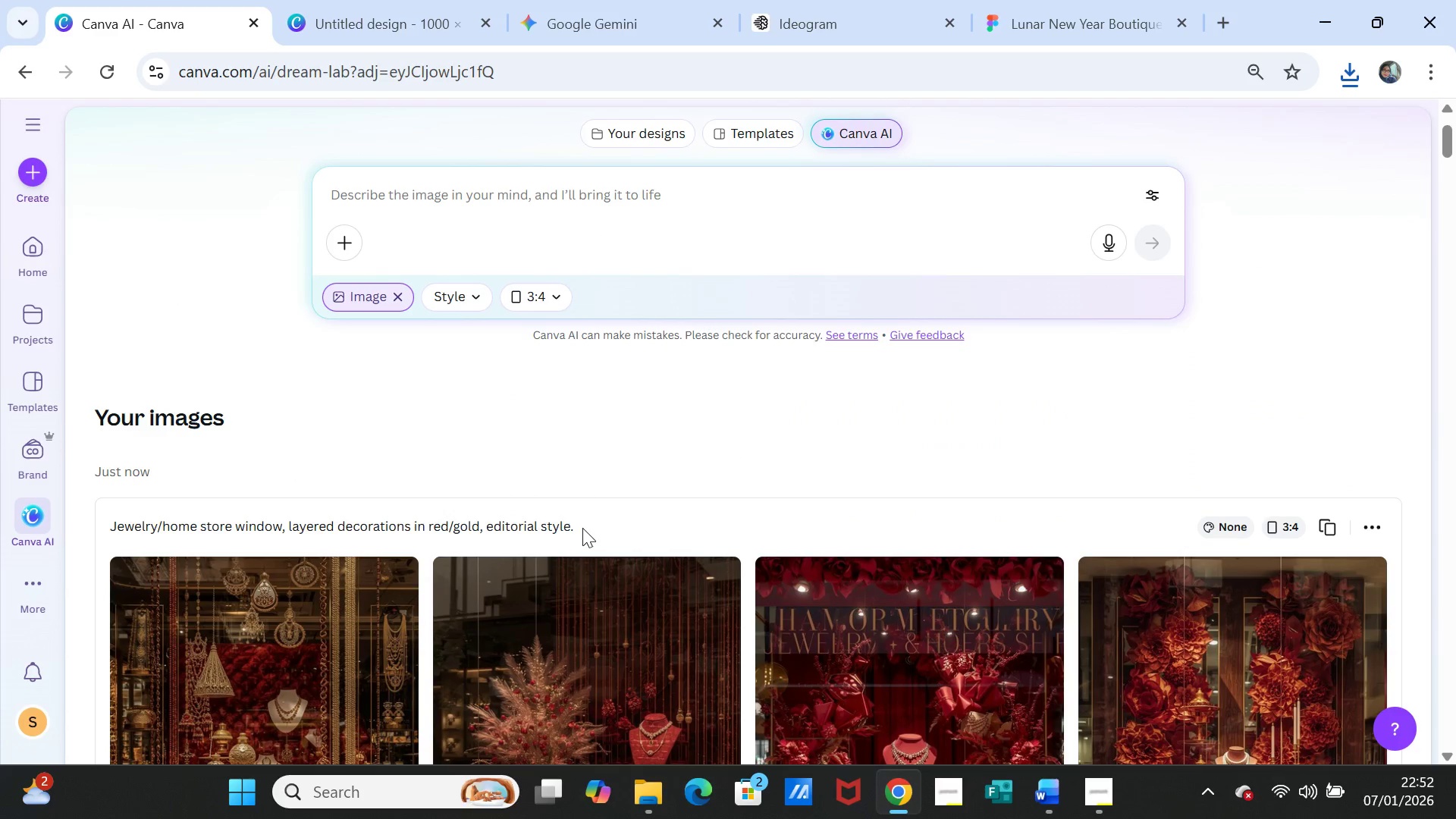 
left_click_drag(start_coordinate=[582, 528], to_coordinate=[306, 530])
 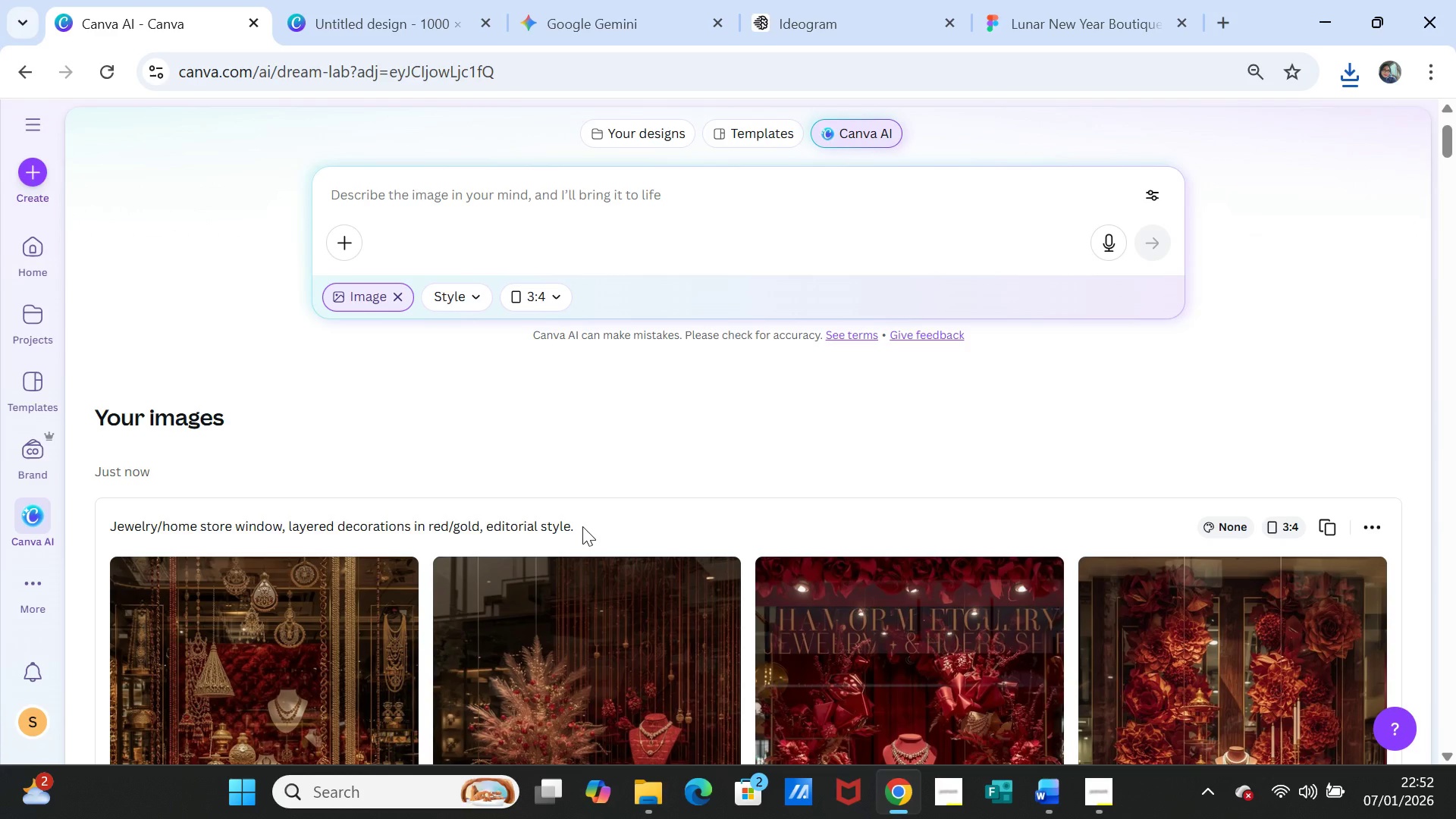 
double_click([582, 526])
 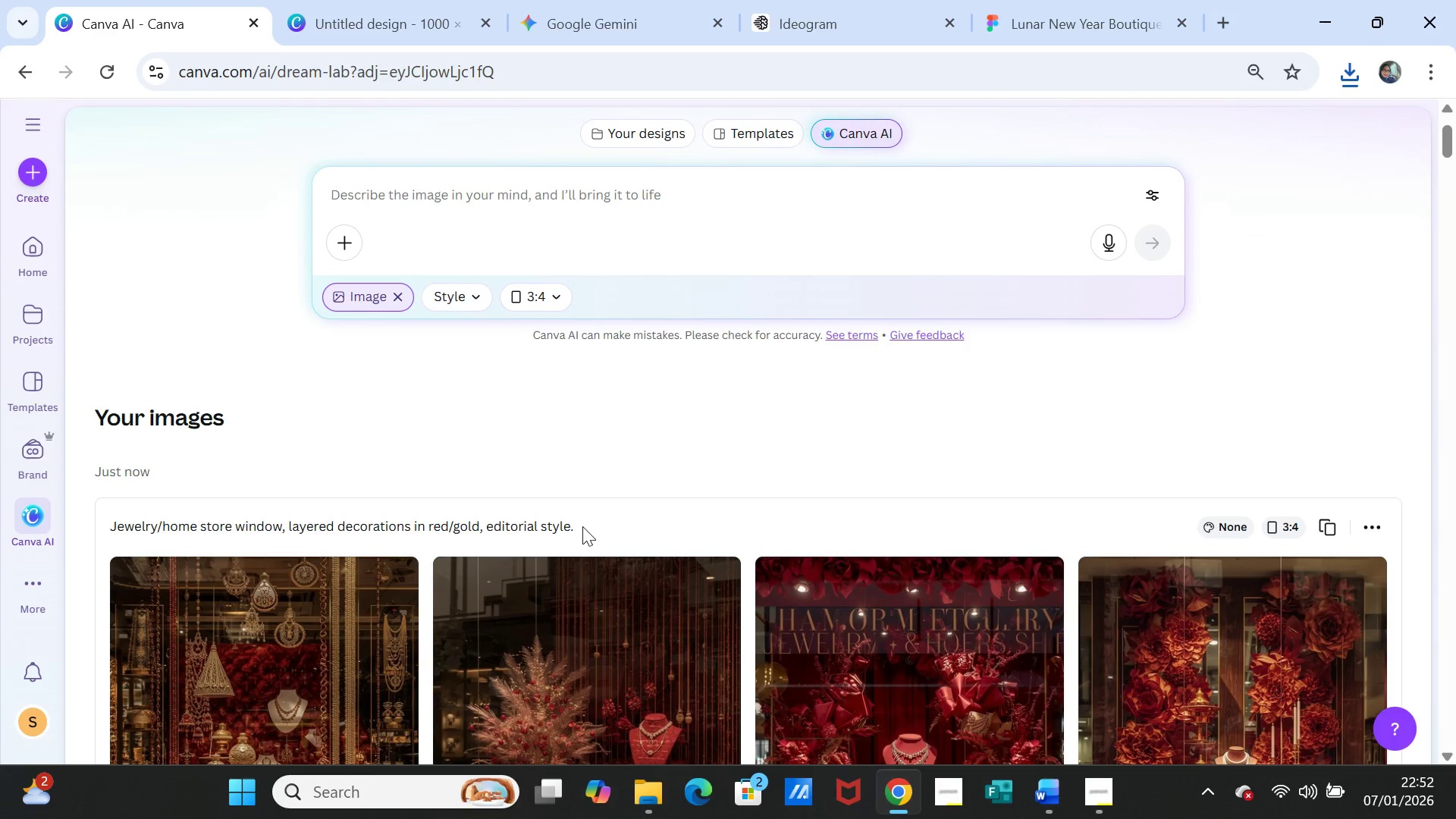 
triple_click([582, 526])
 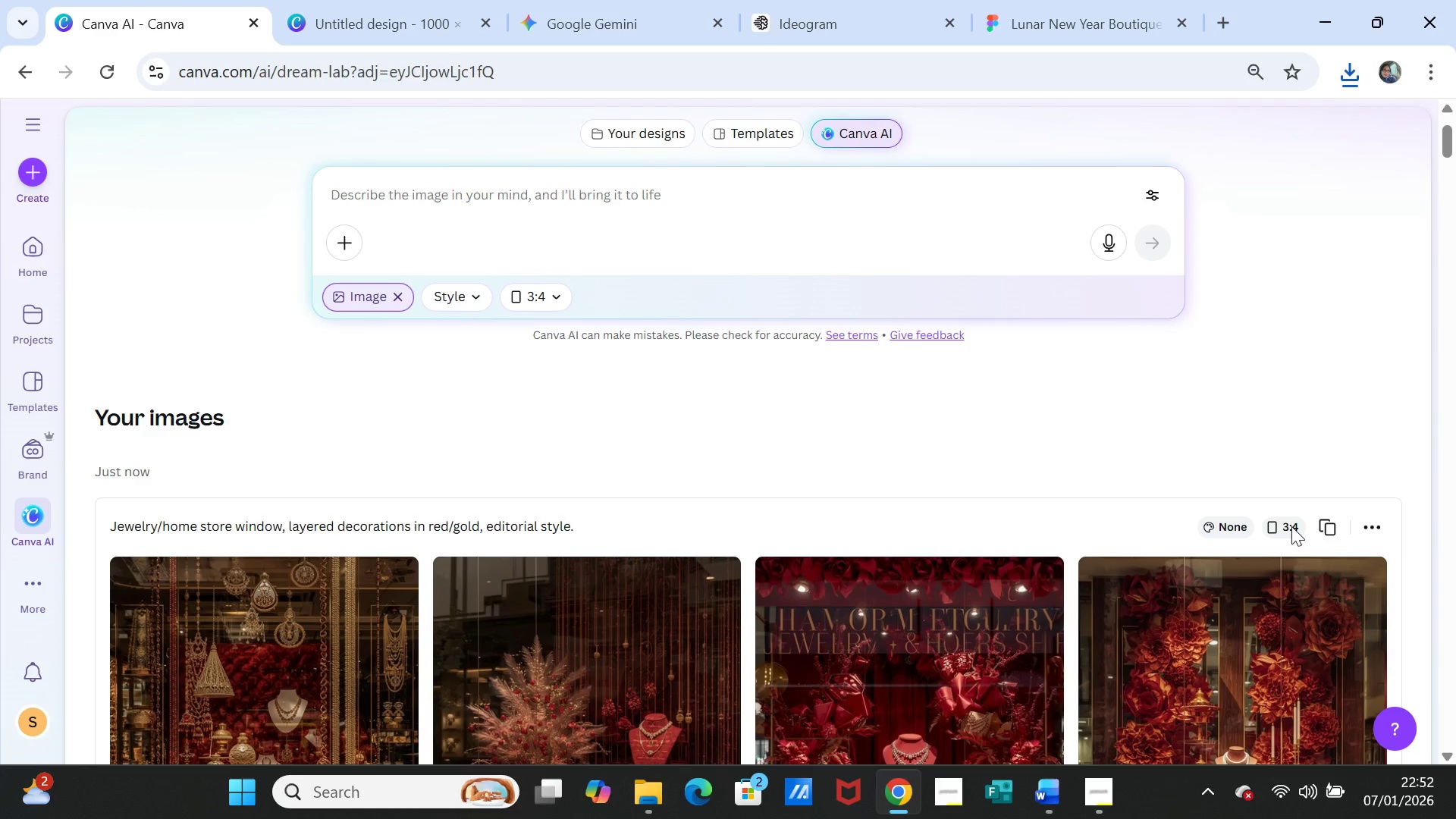 
left_click([1341, 526])
 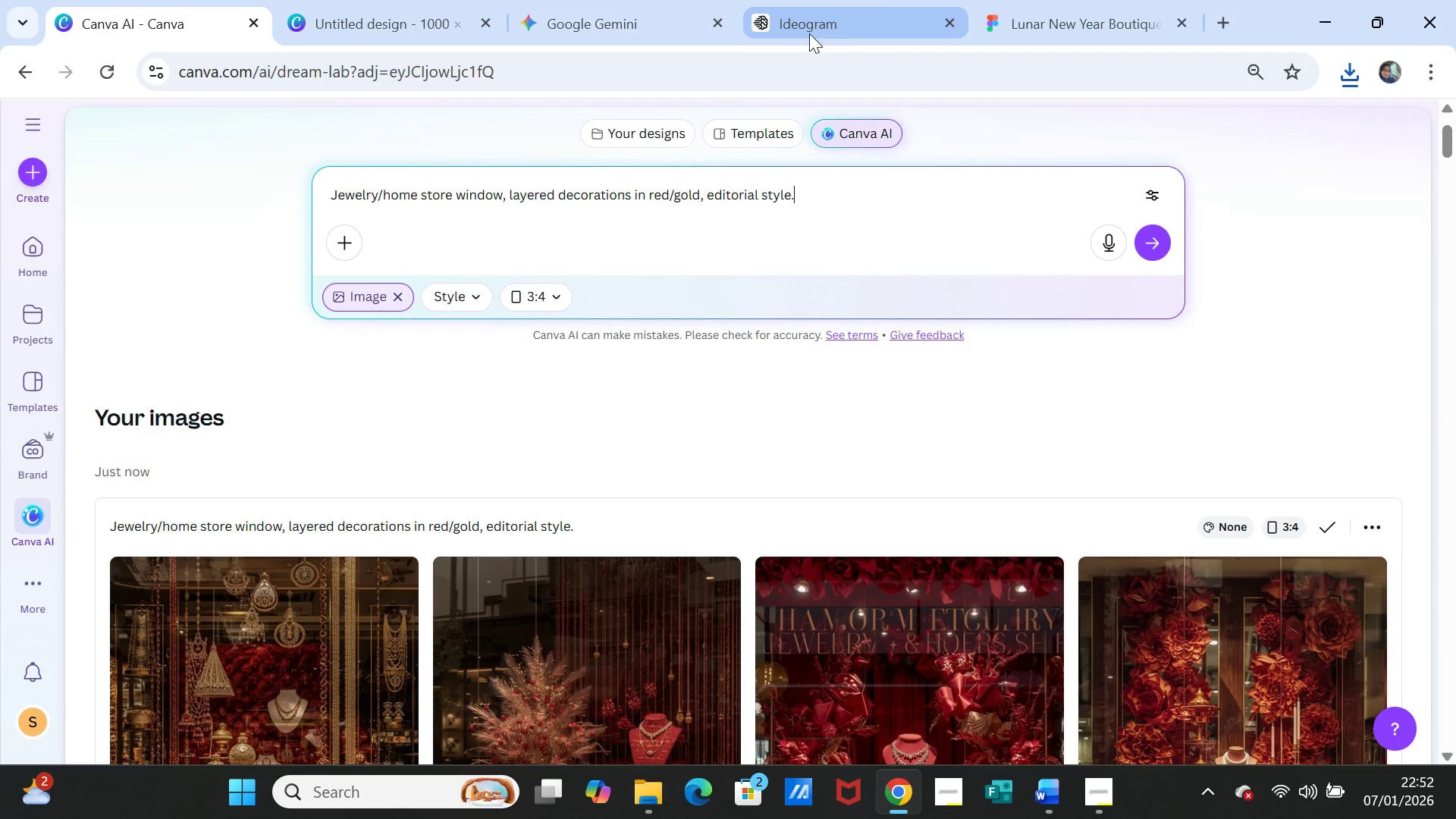 
left_click([808, 32])
 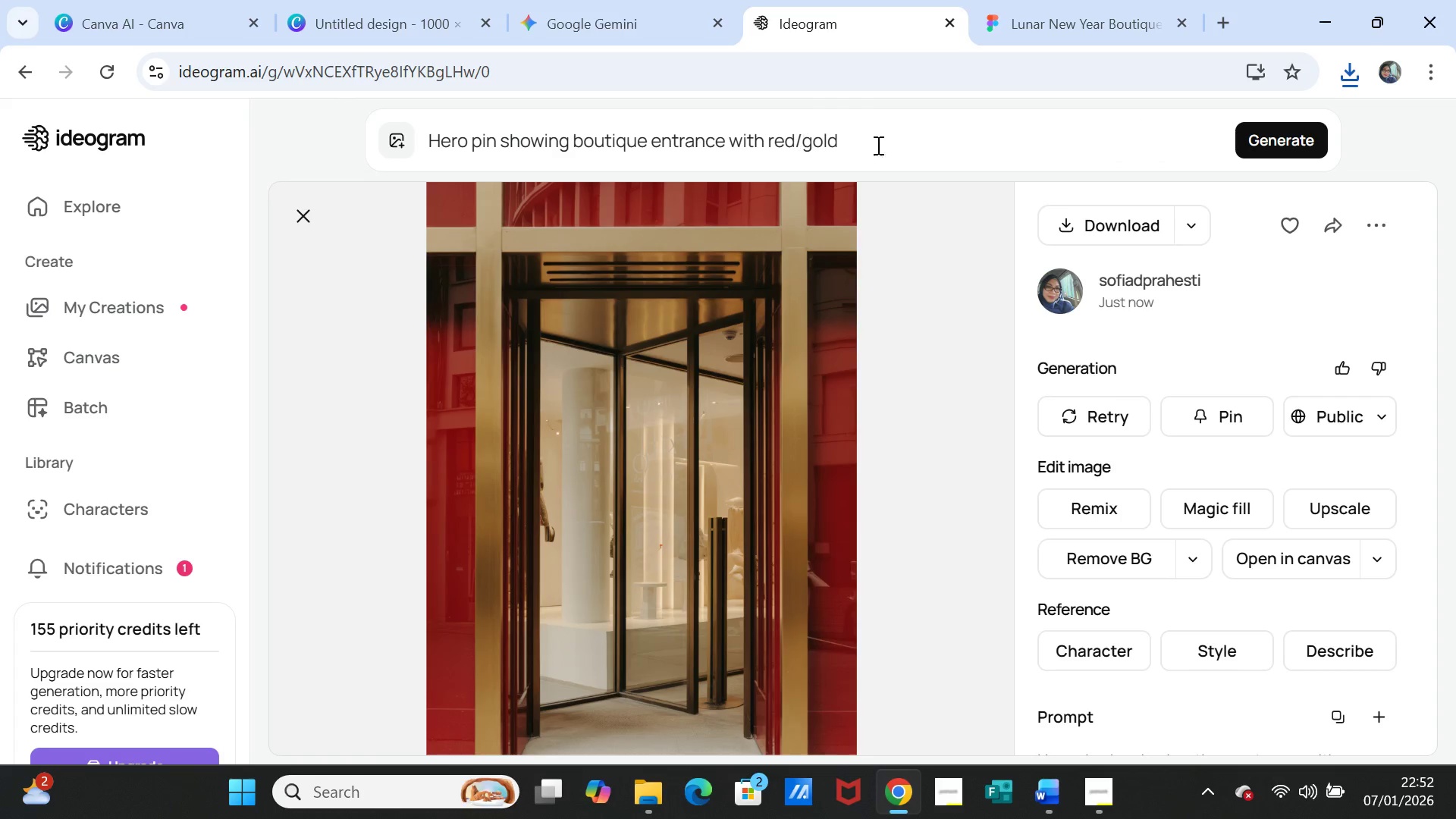 
left_click_drag(start_coordinate=[883, 145], to_coordinate=[424, 134])
 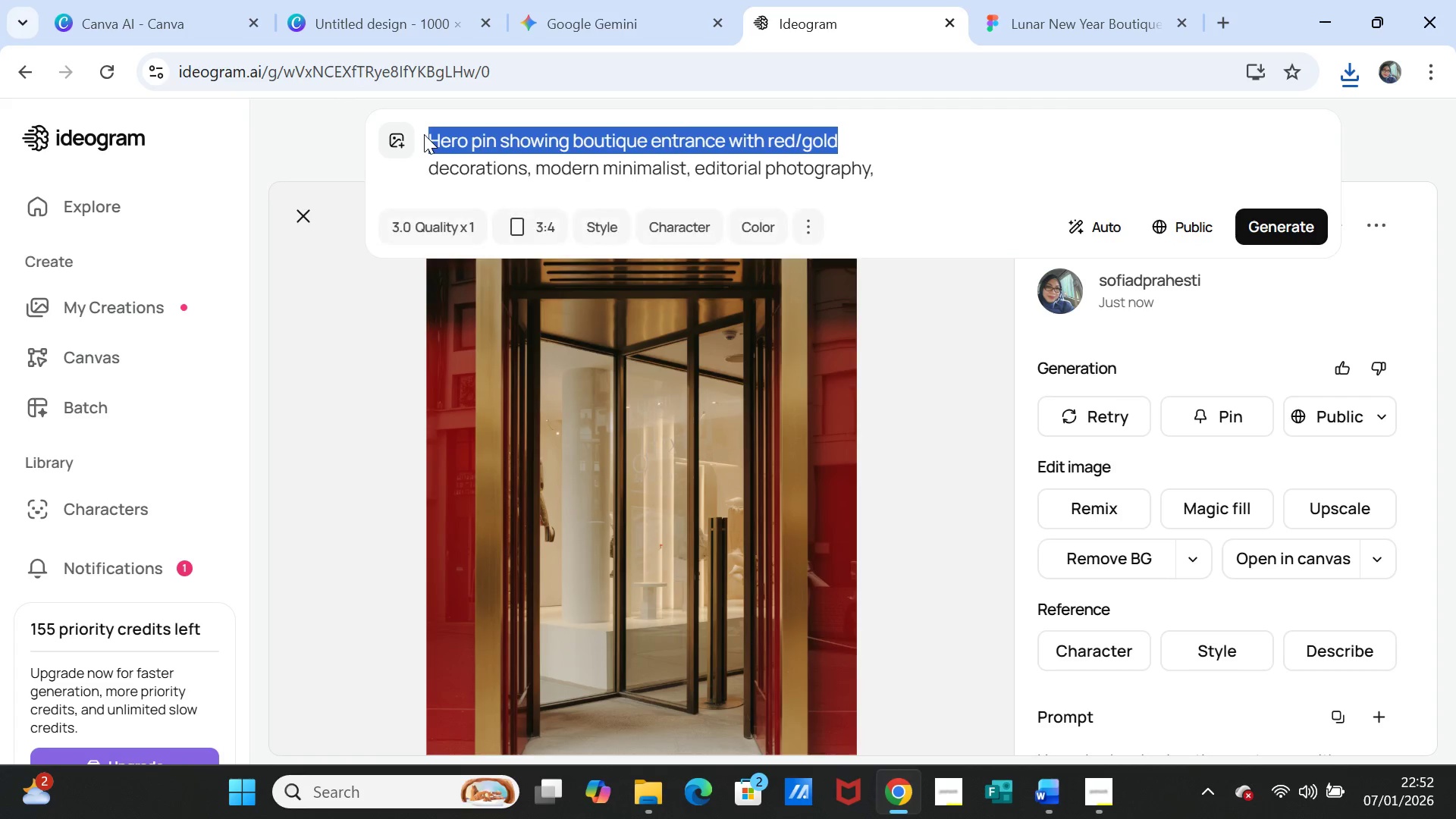 
key(Control+V)
 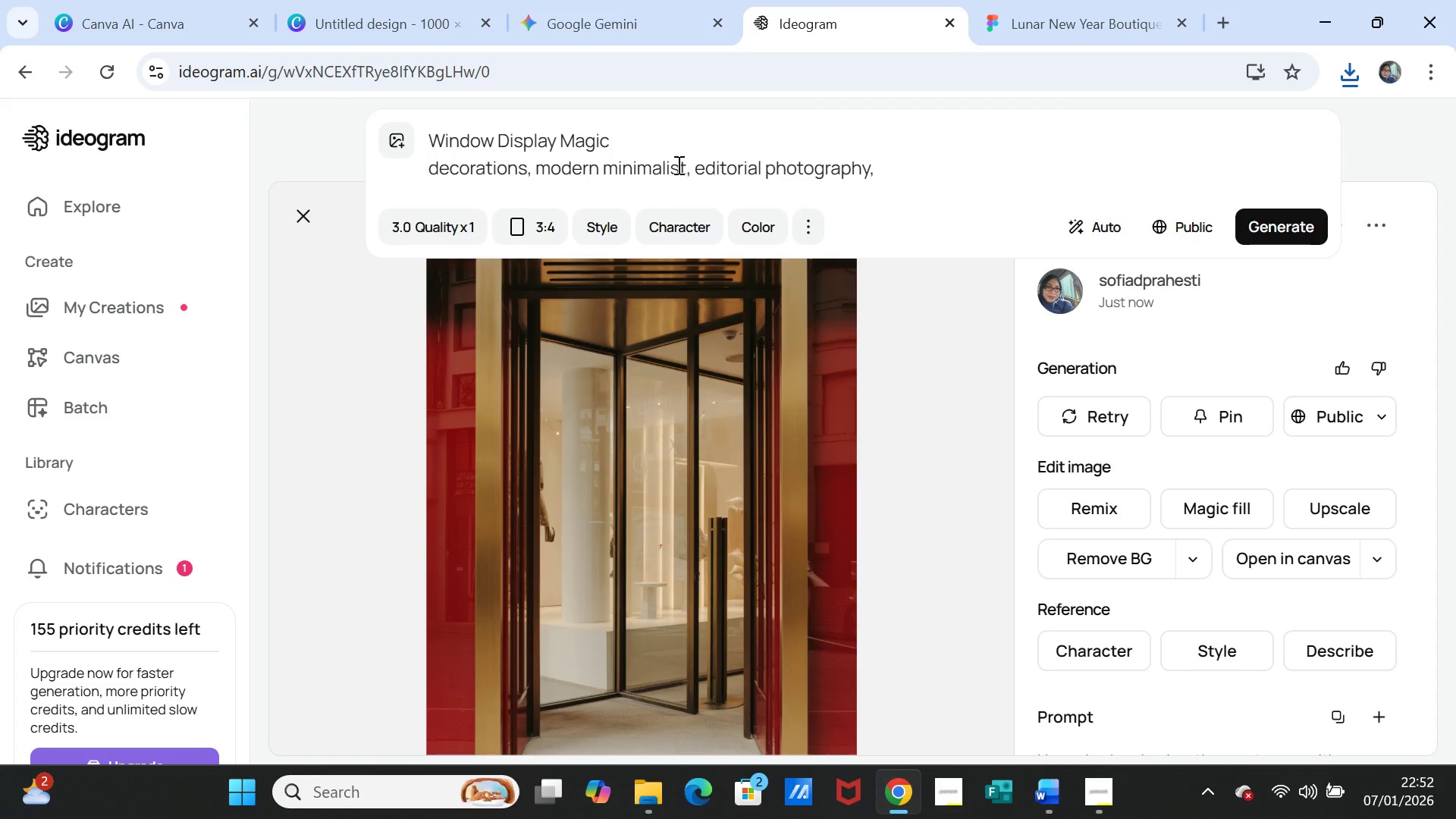 
scroll: coordinate [945, 152], scroll_direction: down, amount: 1.0
 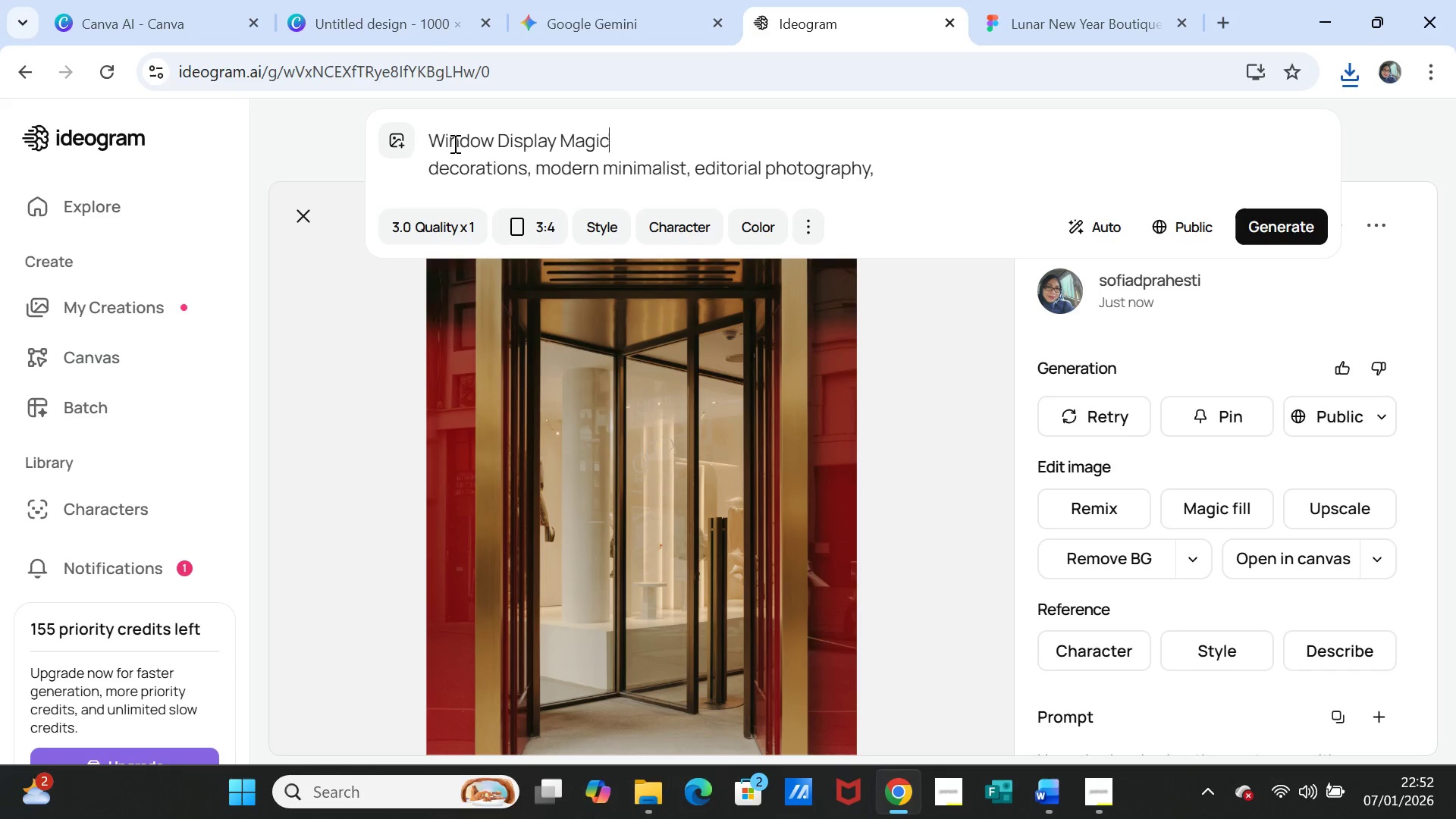 
left_click_drag(start_coordinate=[431, 136], to_coordinate=[895, 171])
 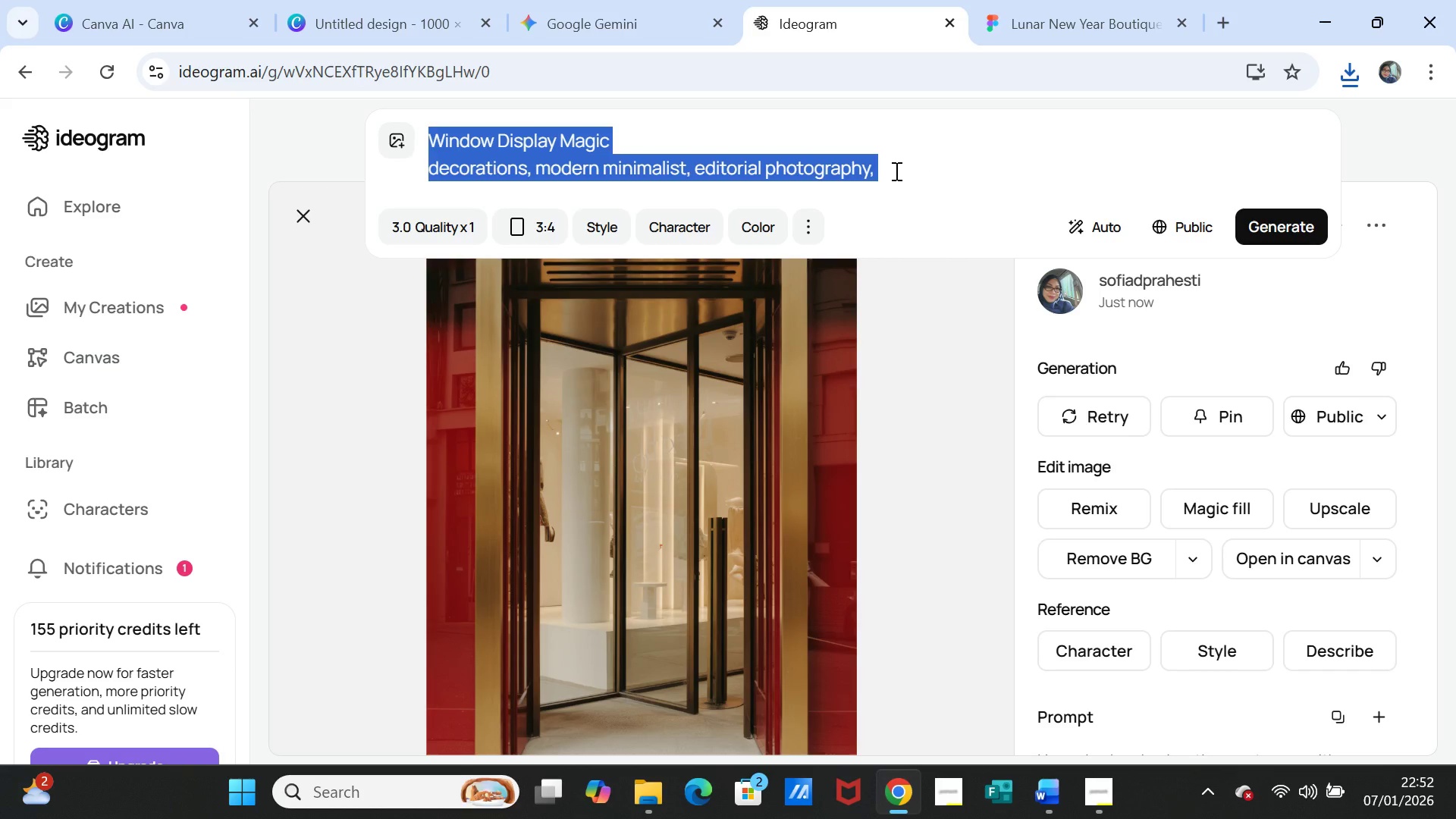 
key(Control+V)
 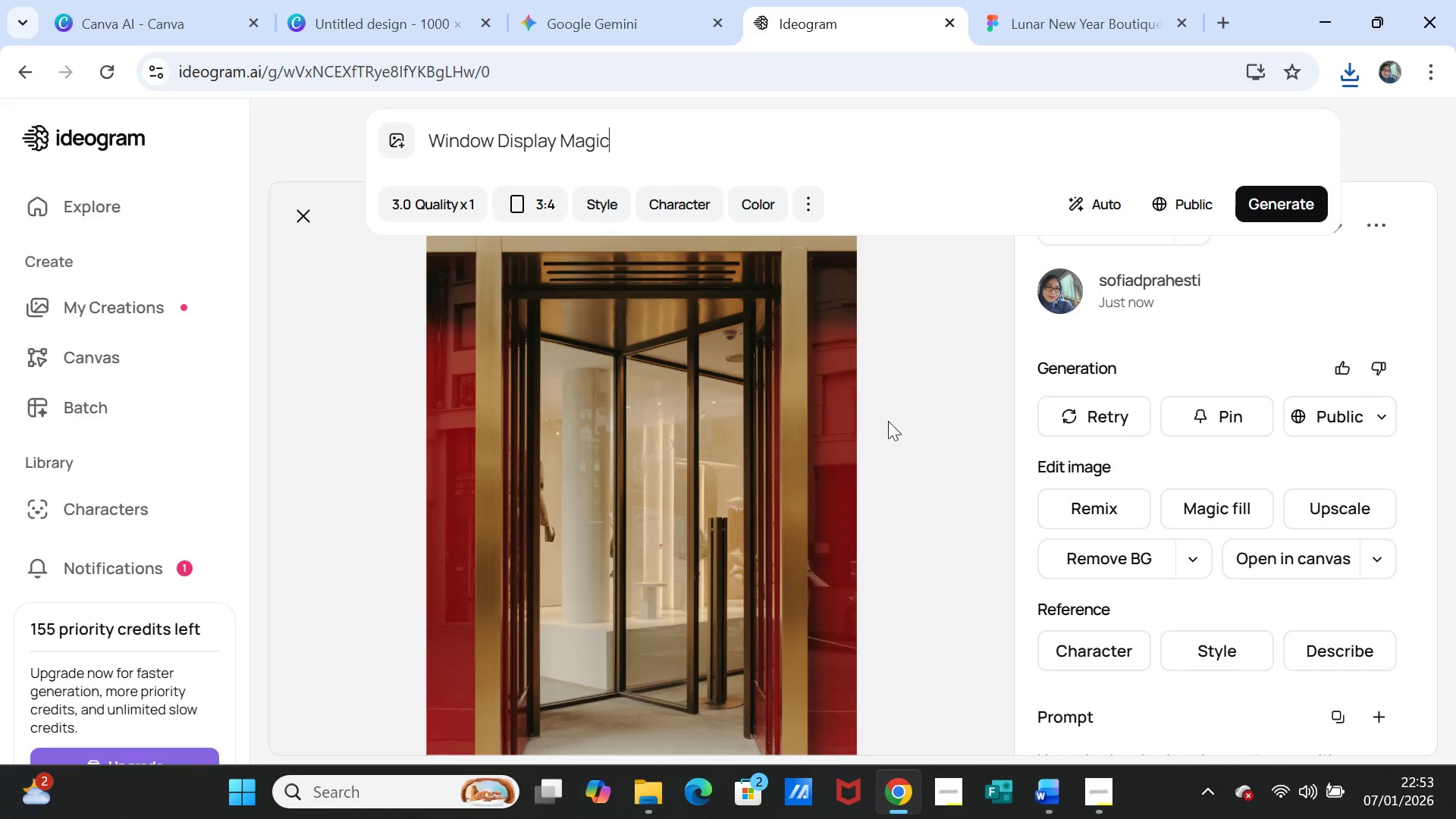 
left_click([1054, 783])
 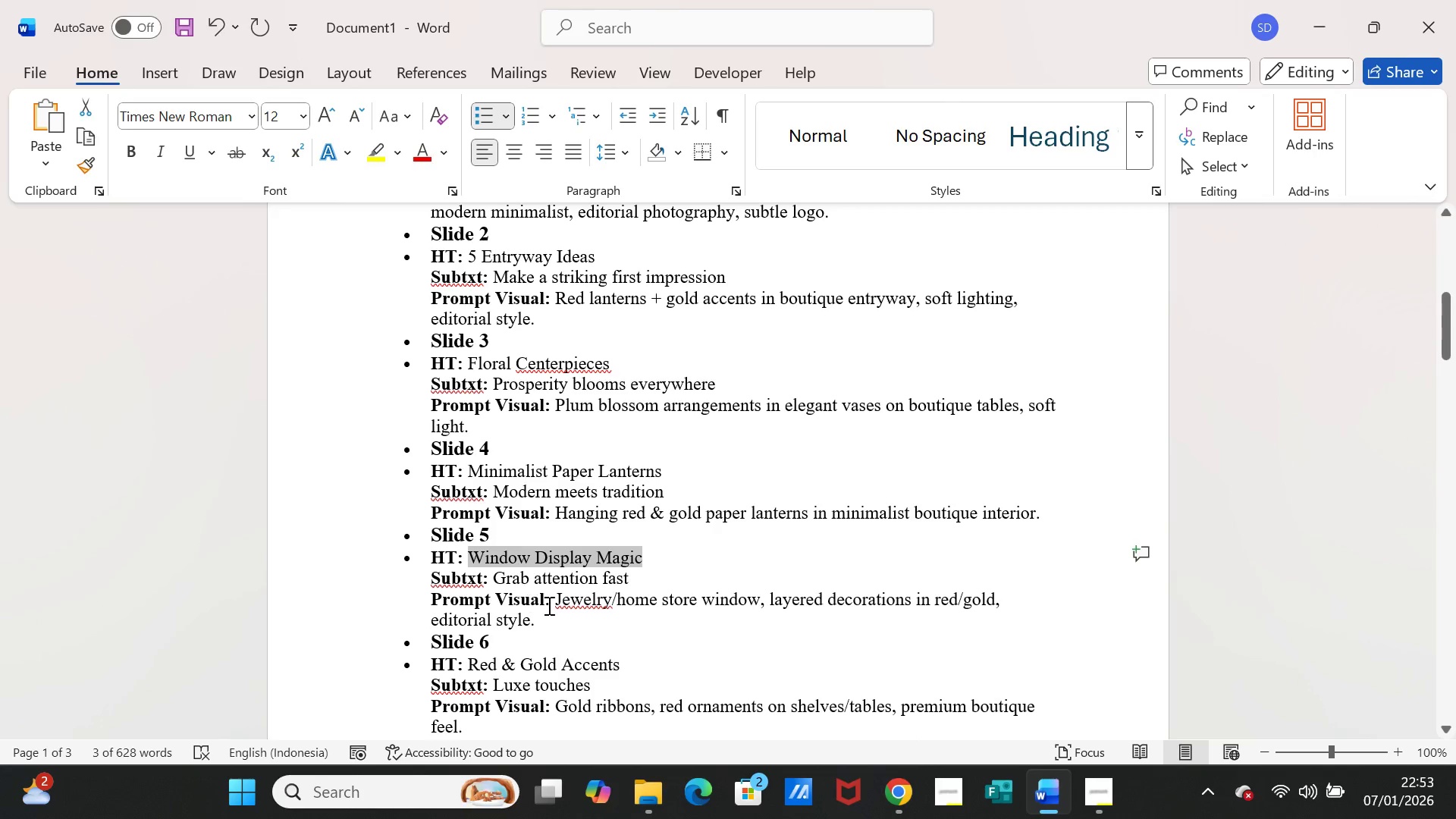 
left_click_drag(start_coordinate=[549, 604], to_coordinate=[558, 609])
 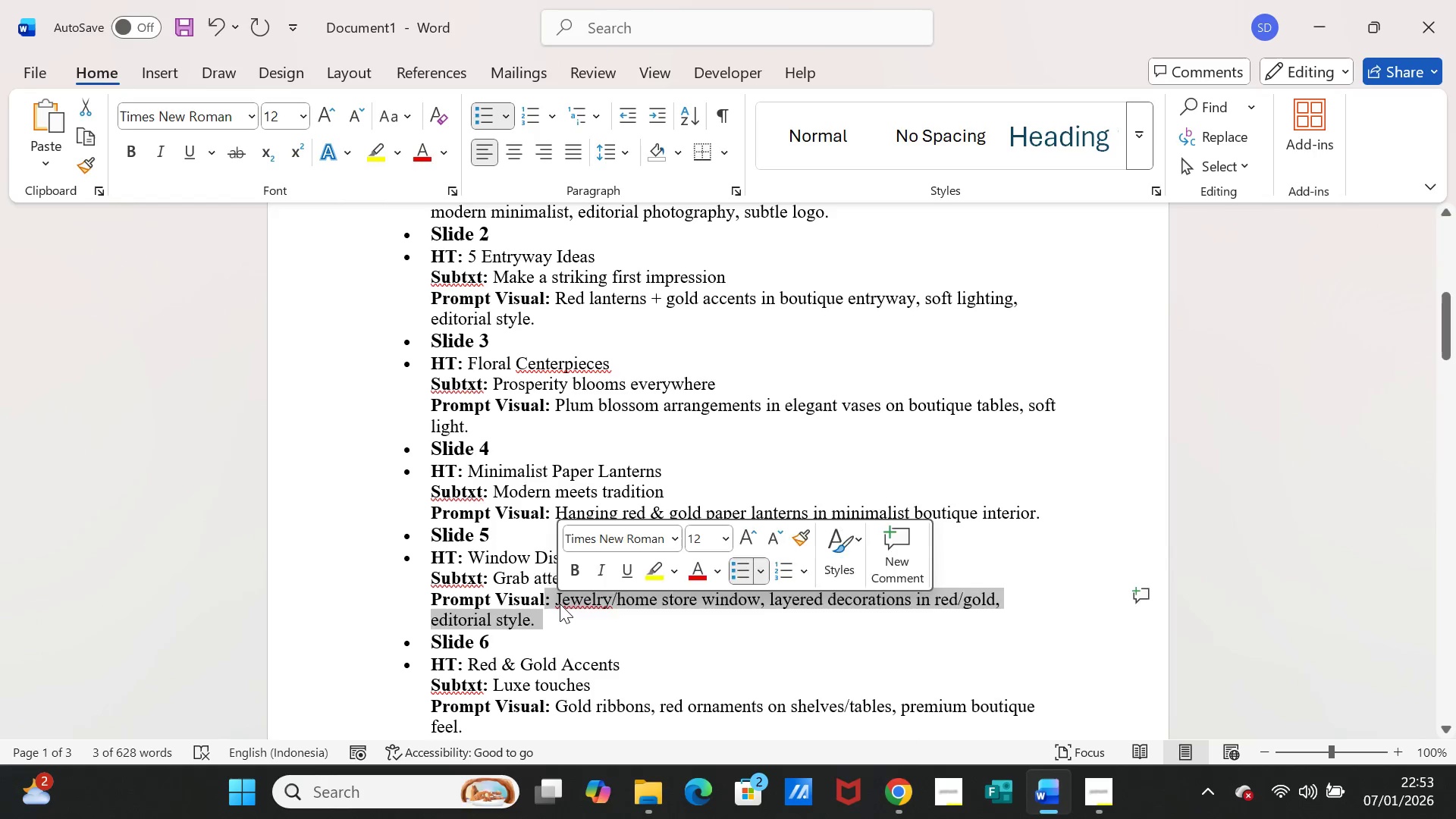 
left_click([560, 604])
 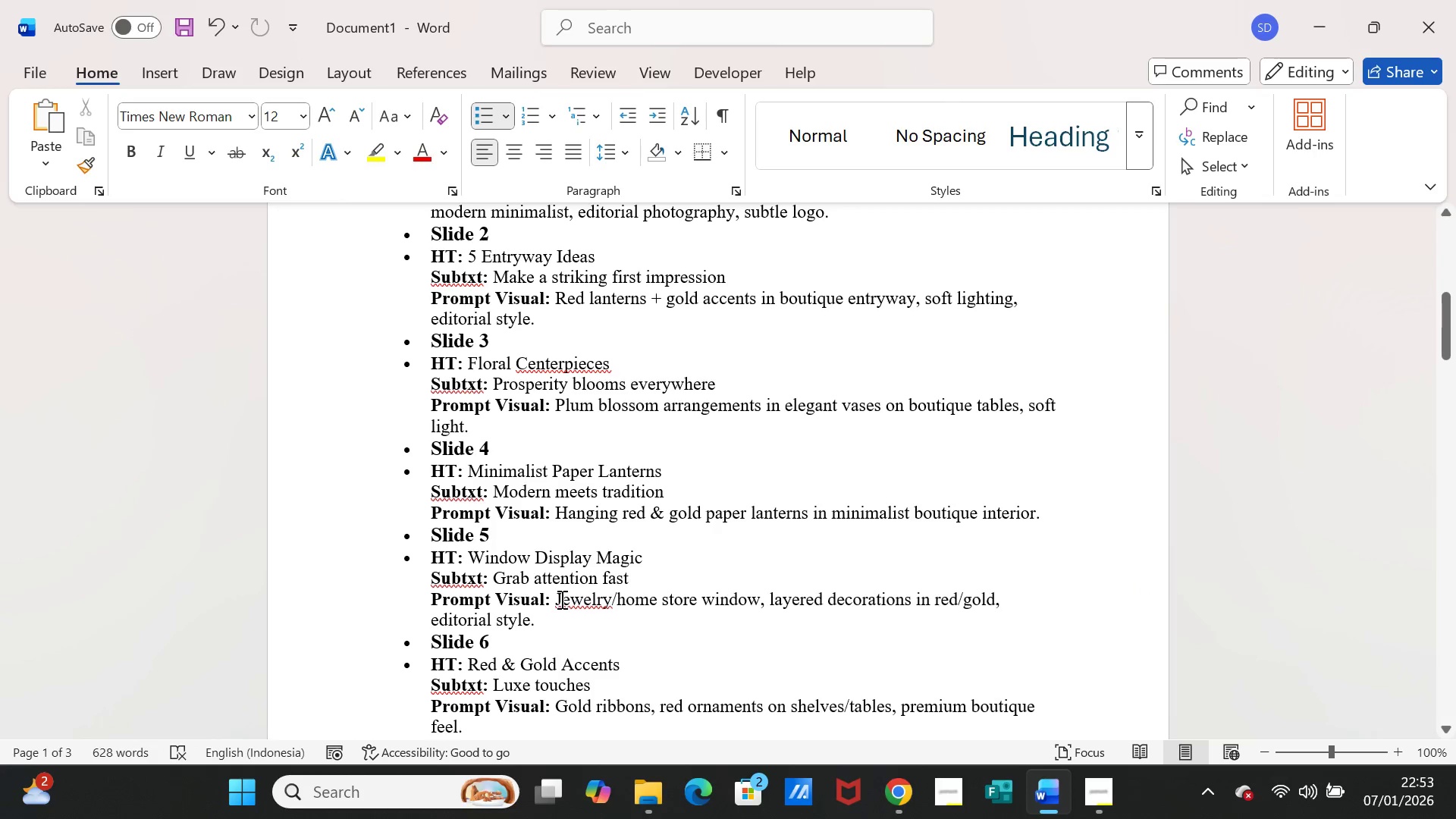 
left_click_drag(start_coordinate=[560, 599], to_coordinate=[553, 613])
 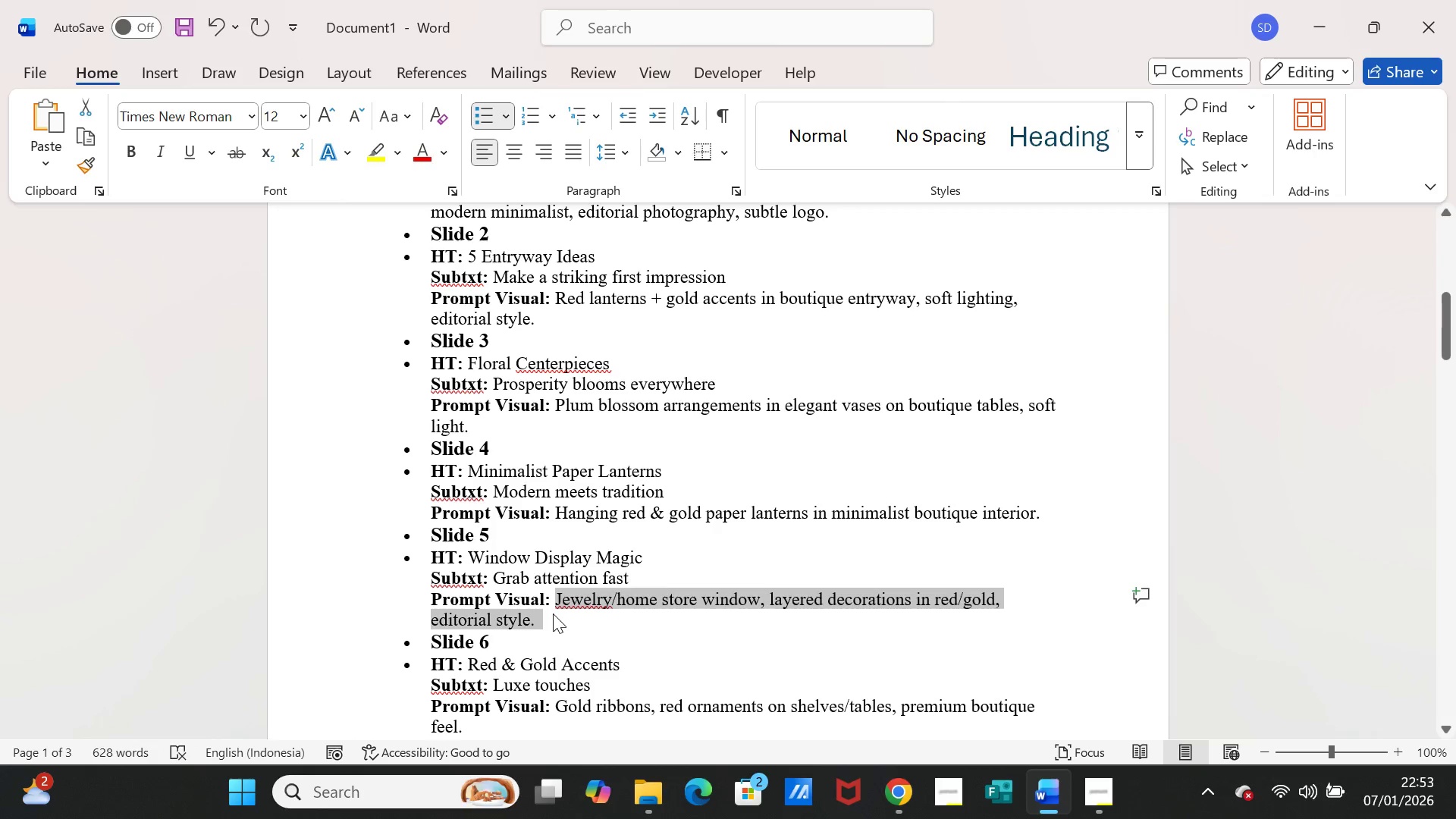 
key(Control+C)
 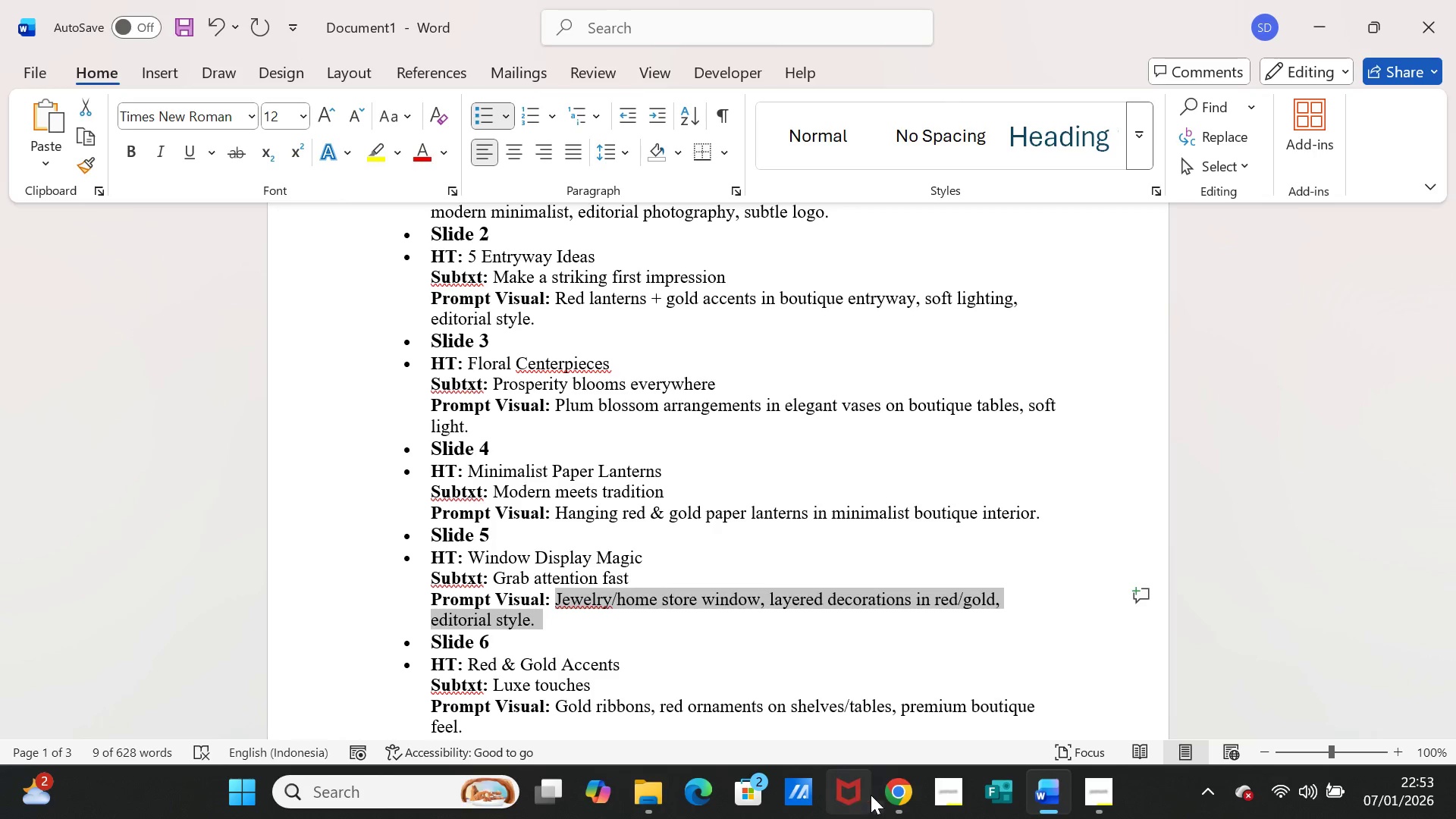 
left_click([888, 790])
 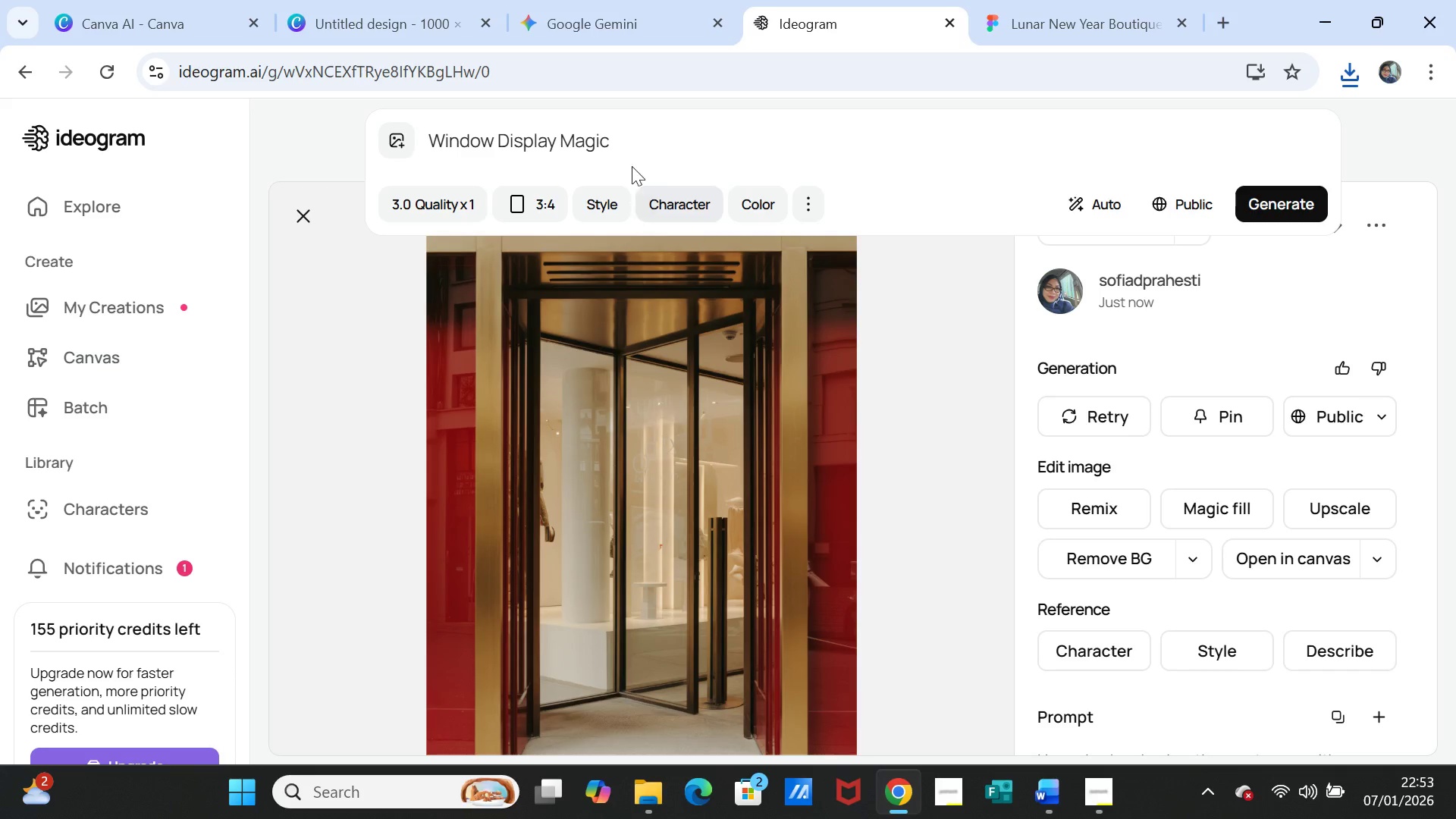 
left_click_drag(start_coordinate=[626, 146], to_coordinate=[429, 142])
 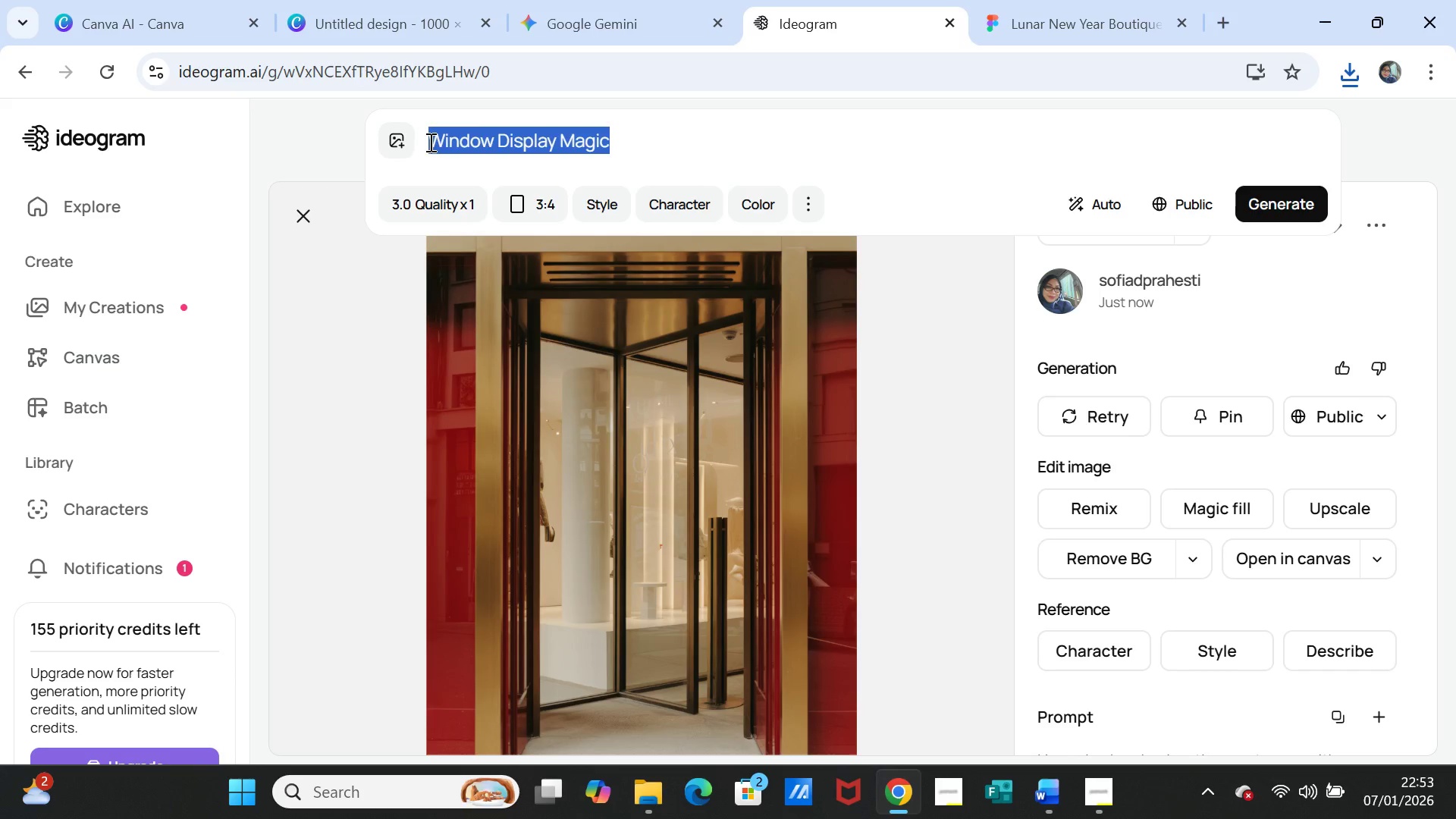 
key(Control+V)
 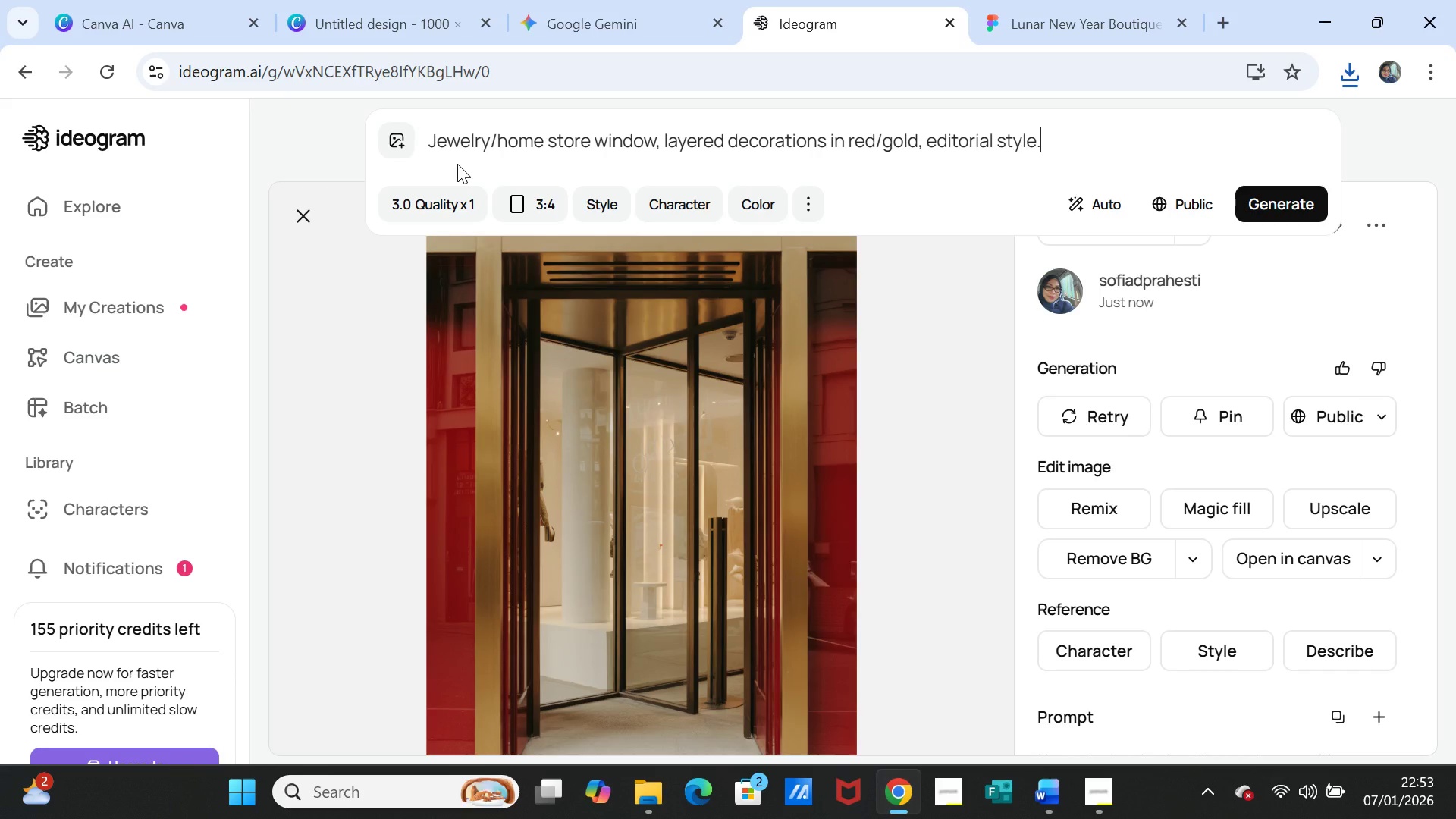 
key(Backspace)
type(, CNY Themes)
key(Backspace)
 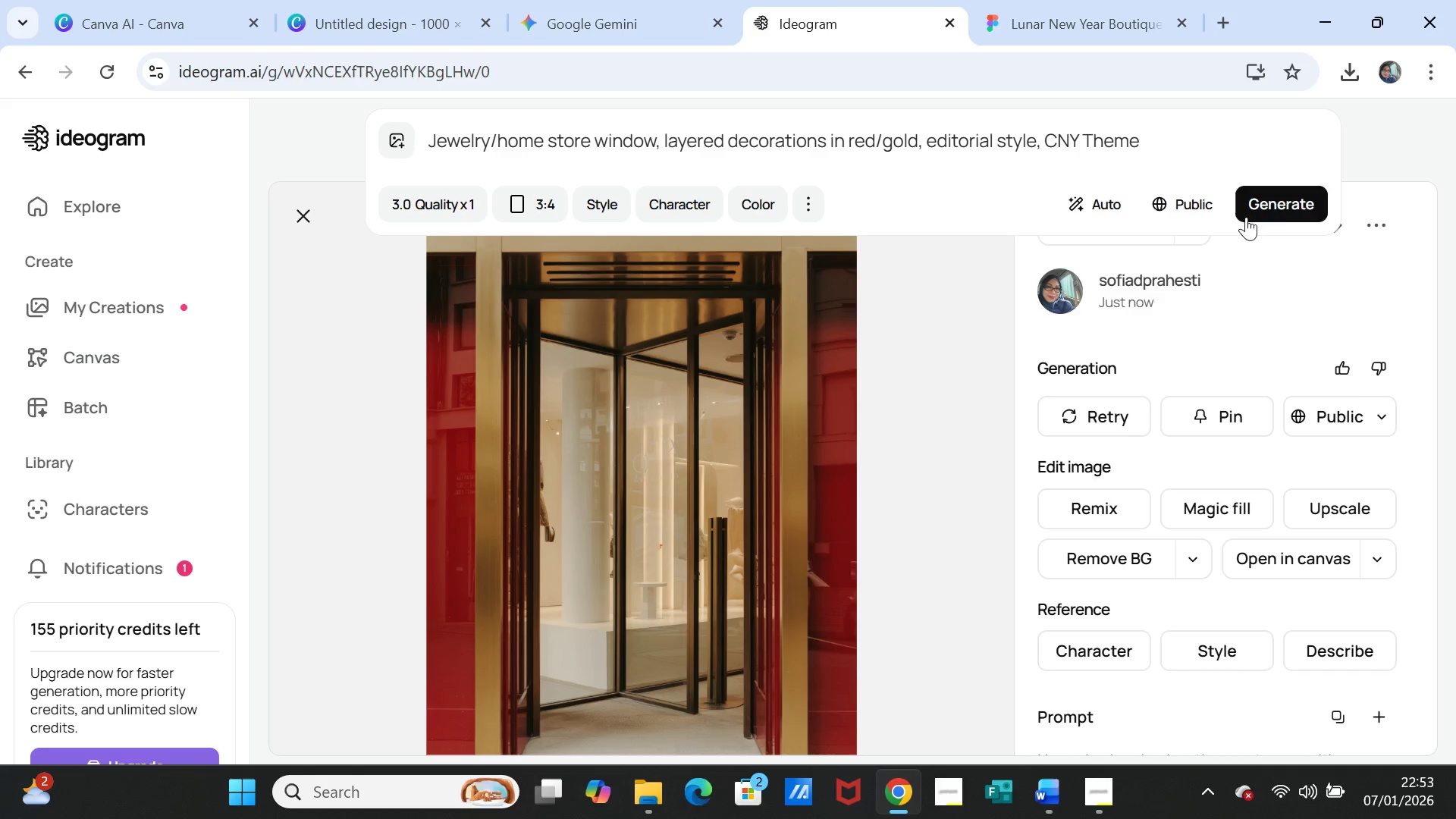 
left_click([1279, 205])
 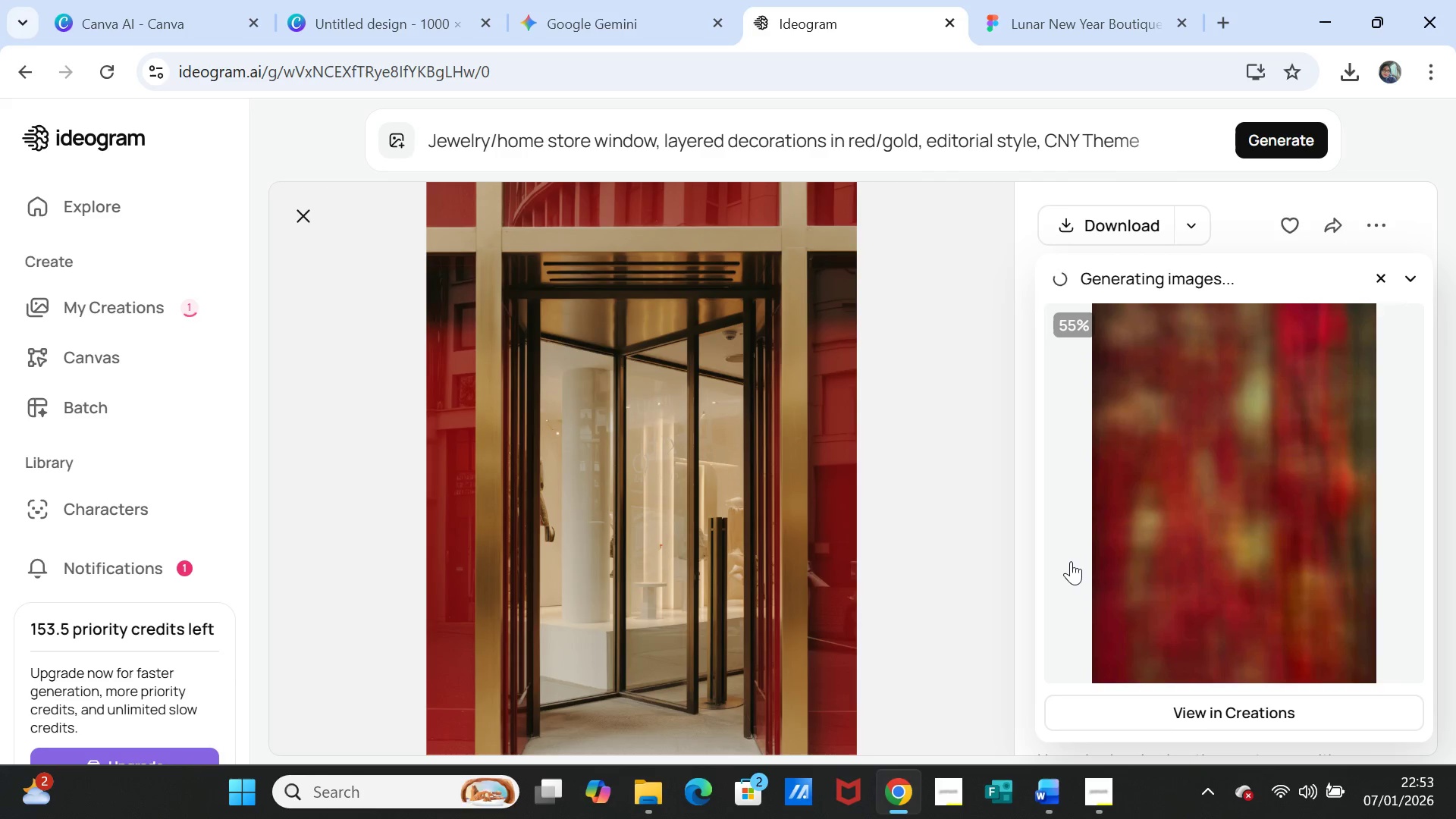 
wait(20.17)
 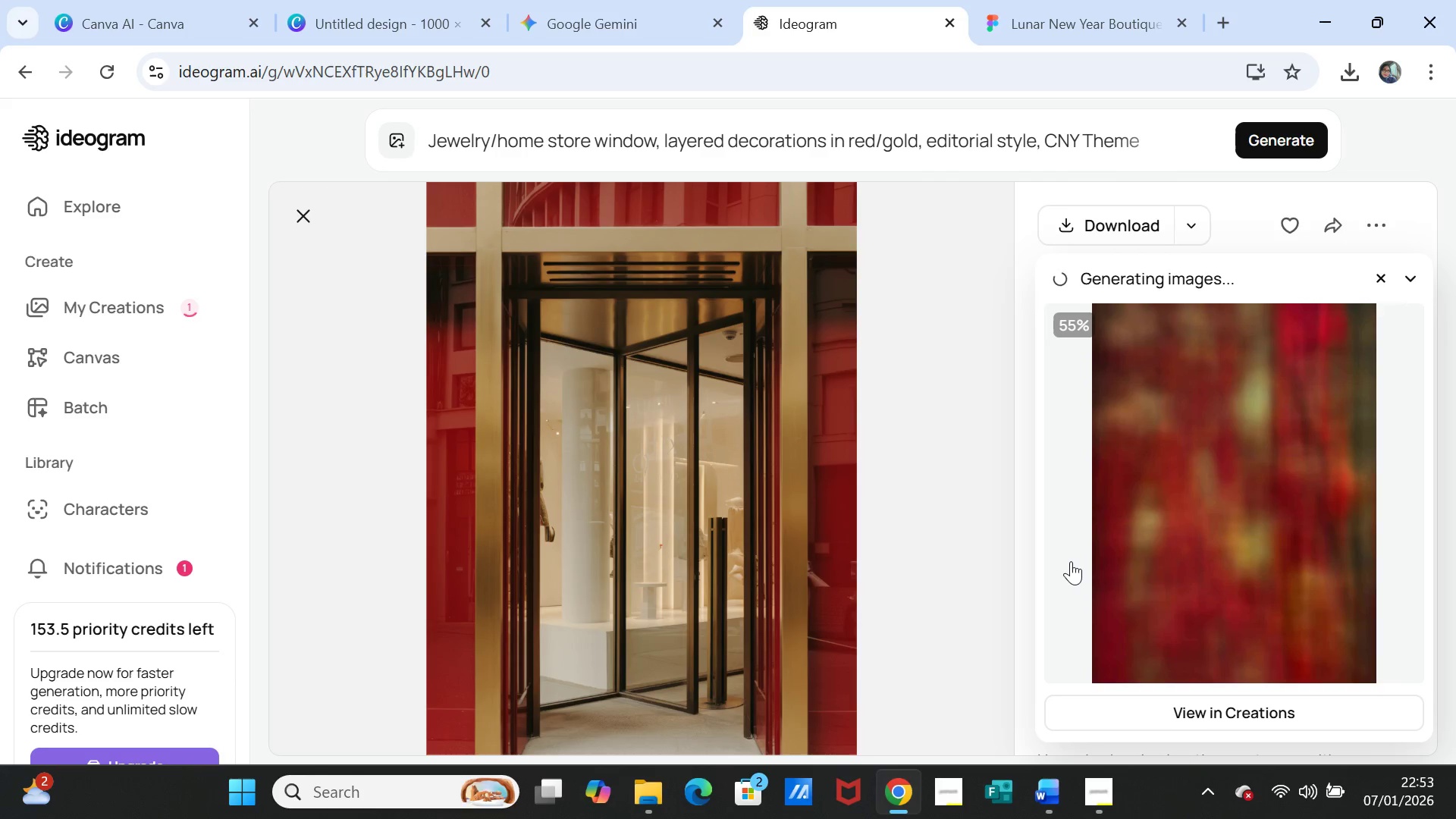 
left_click([1197, 565])
 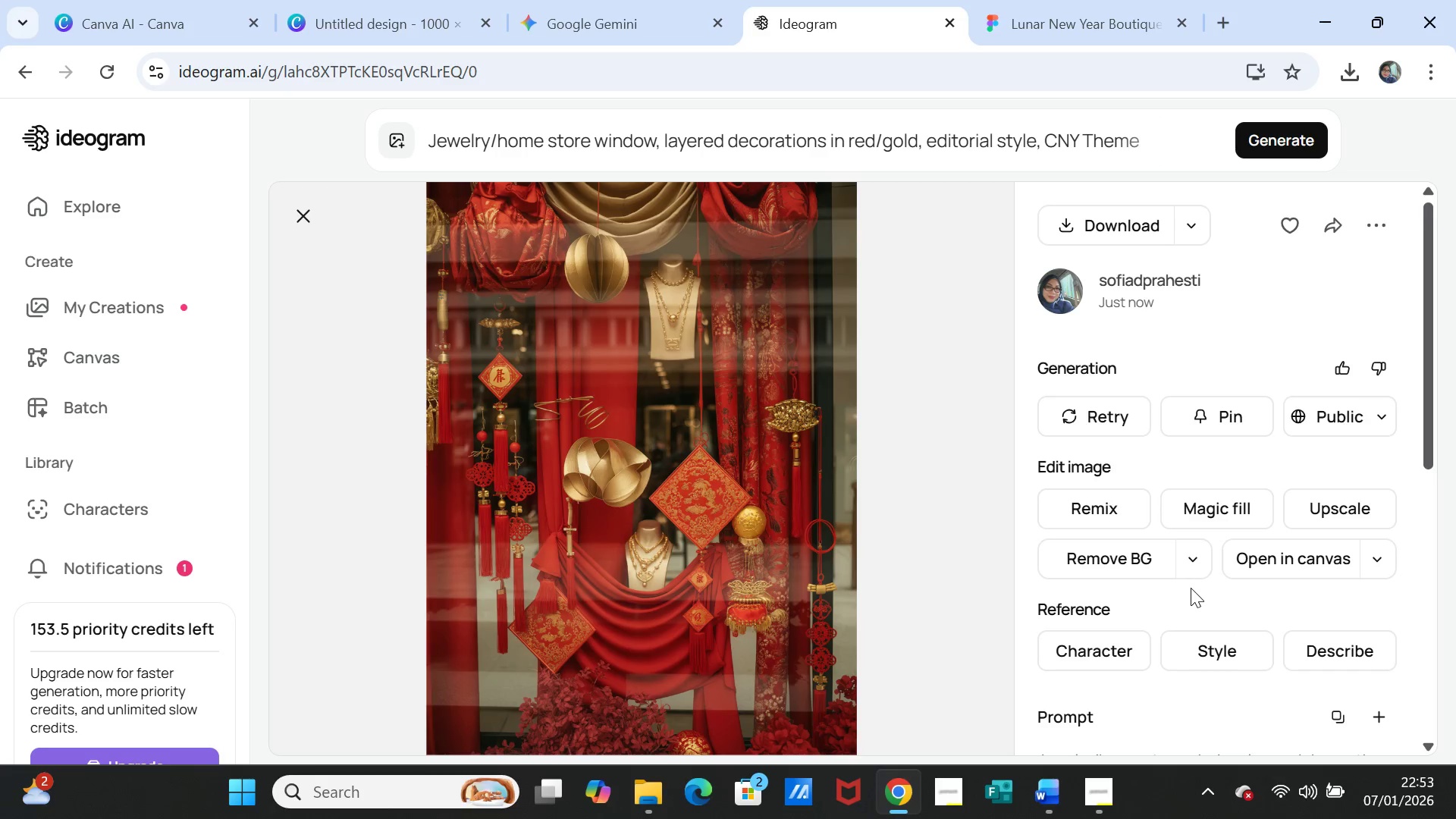 
wait(11.27)
 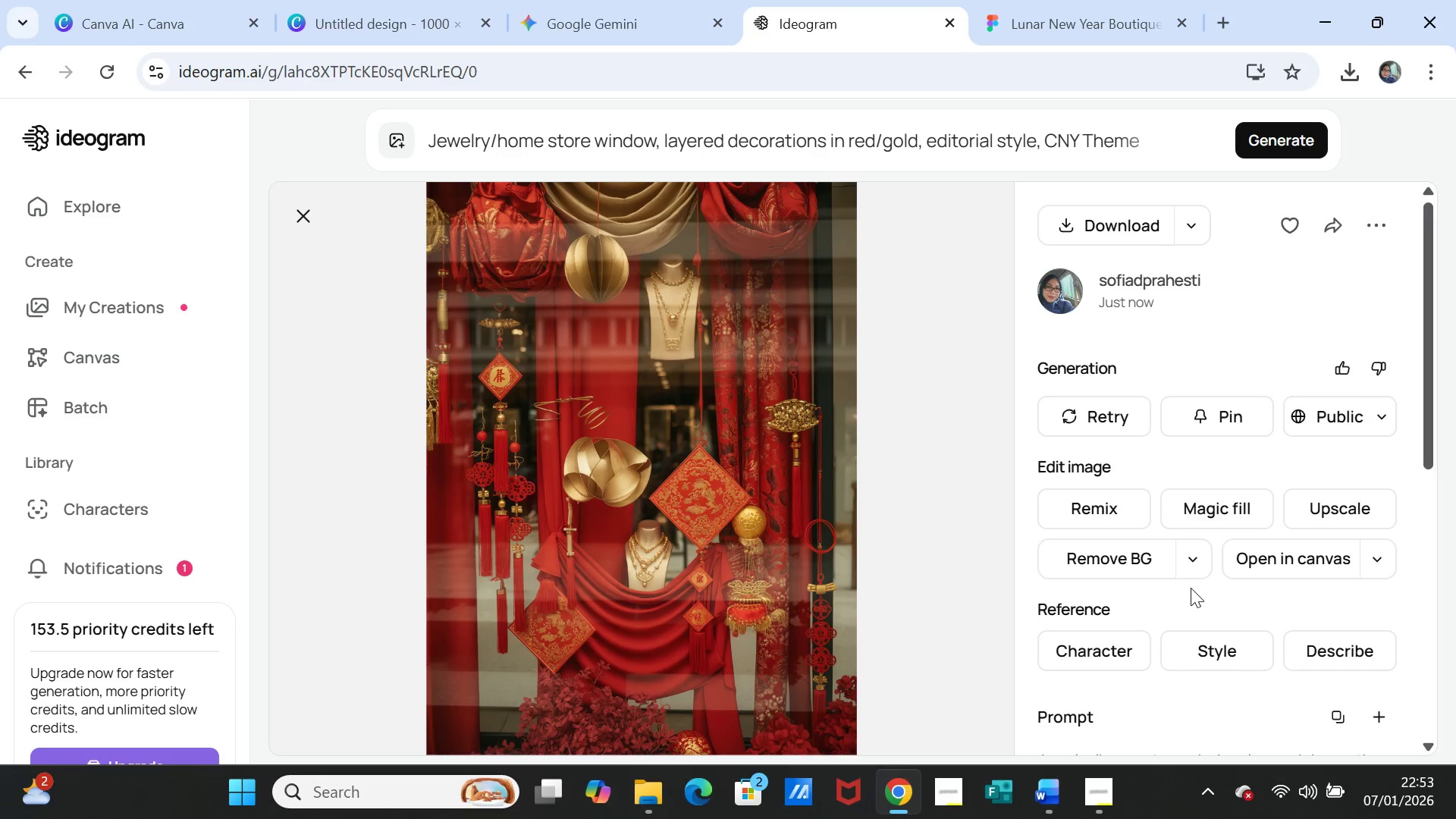 
left_click([1091, 227])
 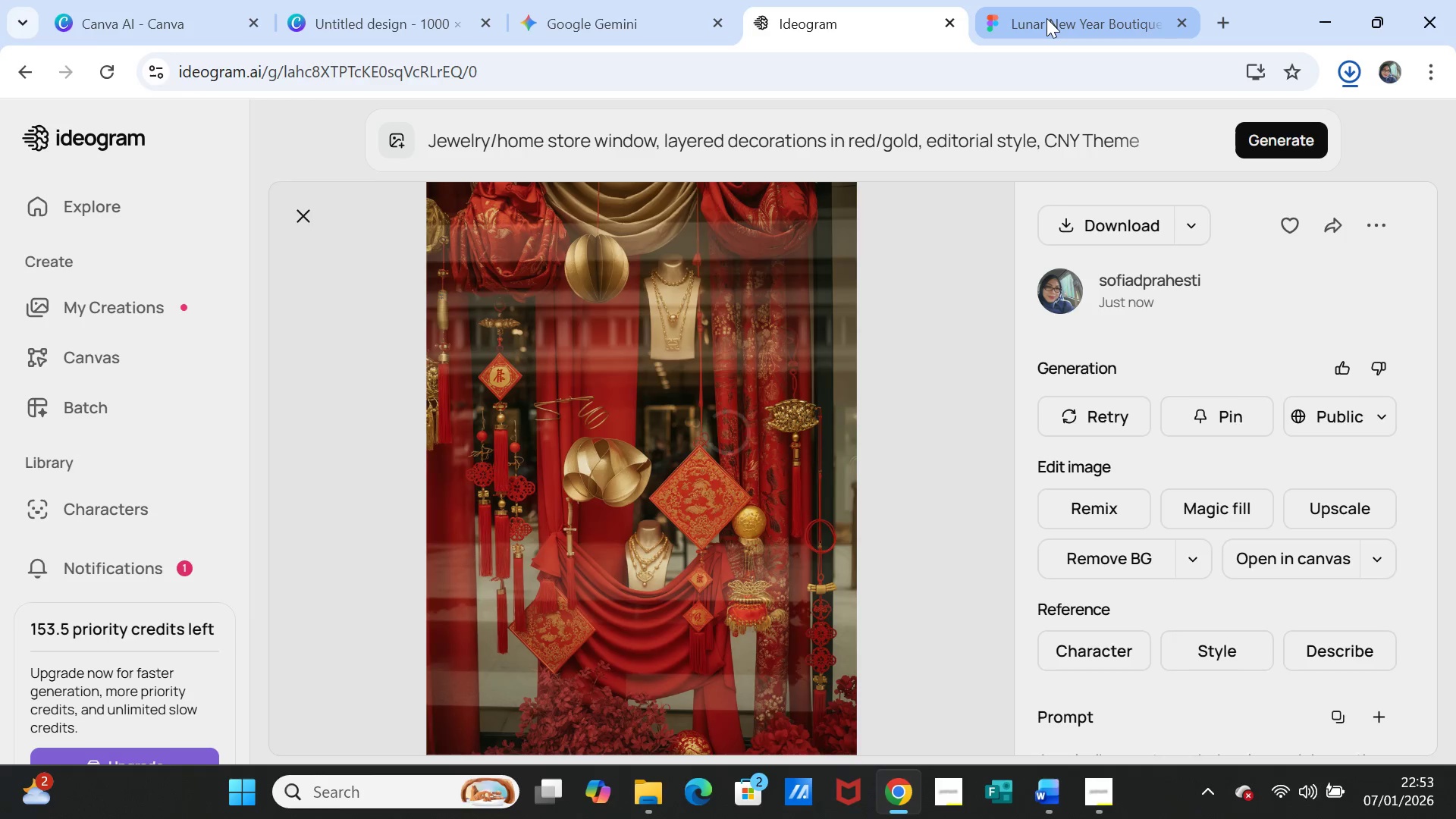 
left_click([1046, 18])
 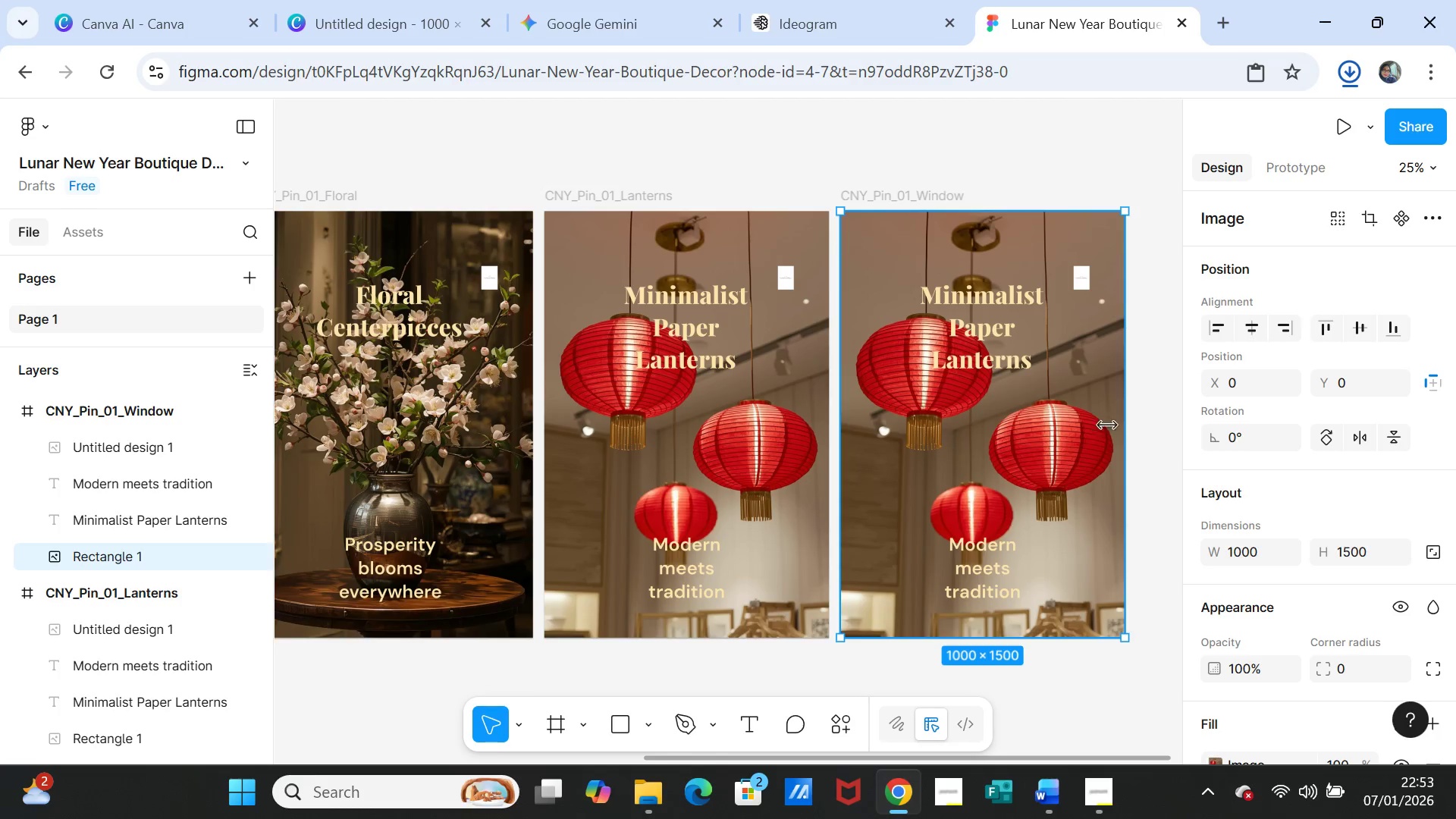 
mouse_move([1015, 453])
 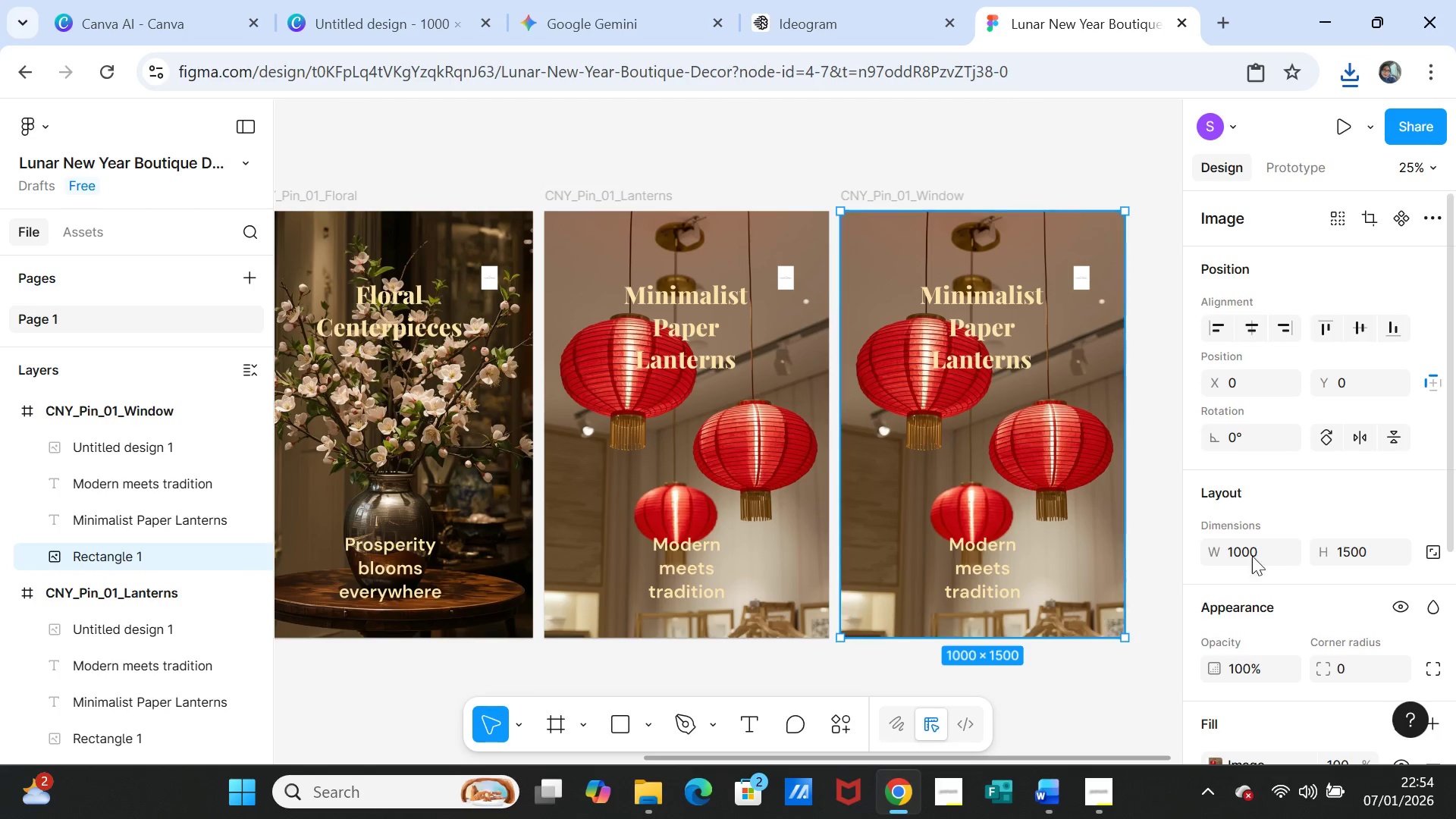 
scroll: coordinate [1288, 553], scroll_direction: down, amount: 2.0
 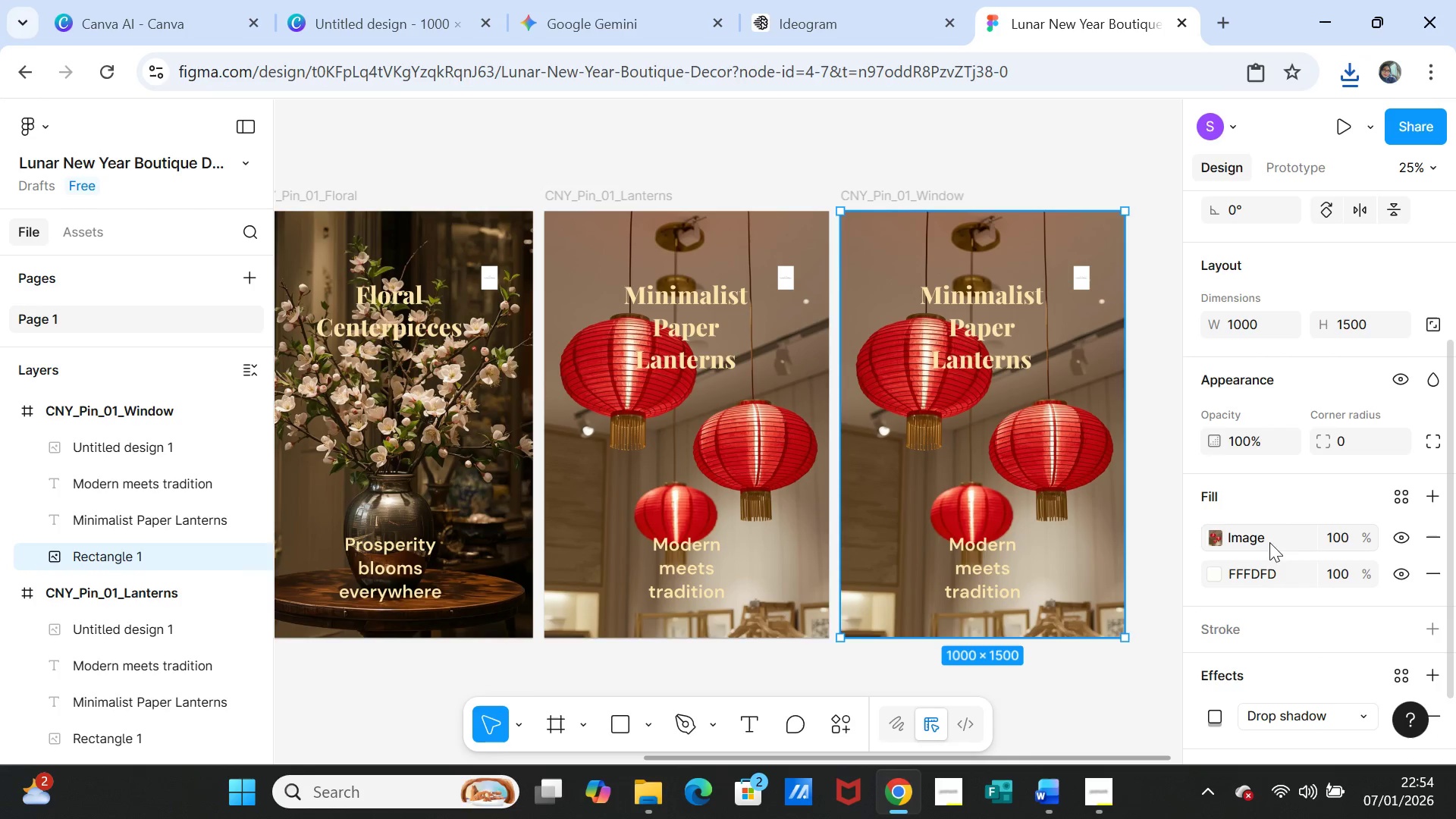 
left_click([1269, 539])
 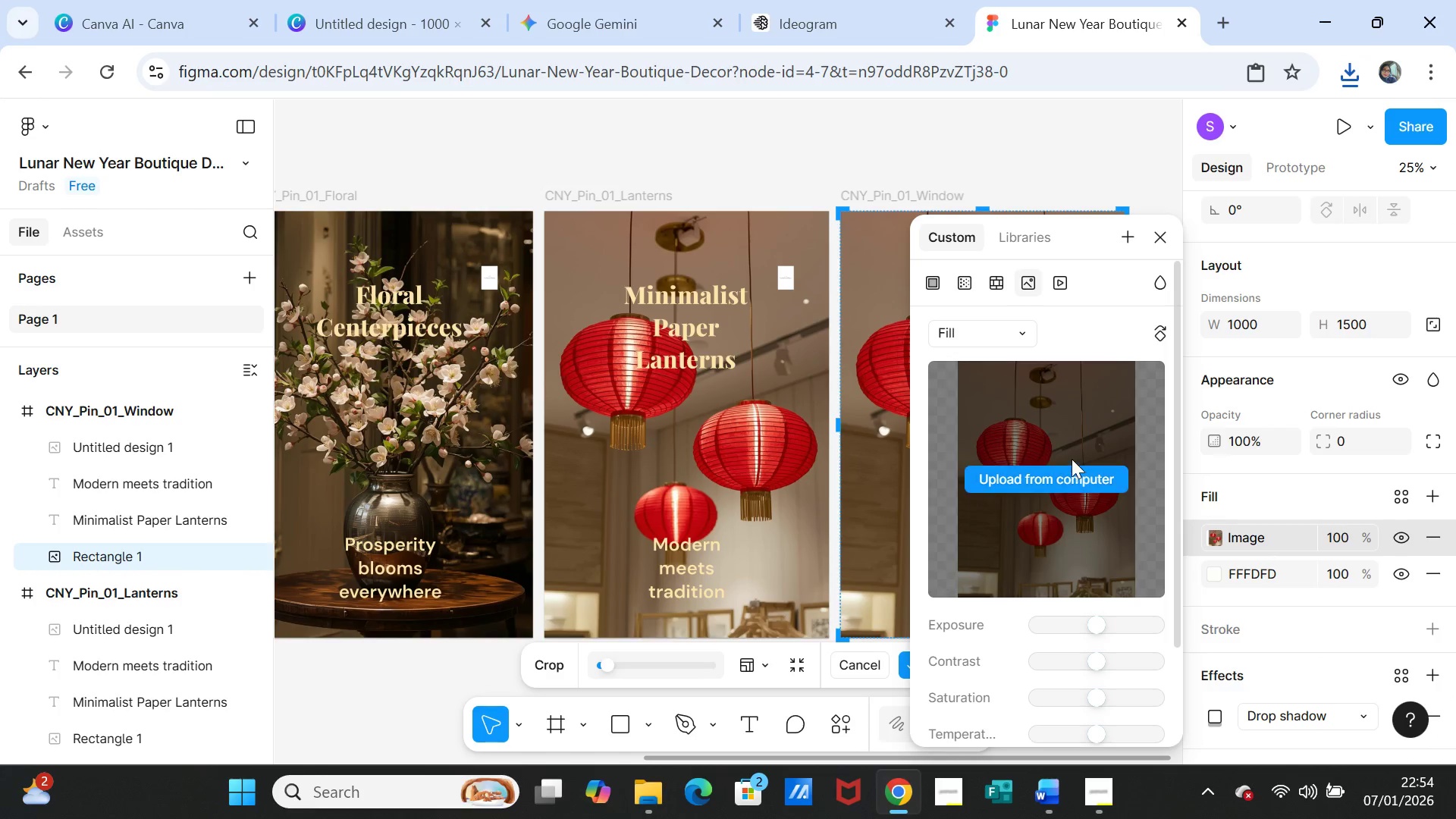 
left_click([1058, 482])
 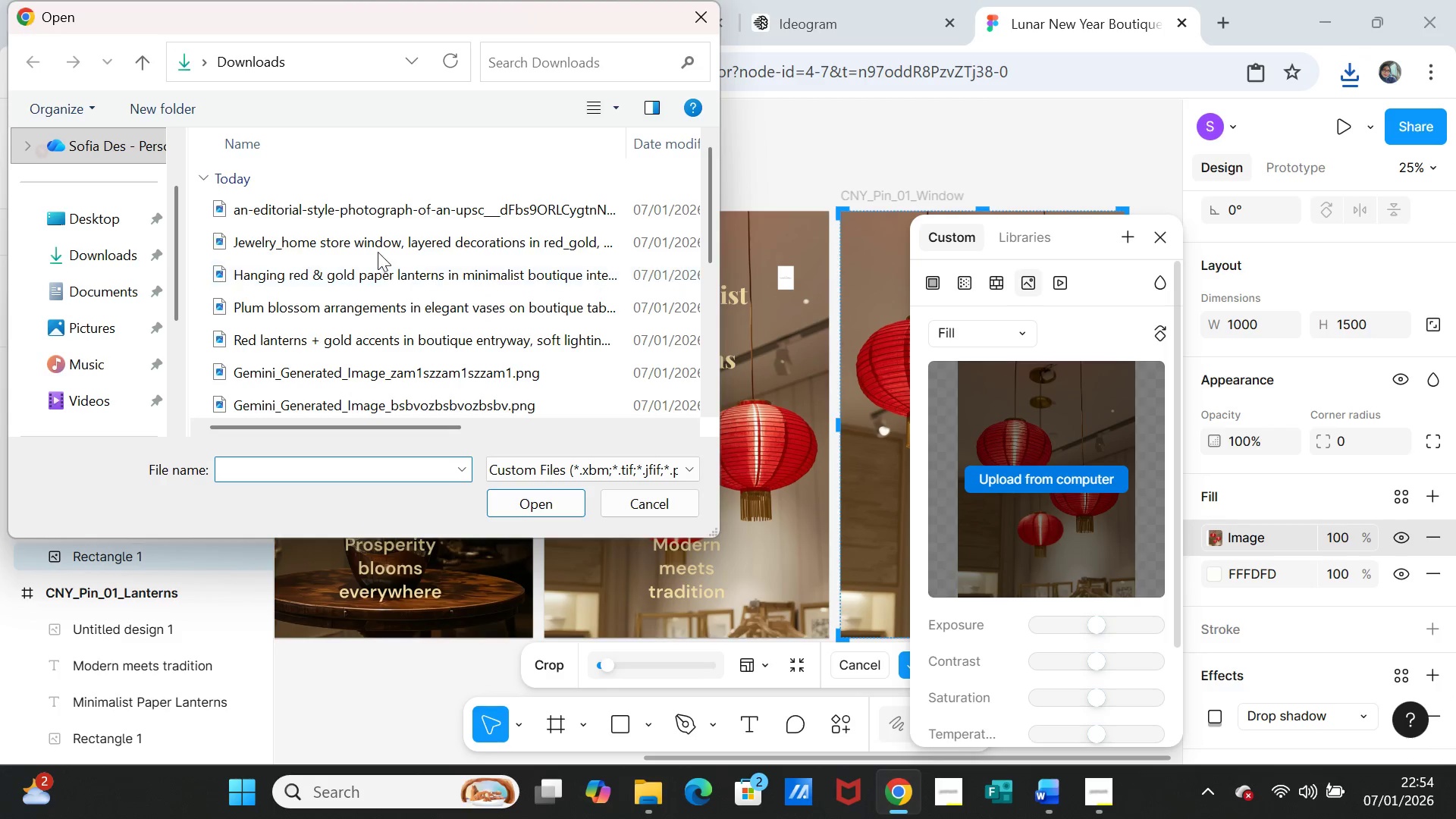 
left_click([354, 202])
 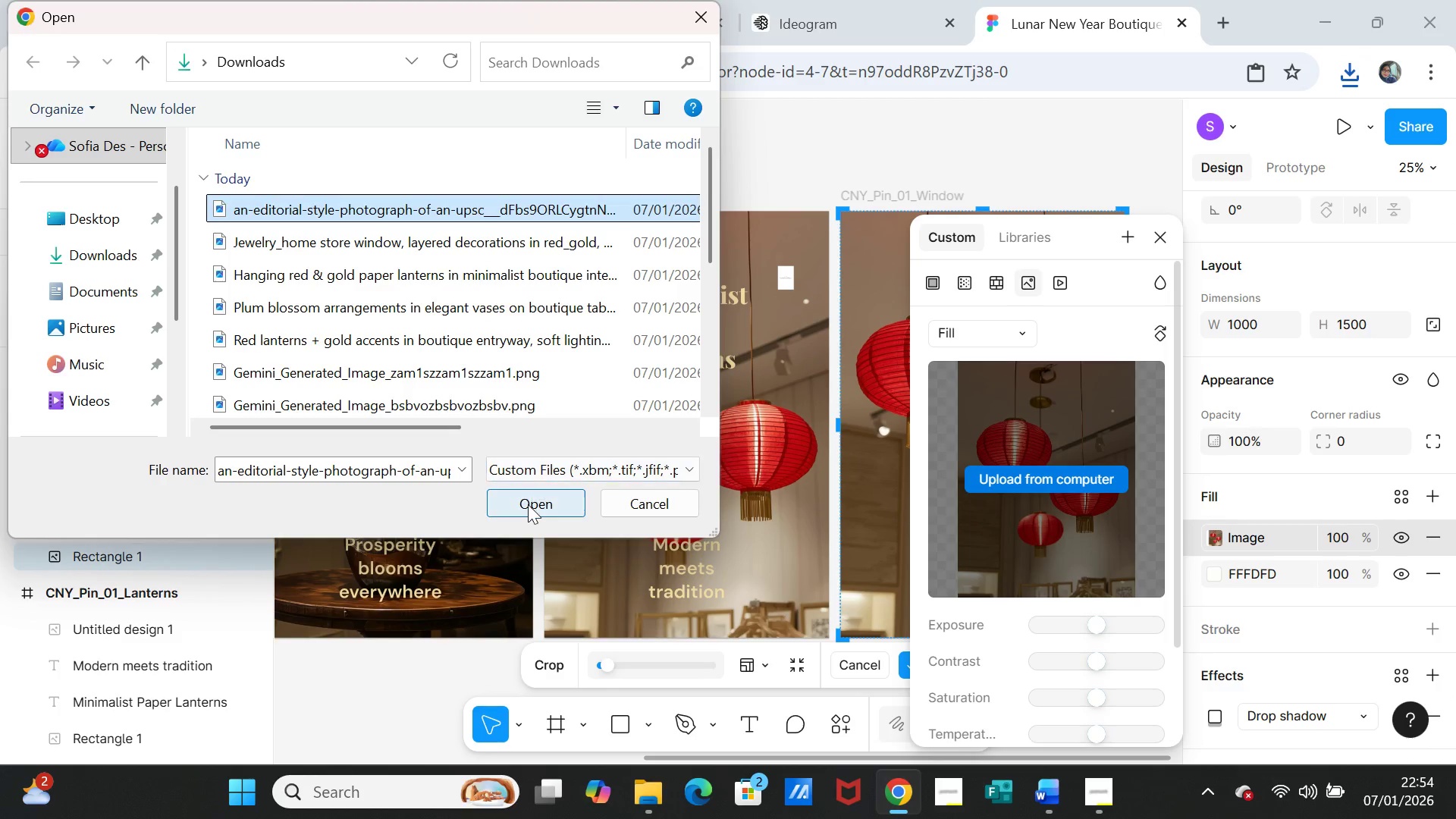 
left_click([527, 505])
 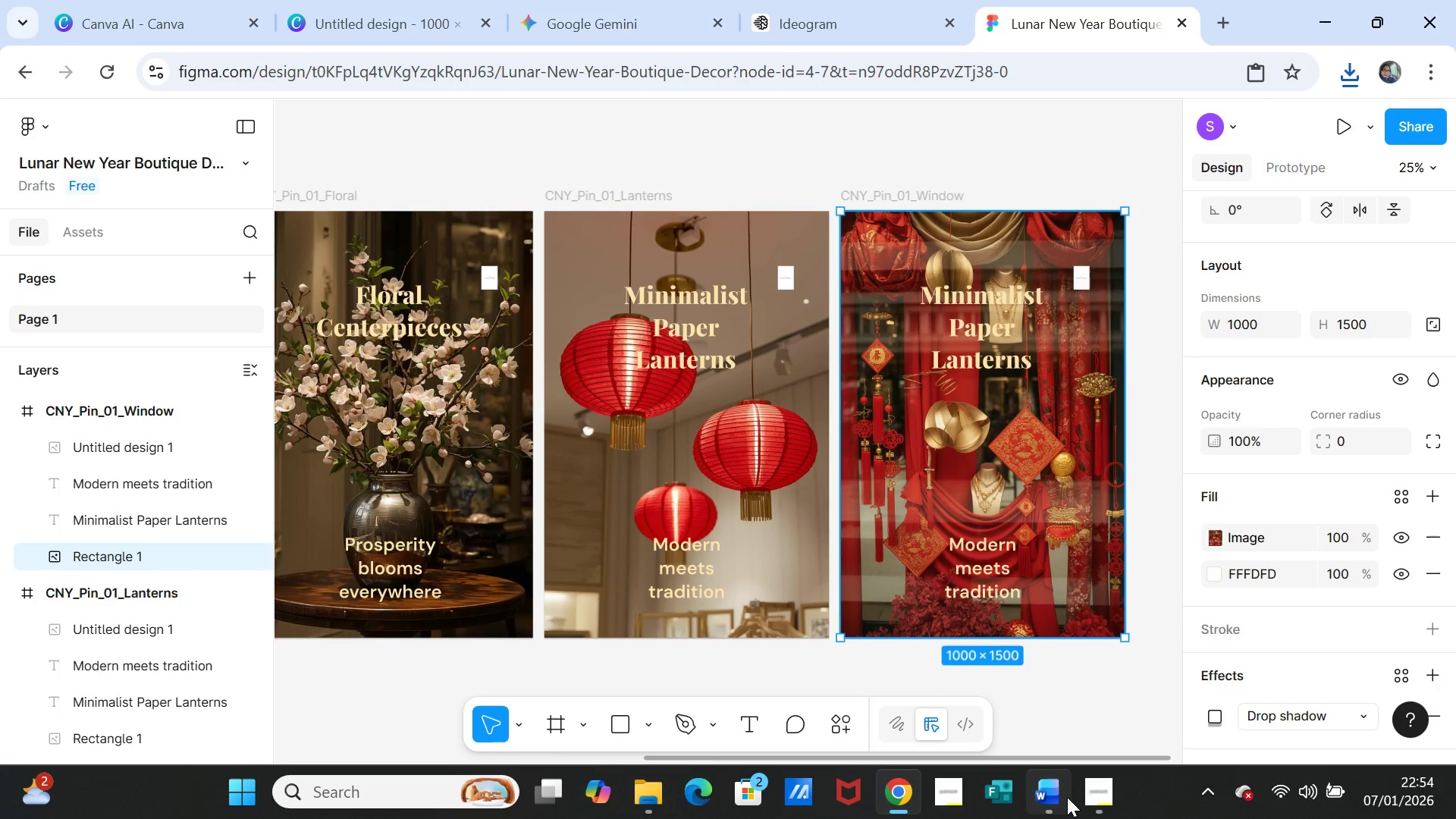 
left_click([1036, 794])
 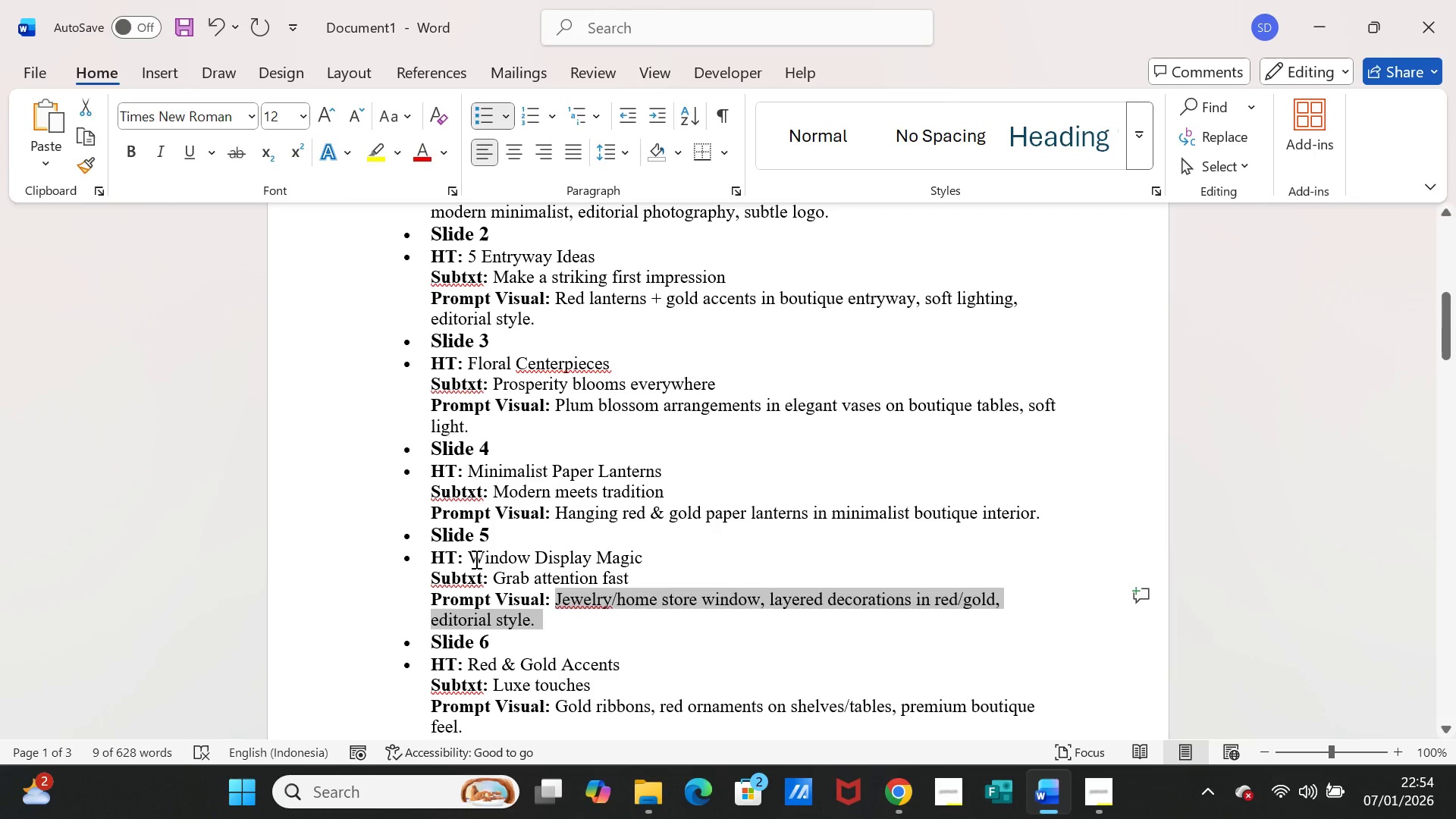 
left_click_drag(start_coordinate=[473, 560], to_coordinate=[641, 560])
 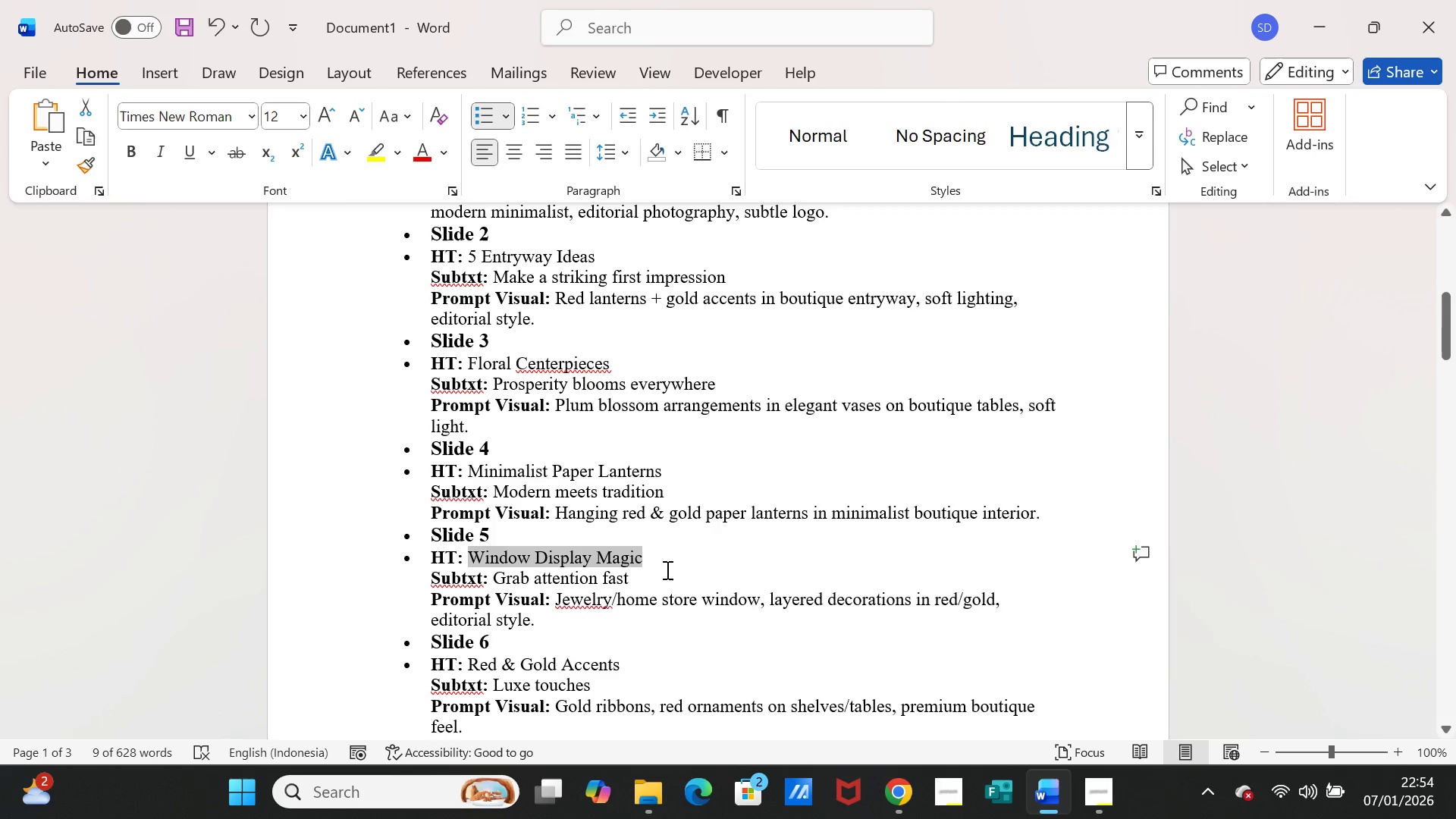 
key(Control+C)
 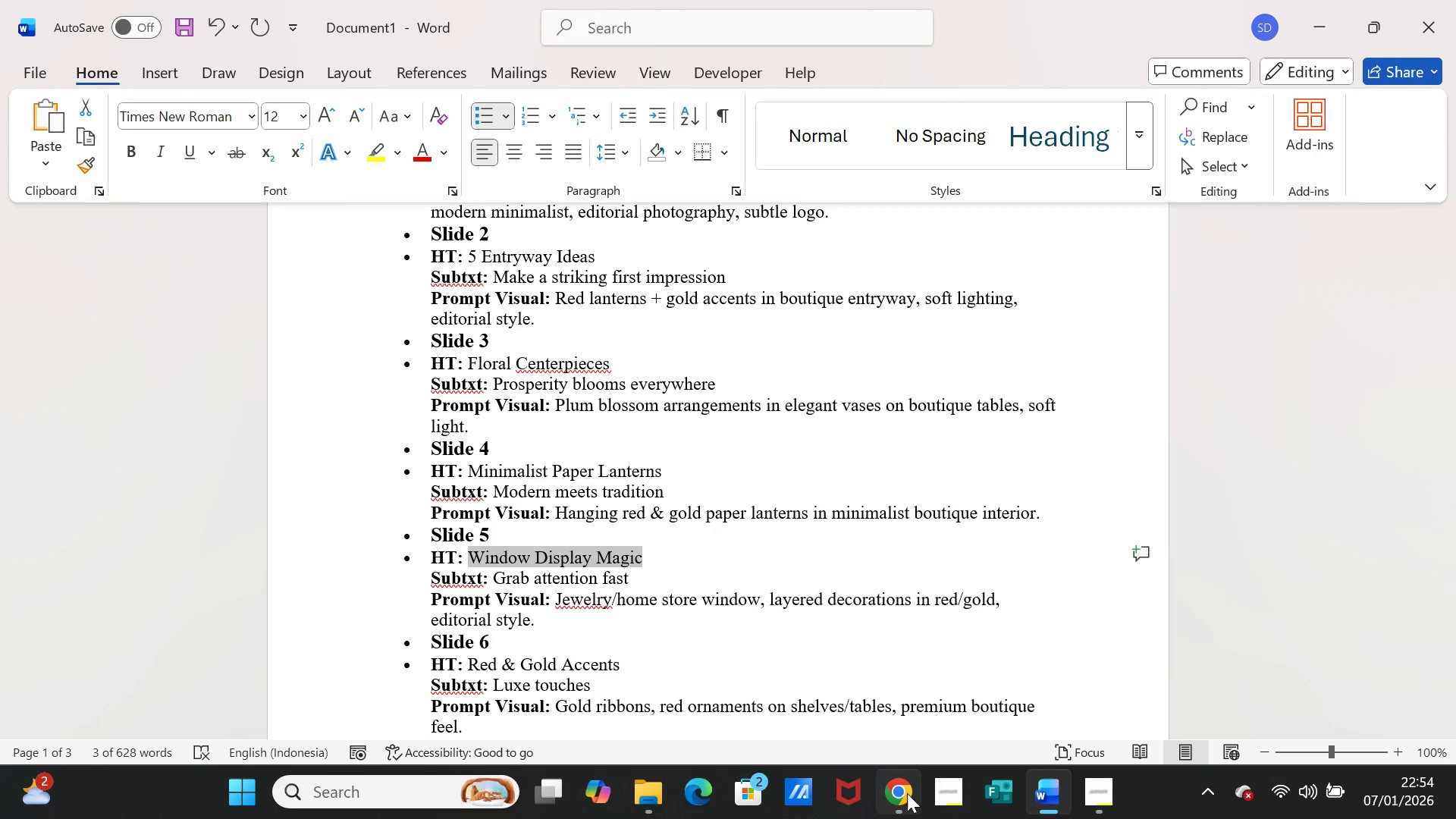 
left_click([904, 792])
 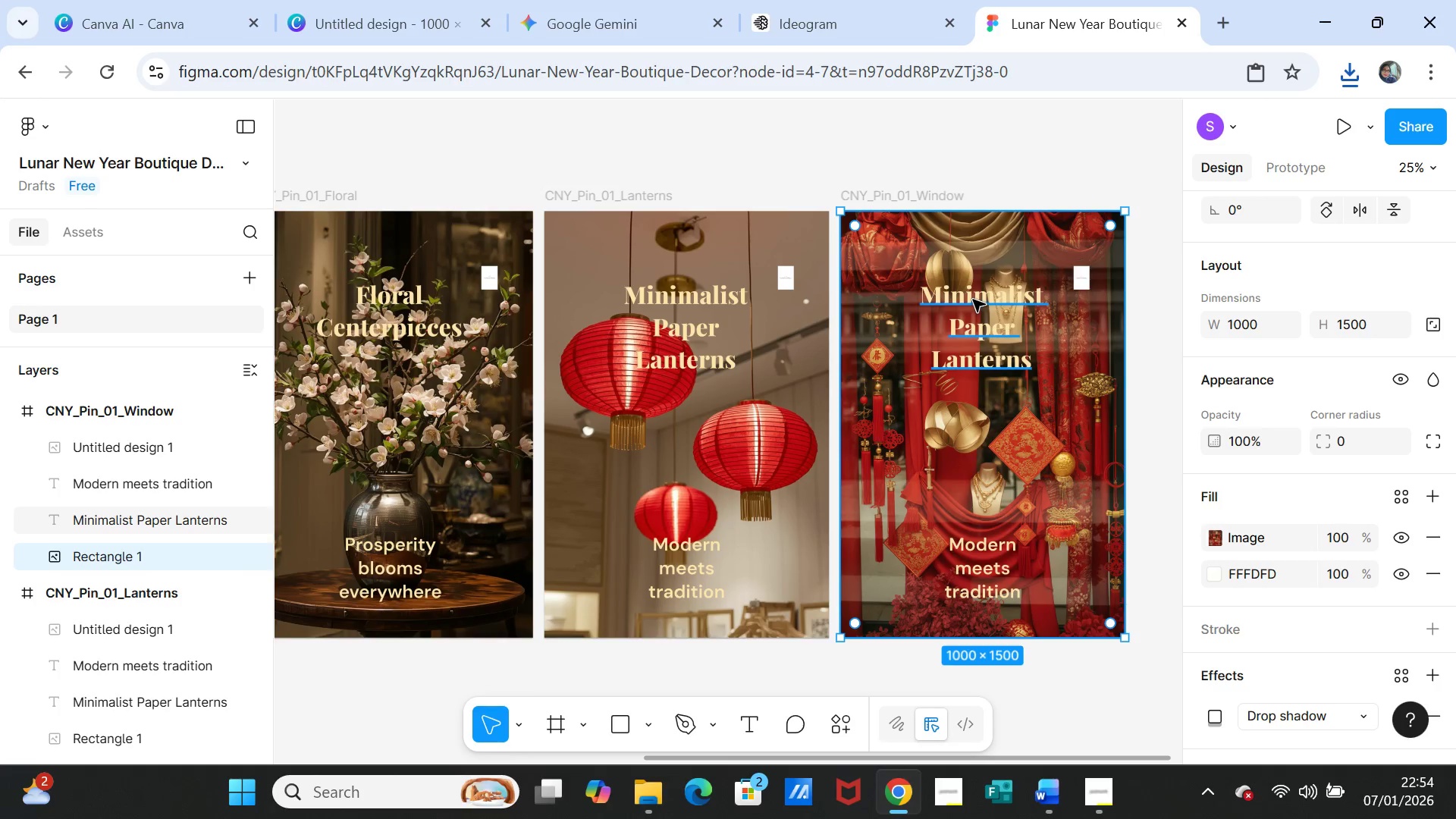 
double_click([973, 300])
 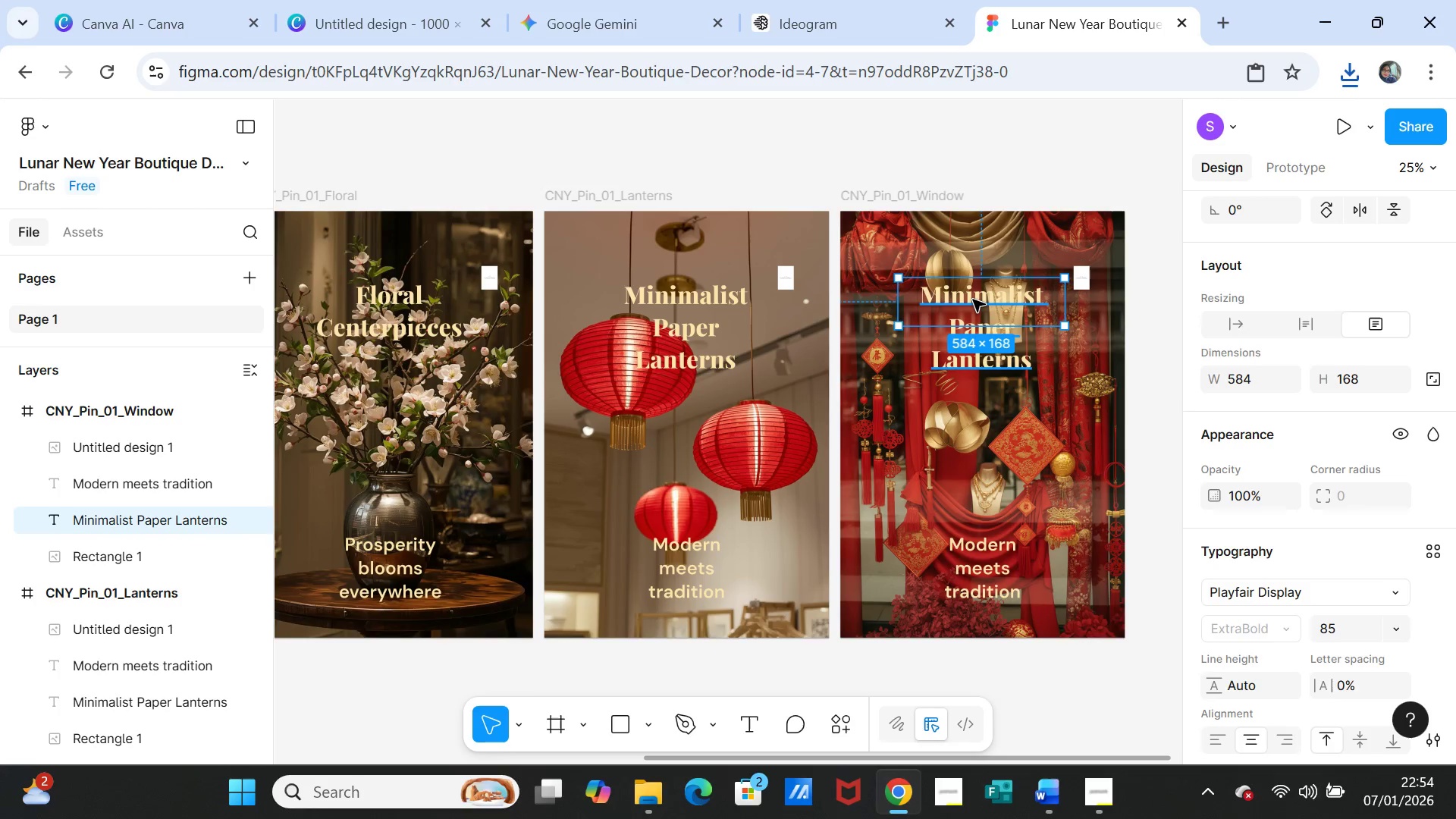 
hold_key(key=ControlLeft, duration=0.66)
 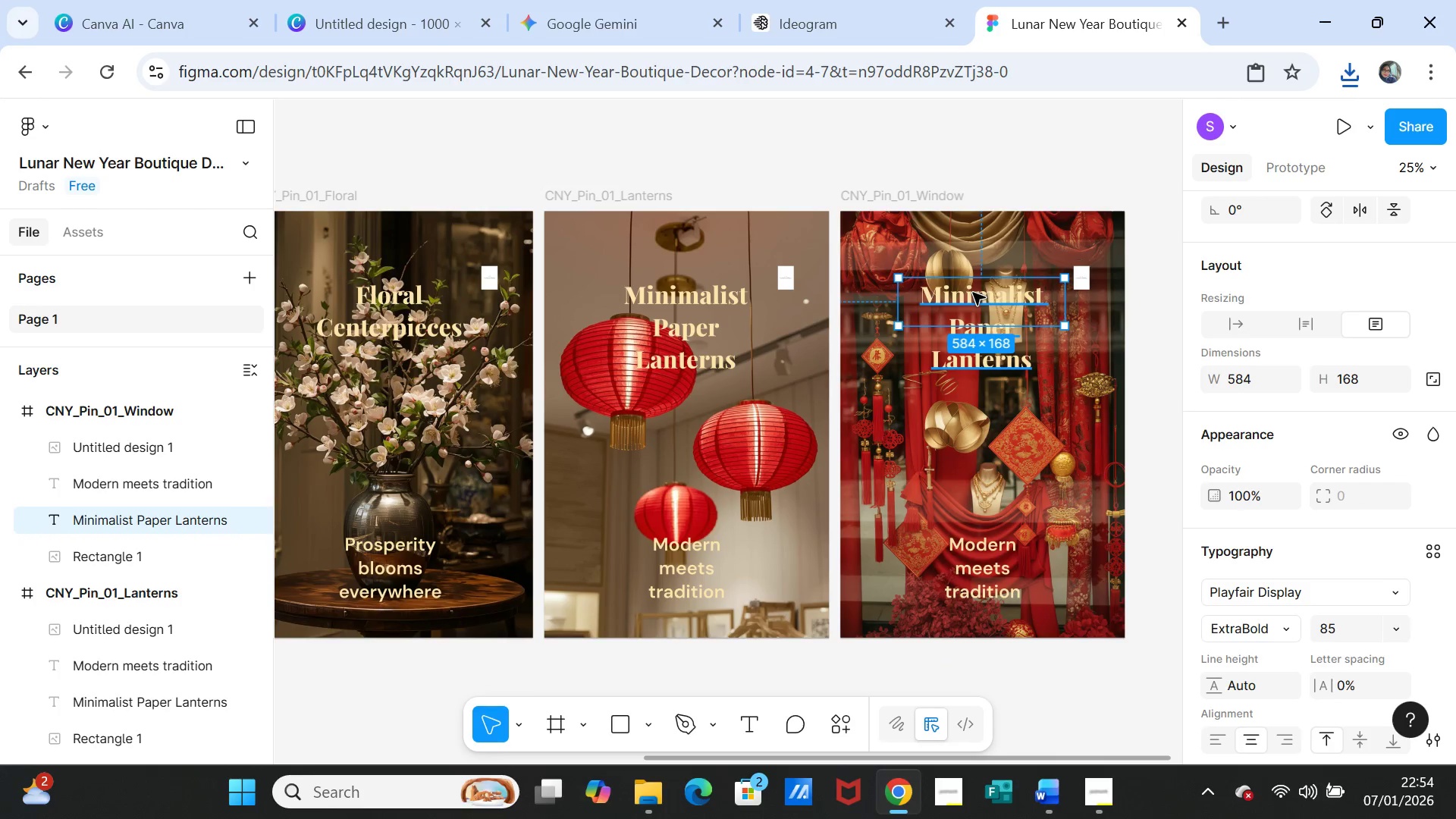 
double_click([973, 293])
 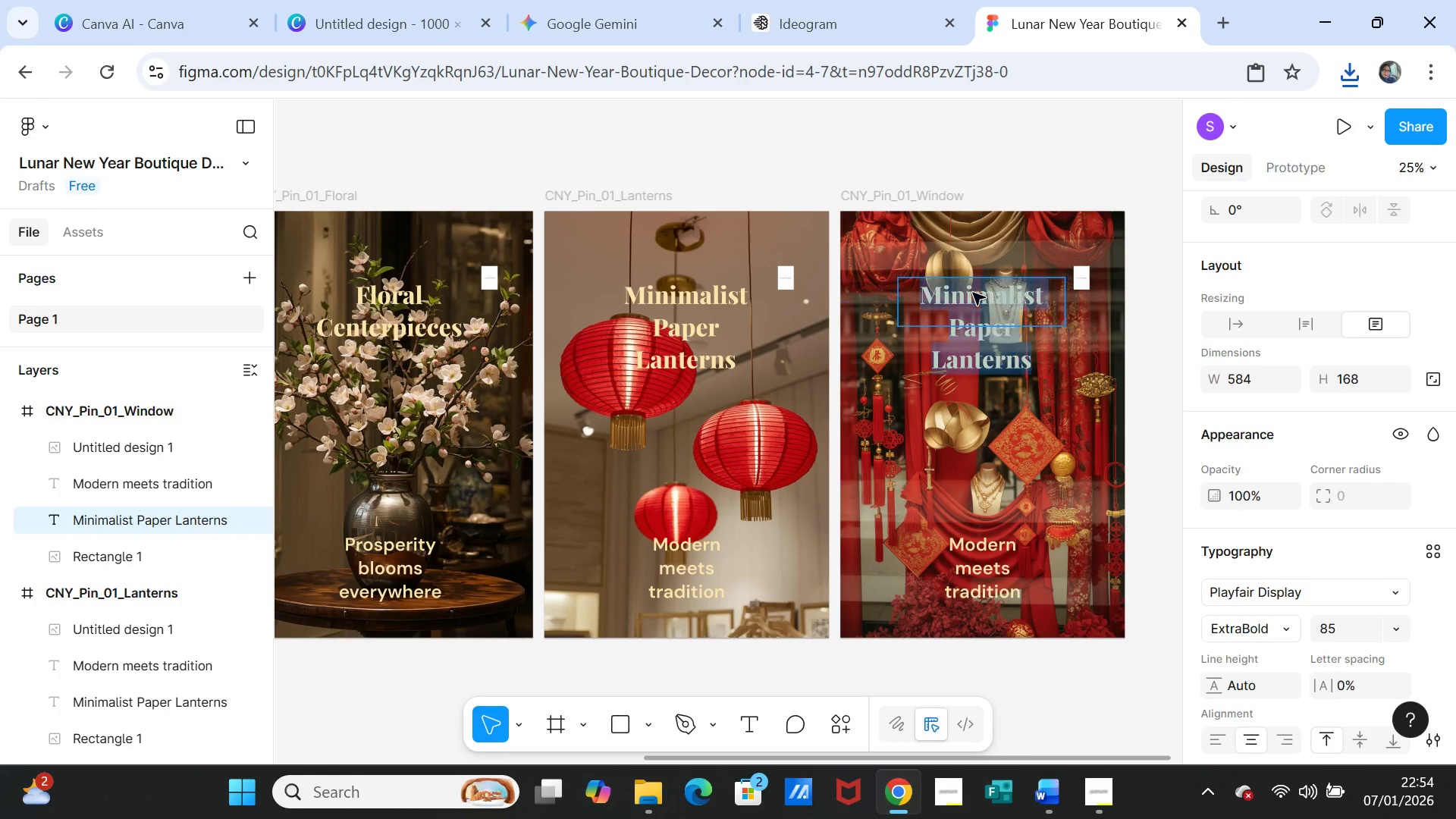 
triple_click([973, 293])
 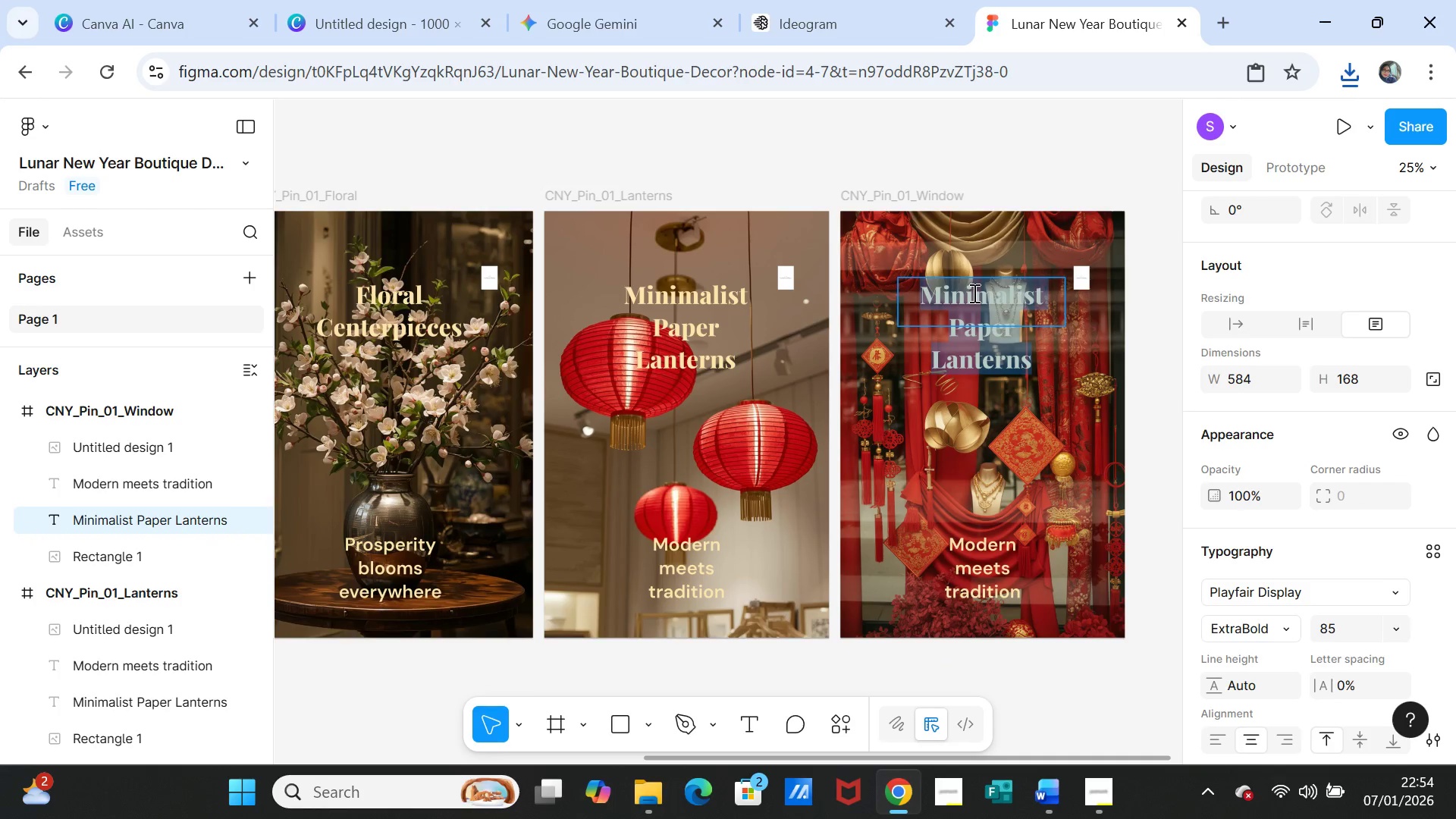 
key(Control+V)
 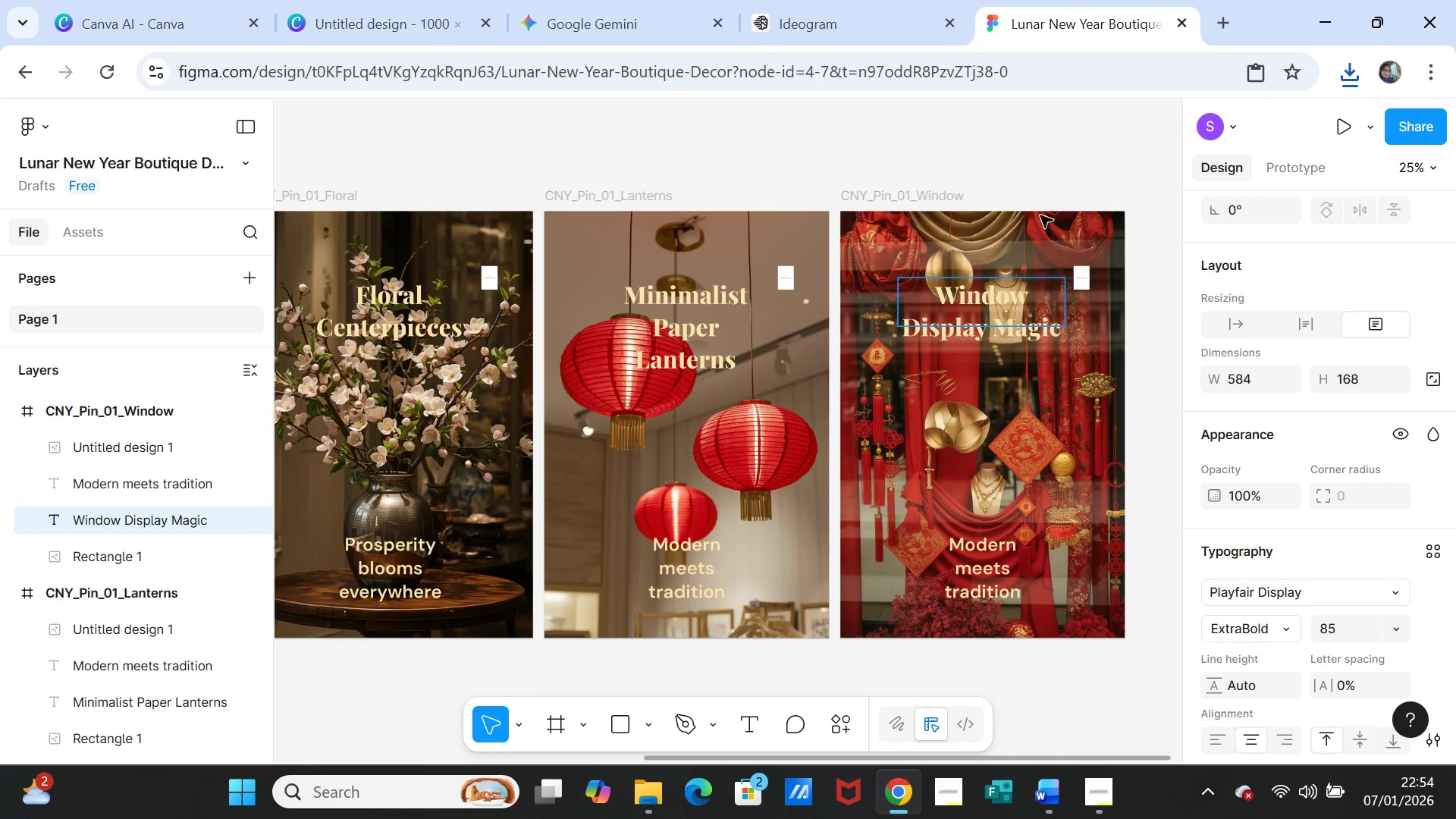 
left_click([1041, 151])
 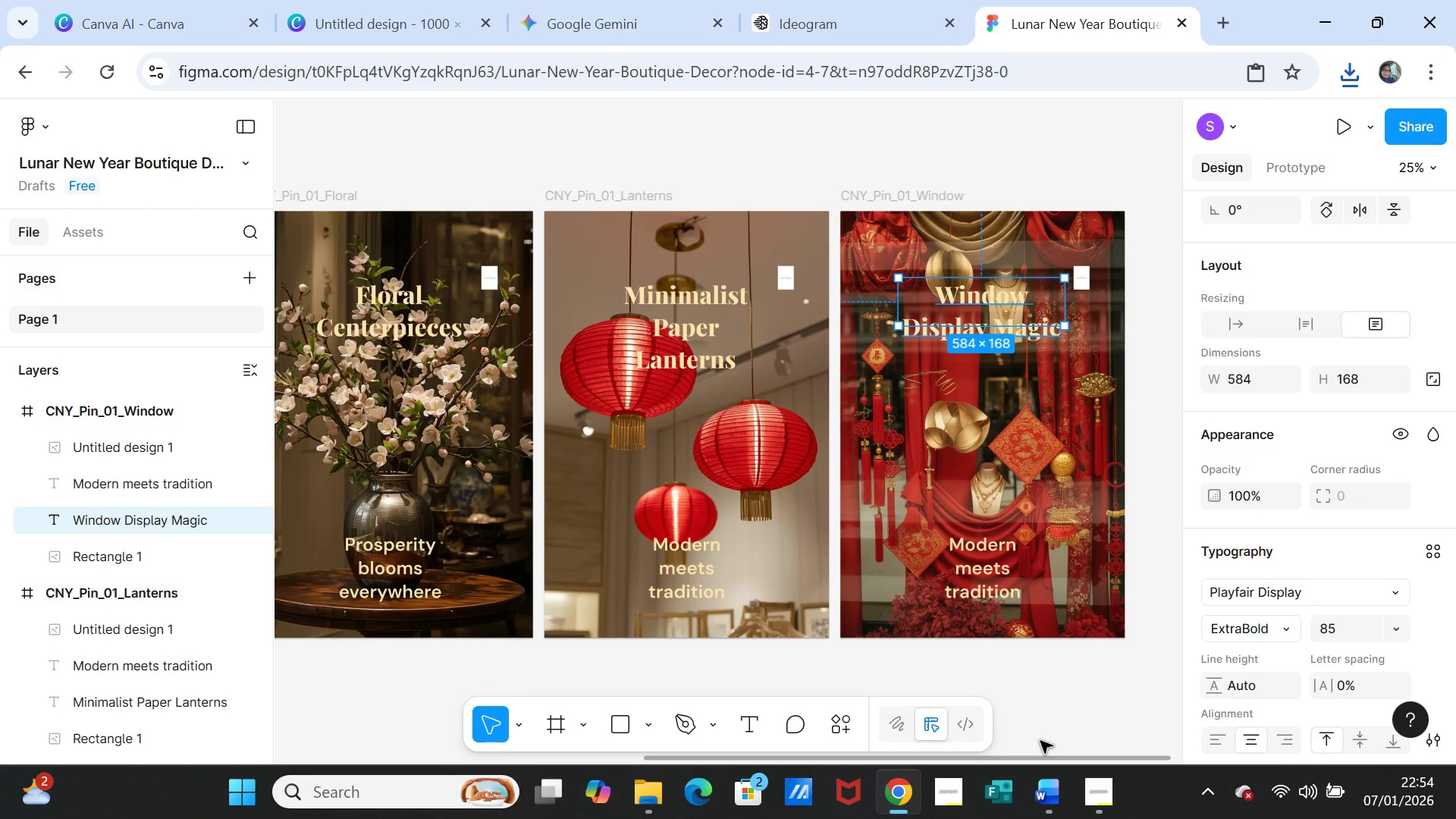 
left_click([898, 788])
 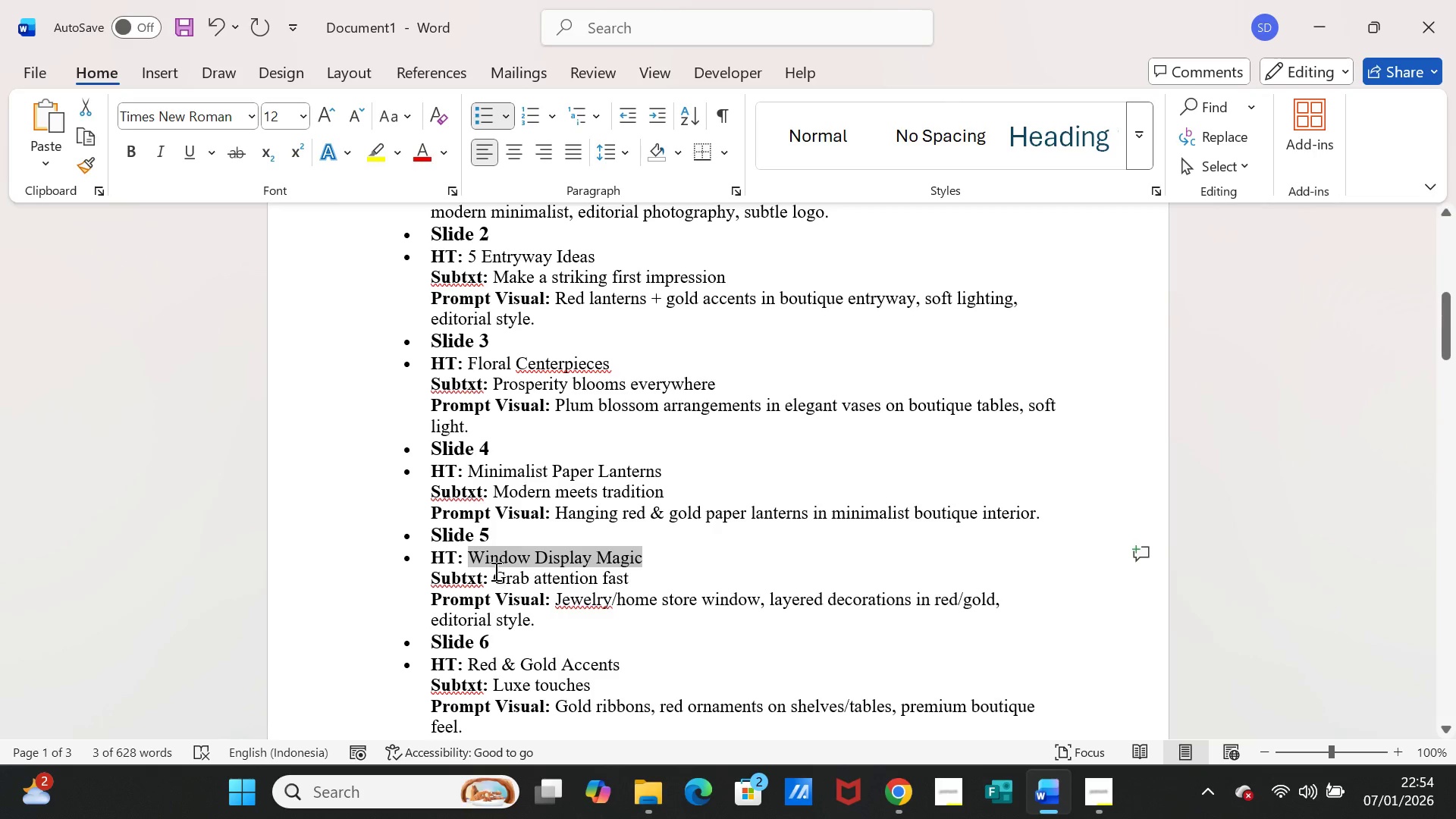 
left_click_drag(start_coordinate=[493, 573], to_coordinate=[627, 576])
 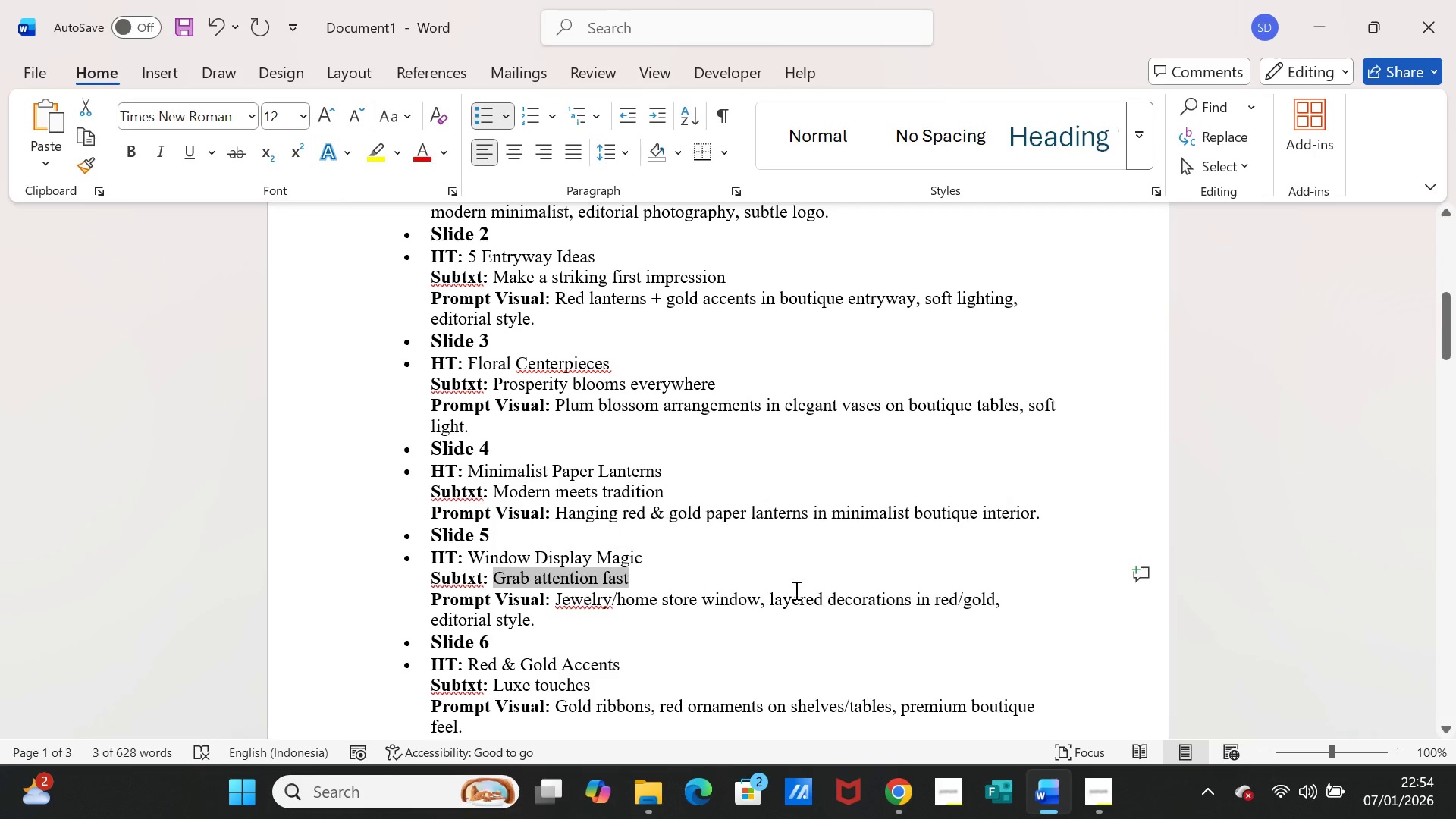 
key(Control+C)
 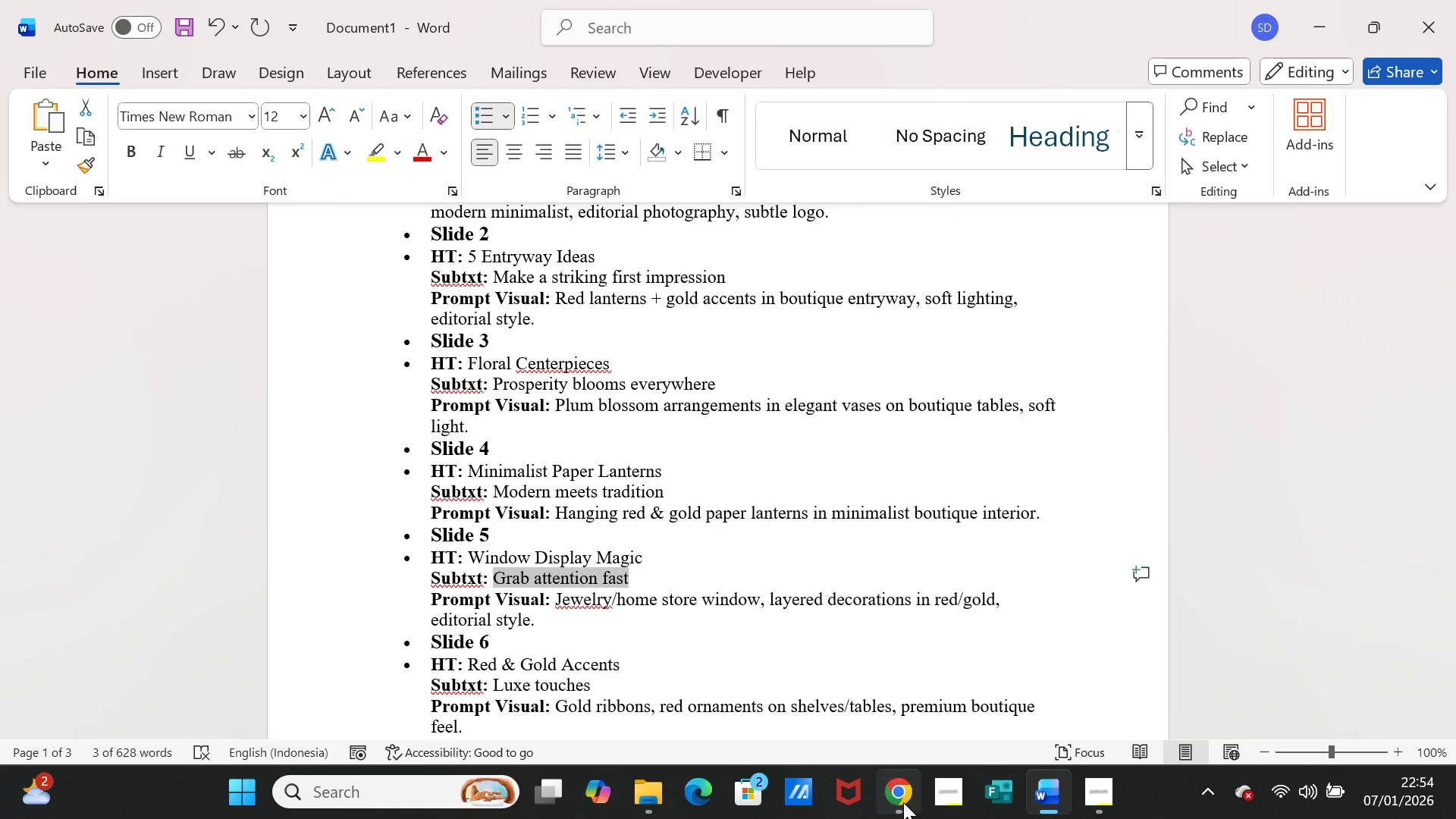 
left_click([903, 802])
 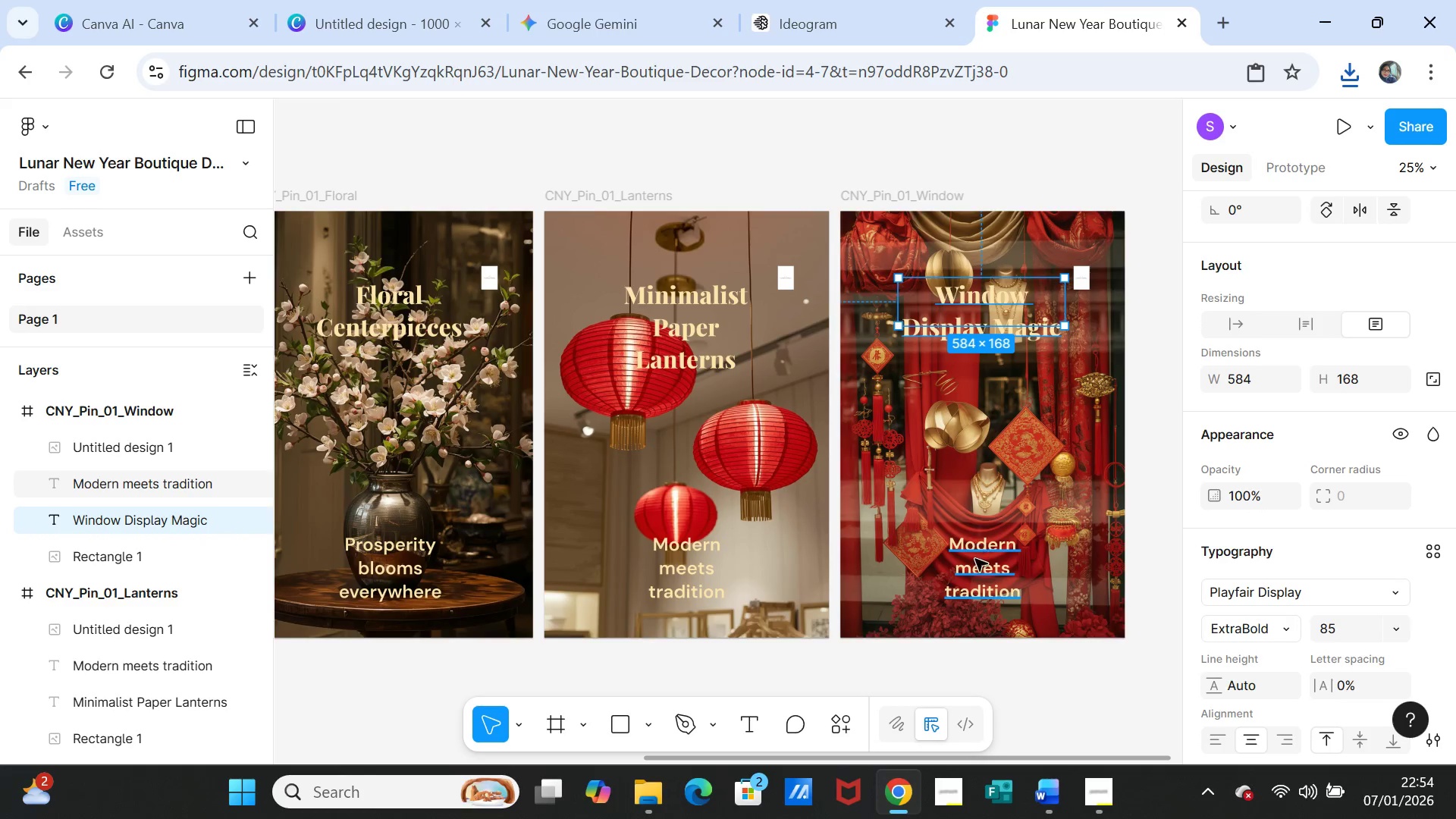 
double_click([975, 559])
 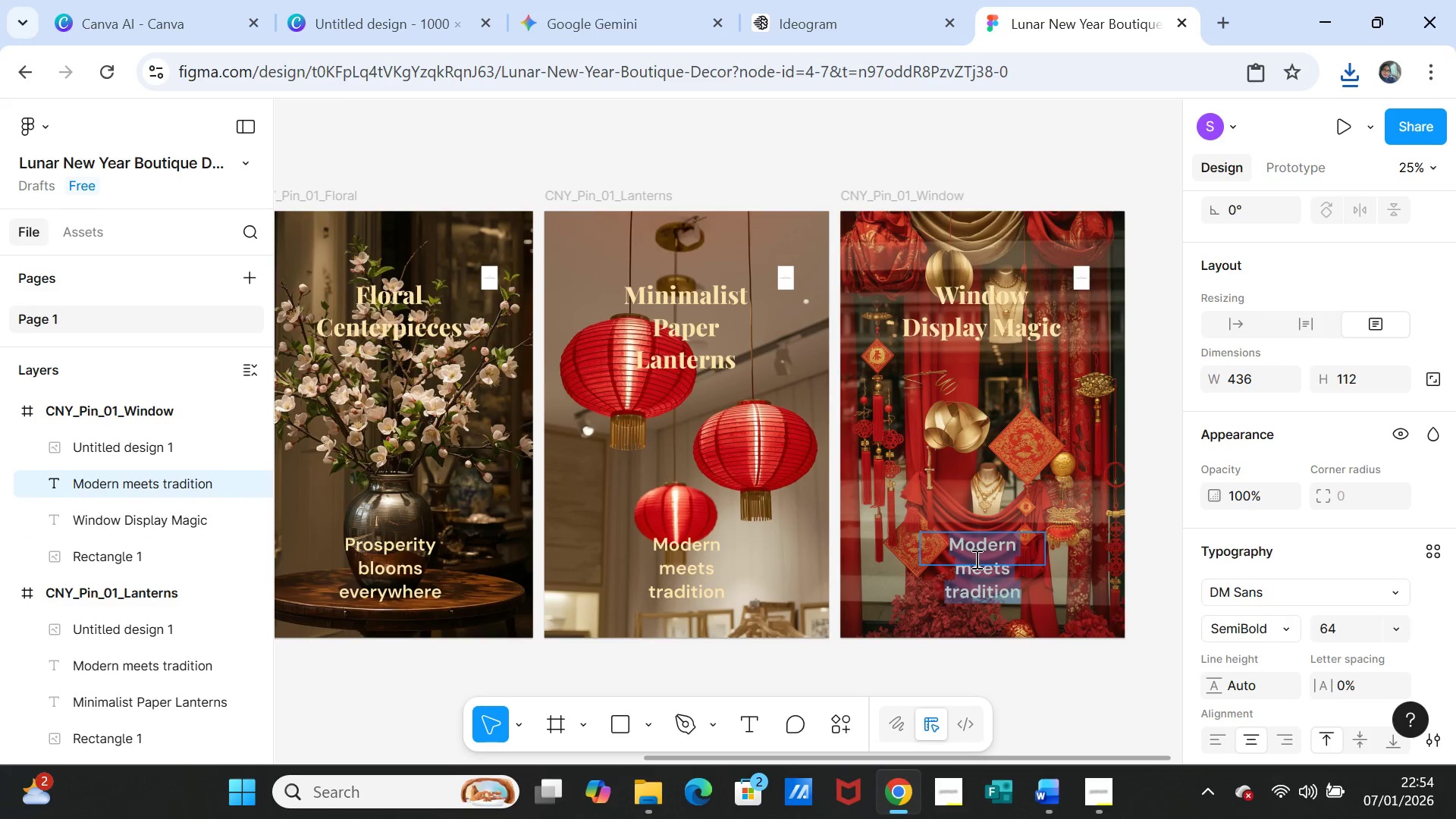 
key(Control+V)
 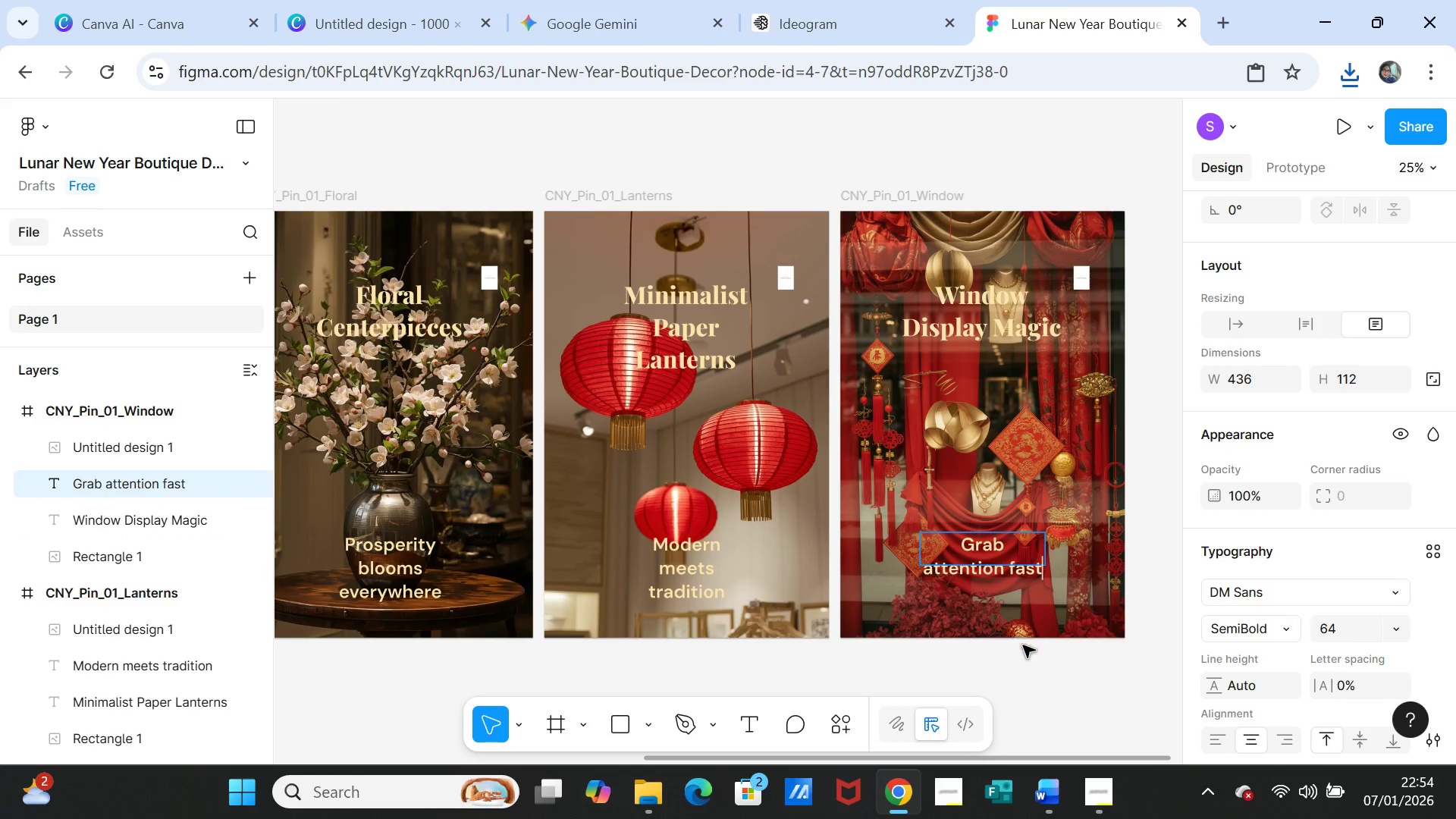 
left_click([1027, 651])
 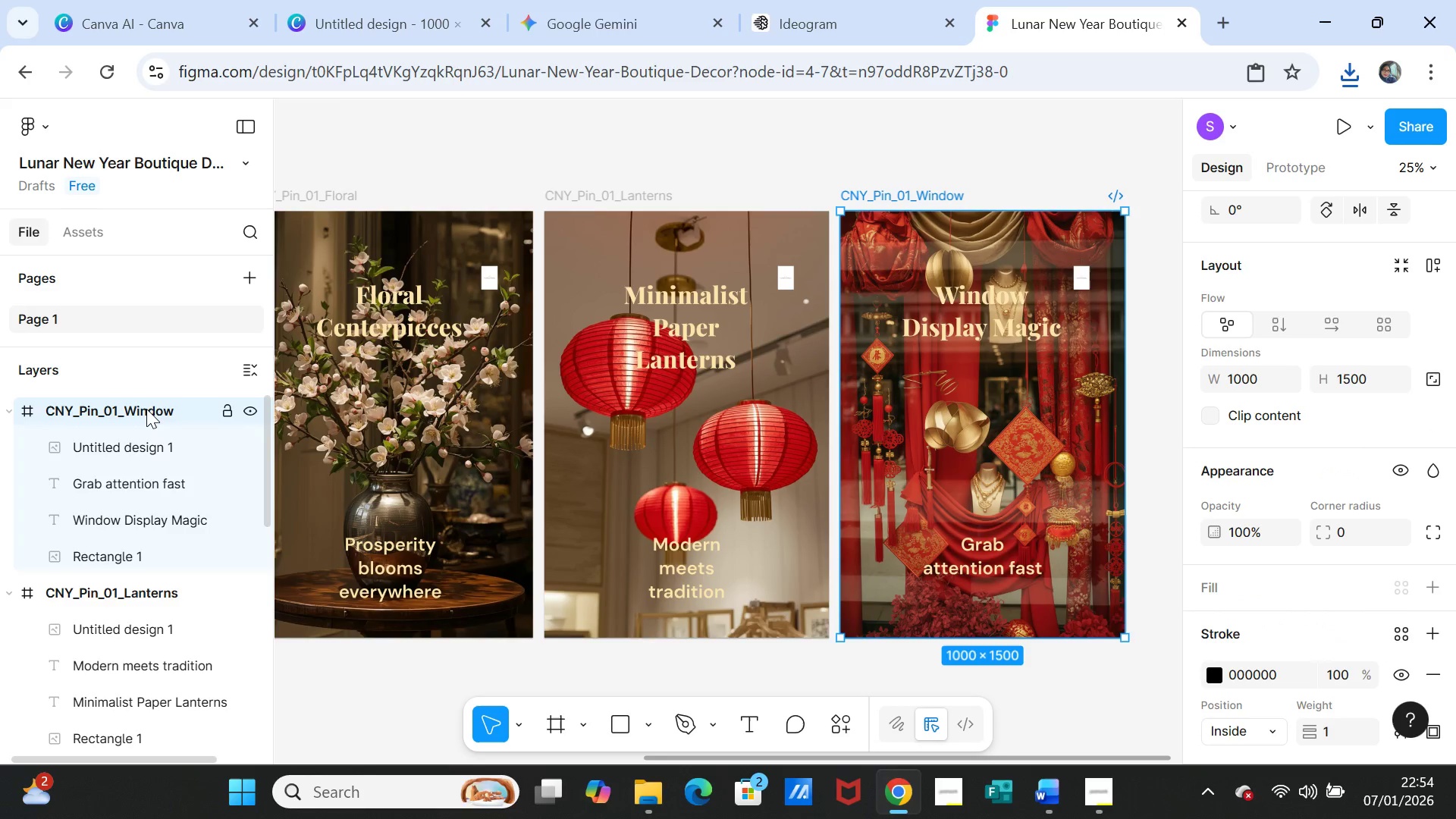 
left_click([146, 409])
 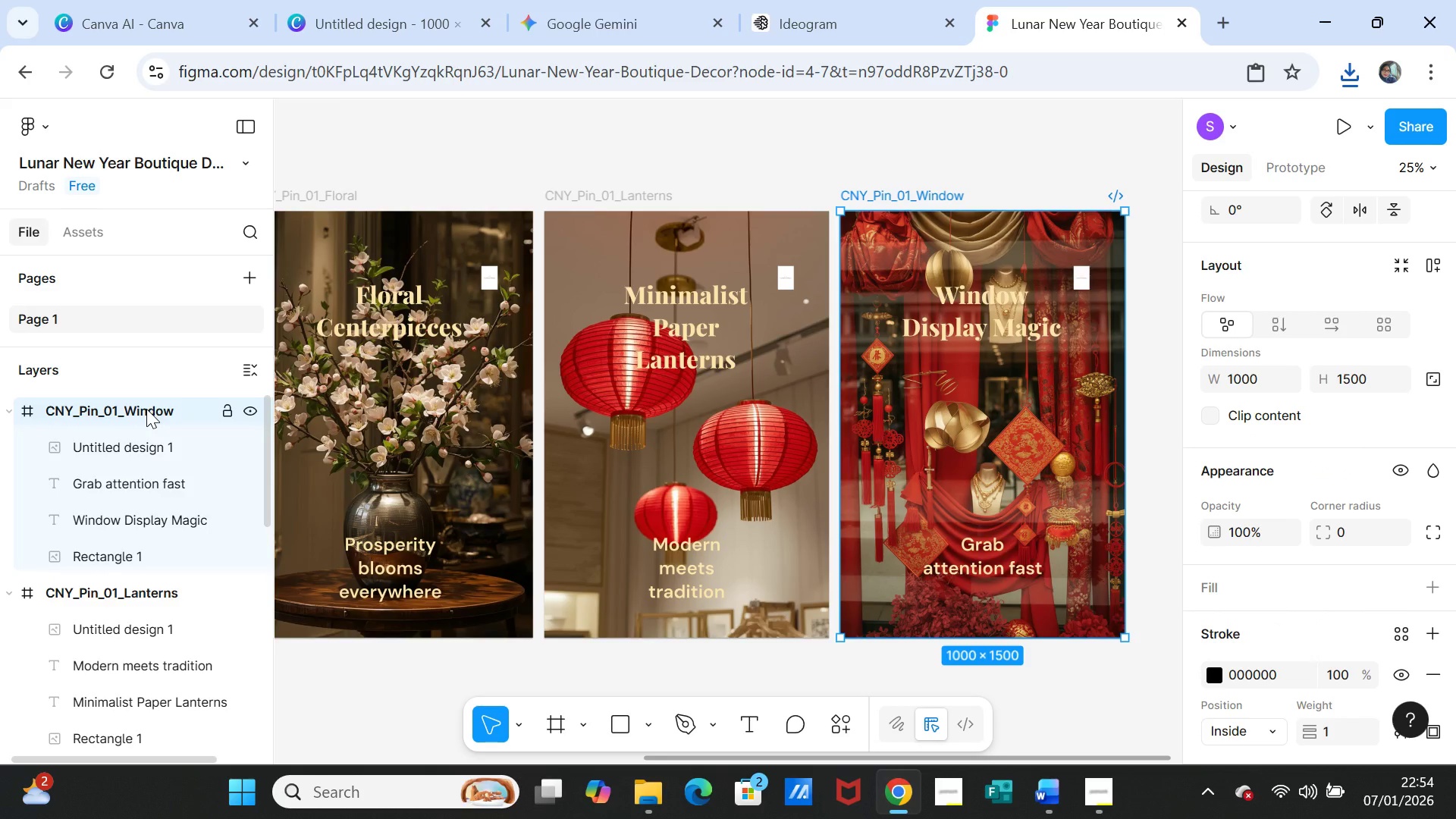 
double_click([146, 409])
 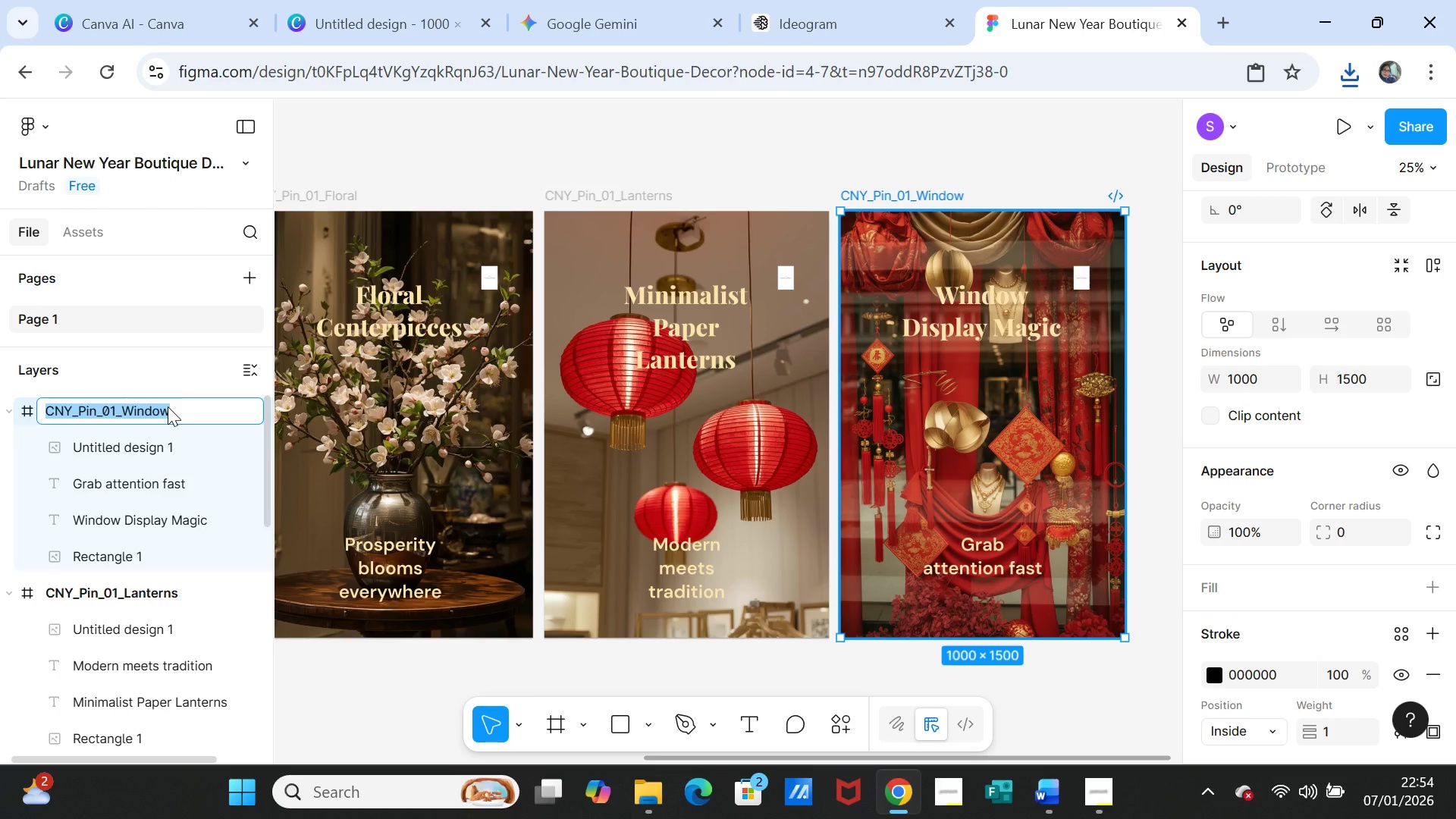 
left_click([168, 406])
 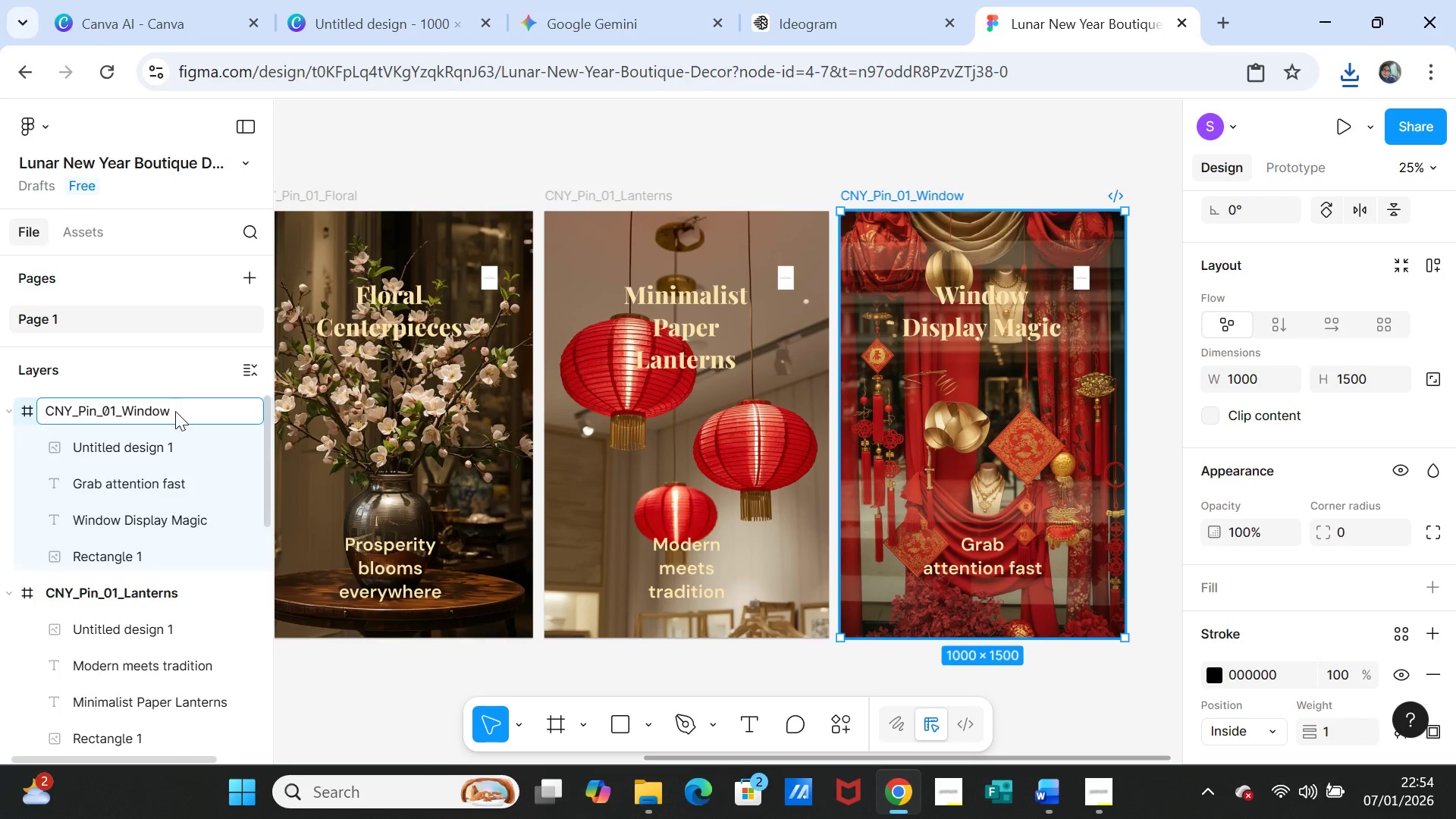 
type(Display)
 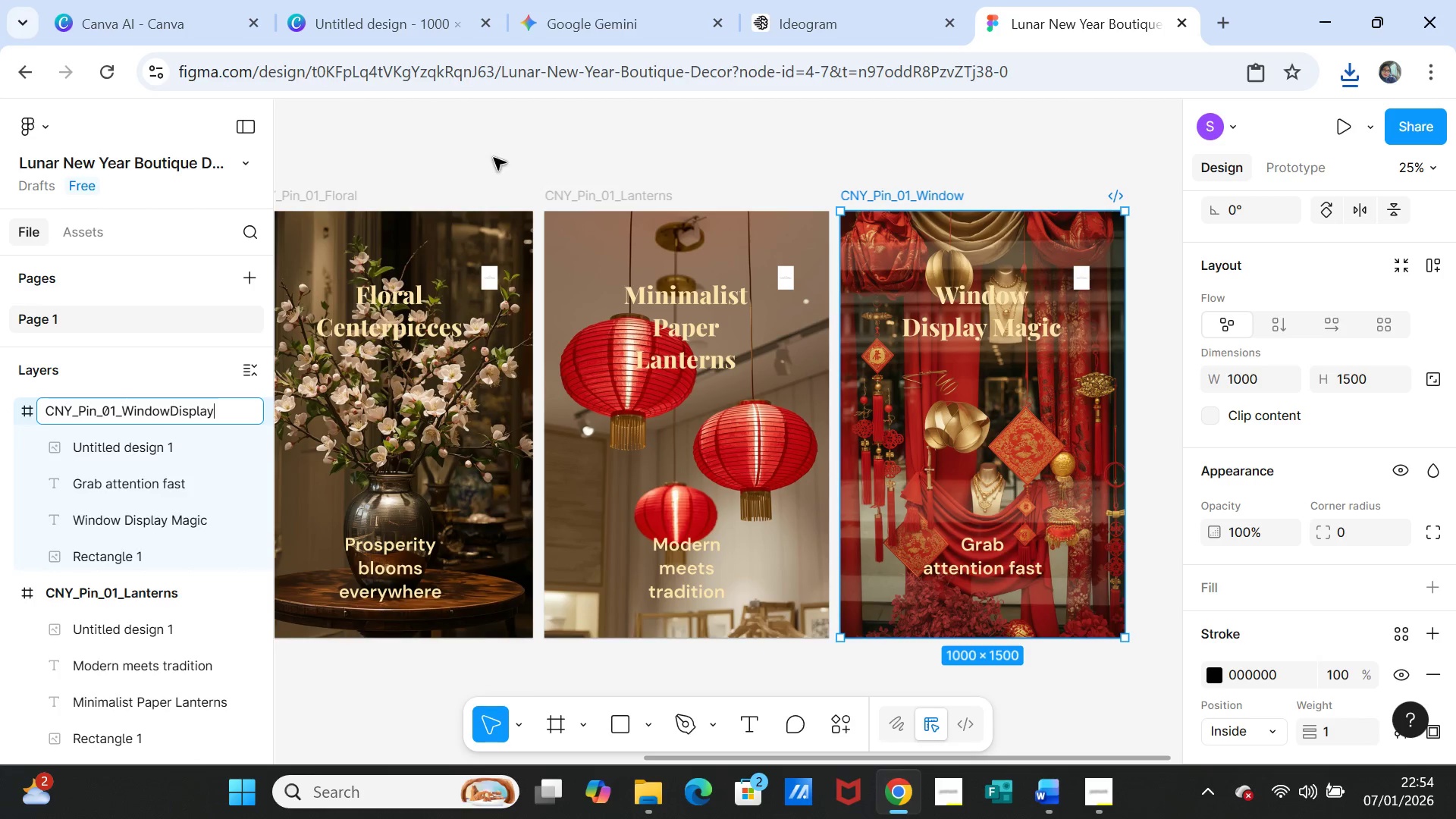 
left_click([500, 158])
 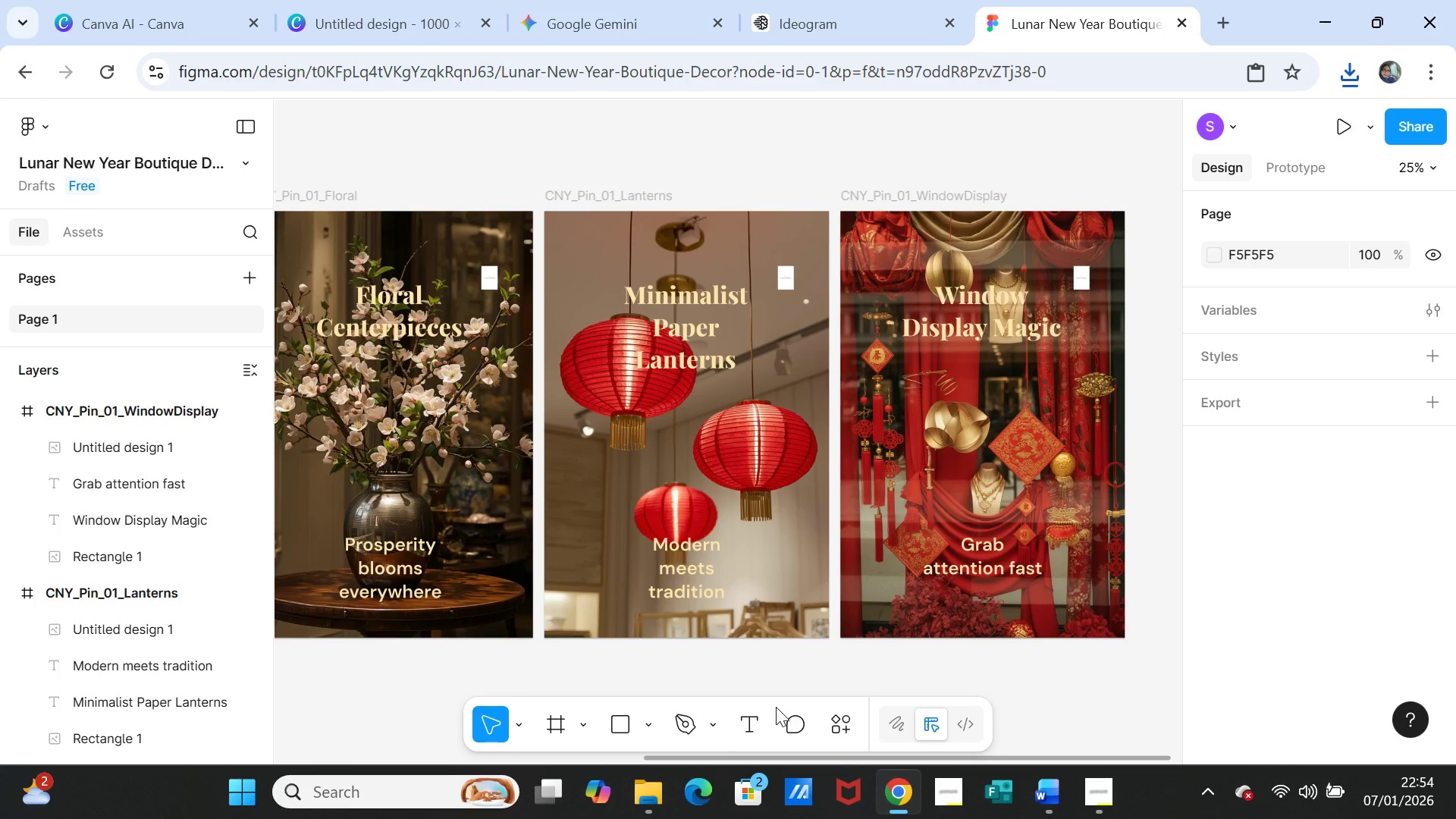 
wait(8.09)
 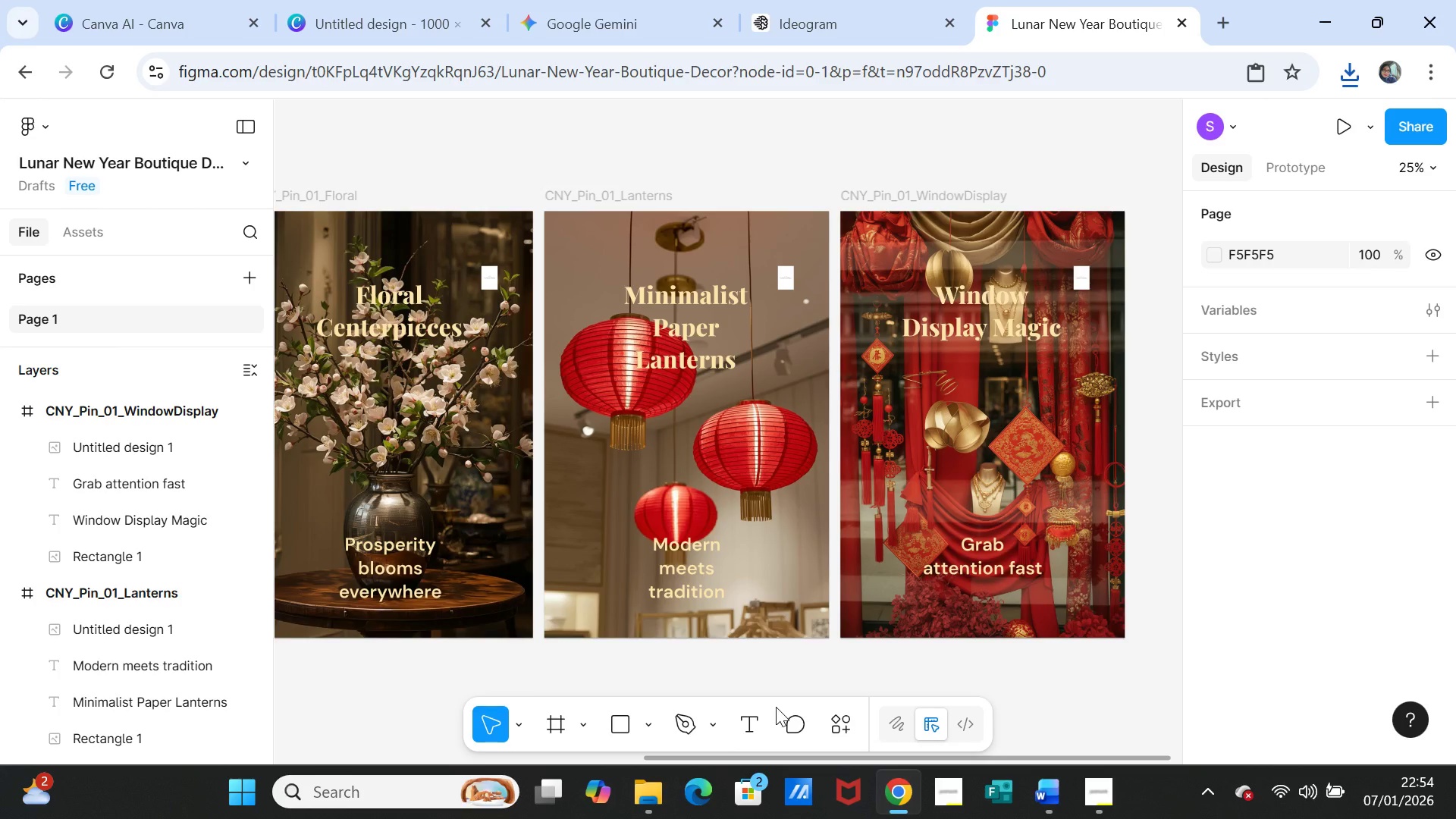 
left_click([91, 409])
 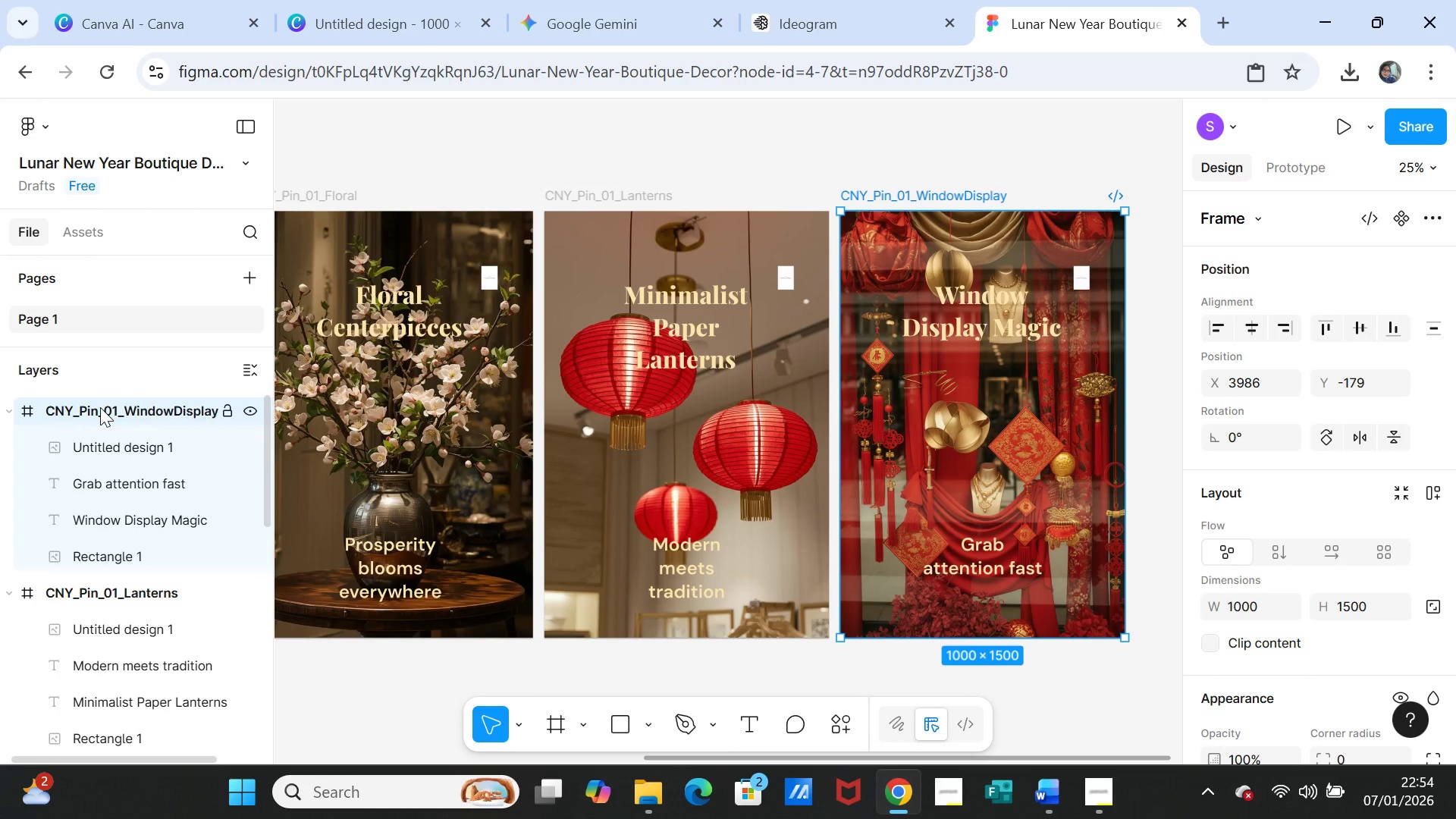 
key(Control+D)
 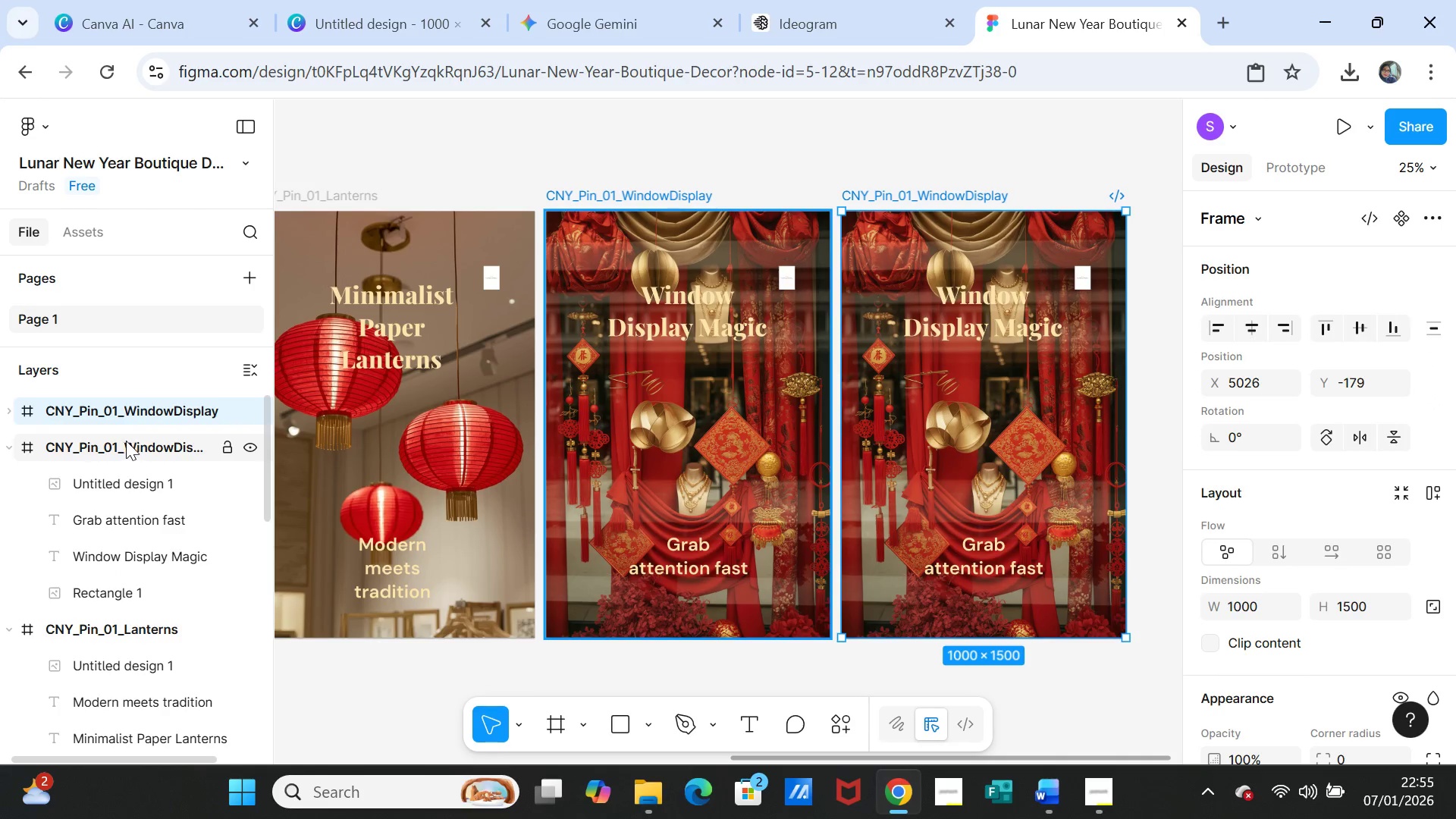 
left_click([128, 412])
 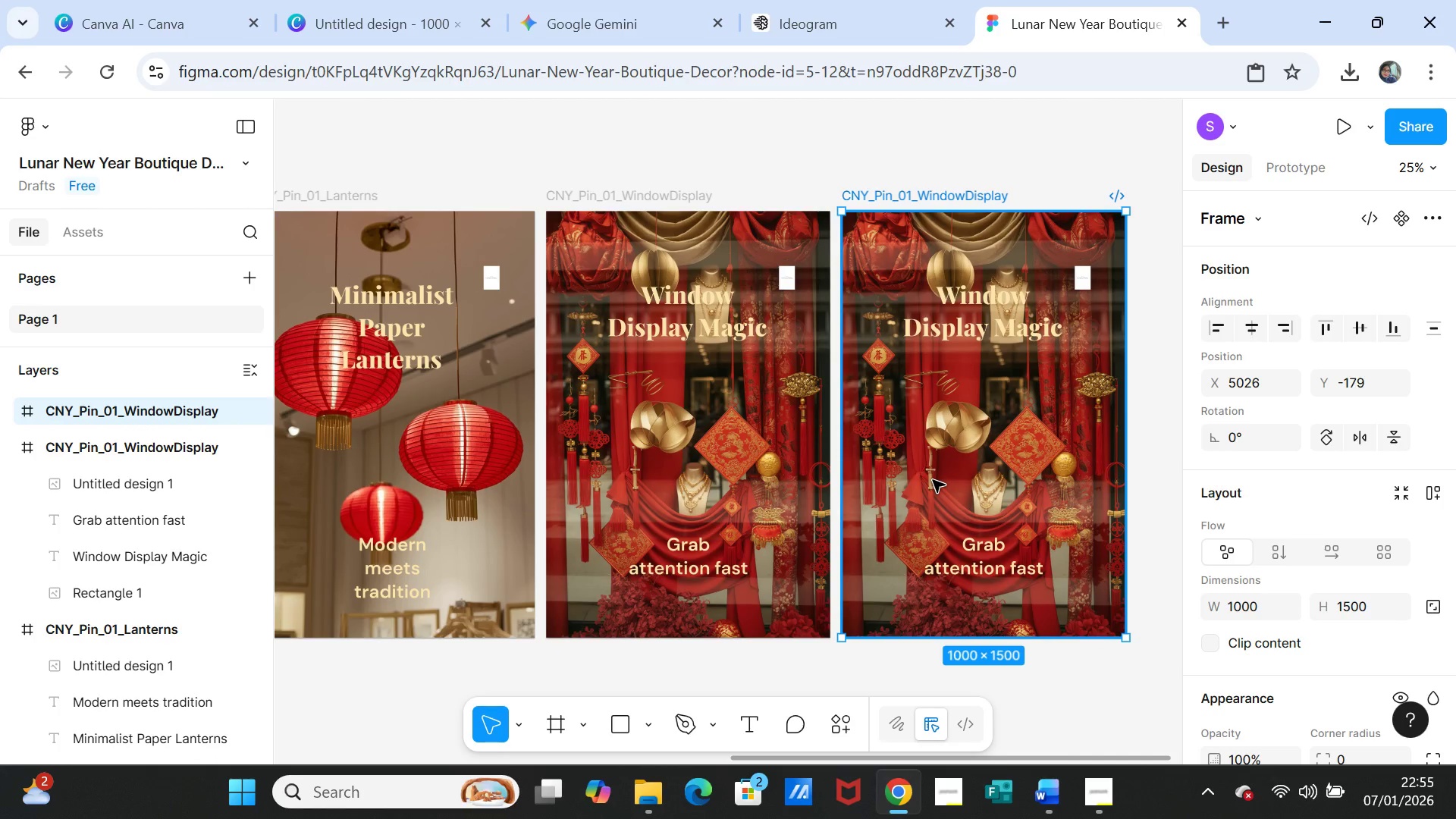 
left_click([933, 480])
 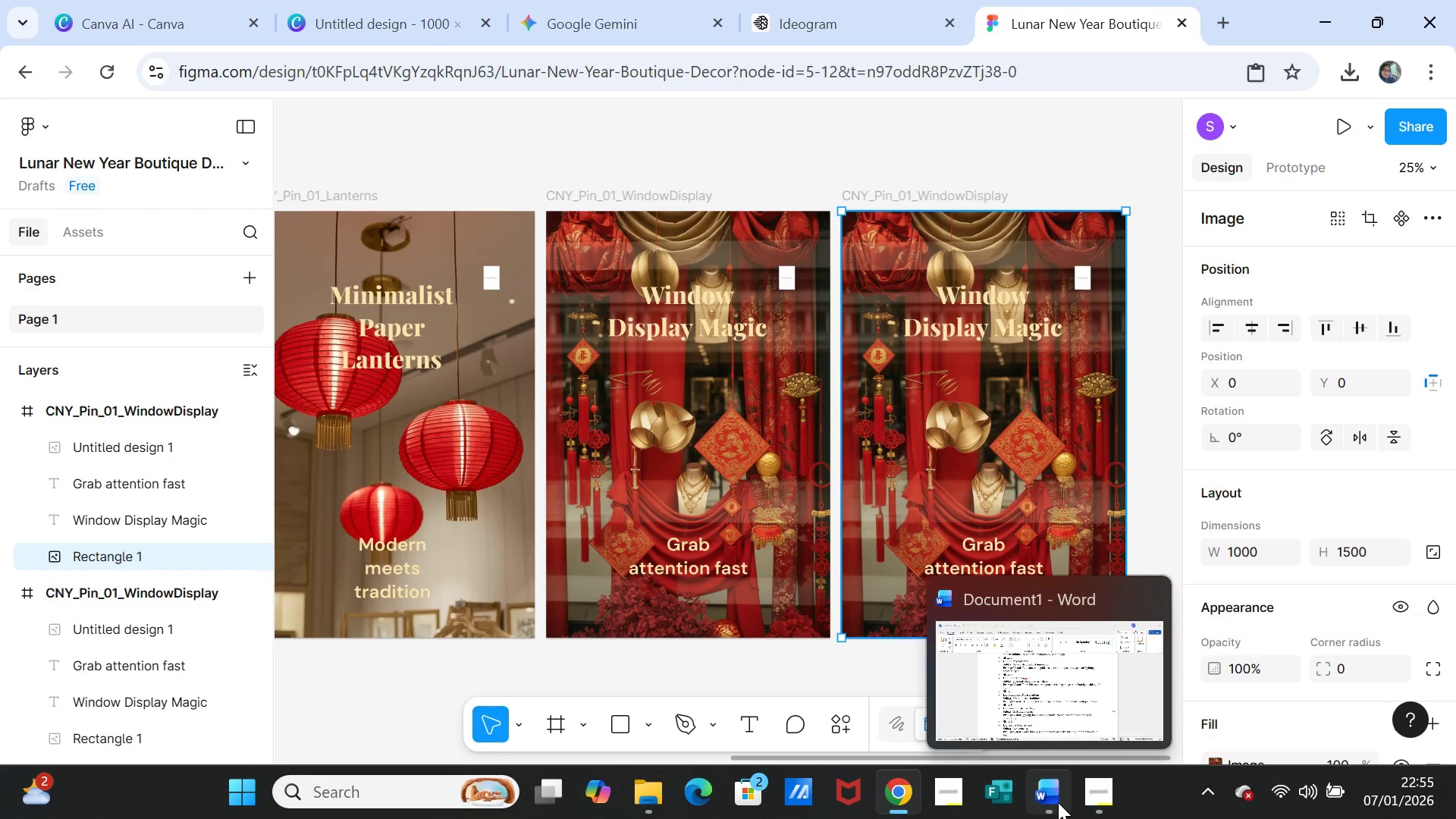 
left_click([1056, 799])
 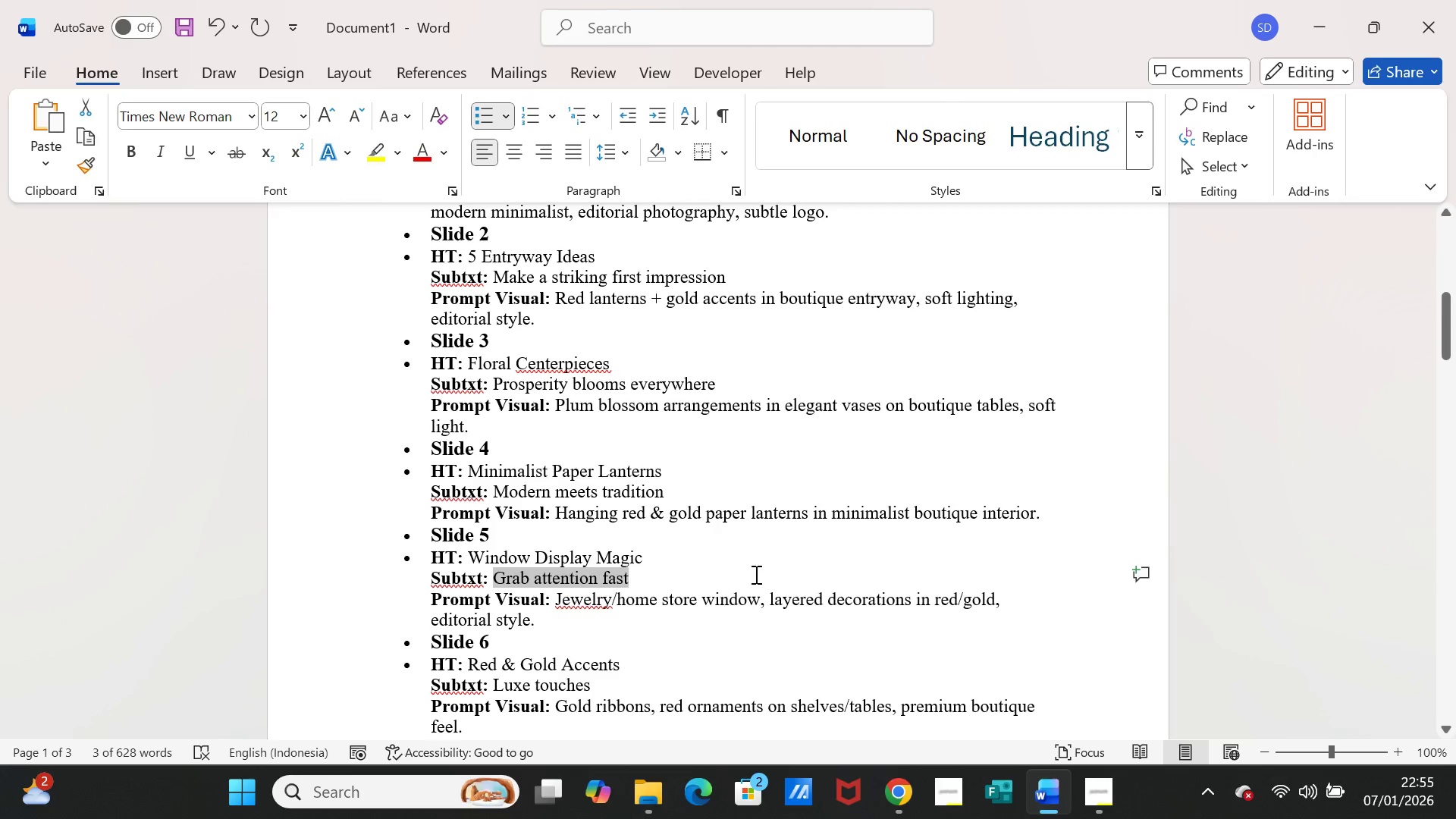 
scroll: coordinate [697, 550], scroll_direction: down, amount: 1.0
 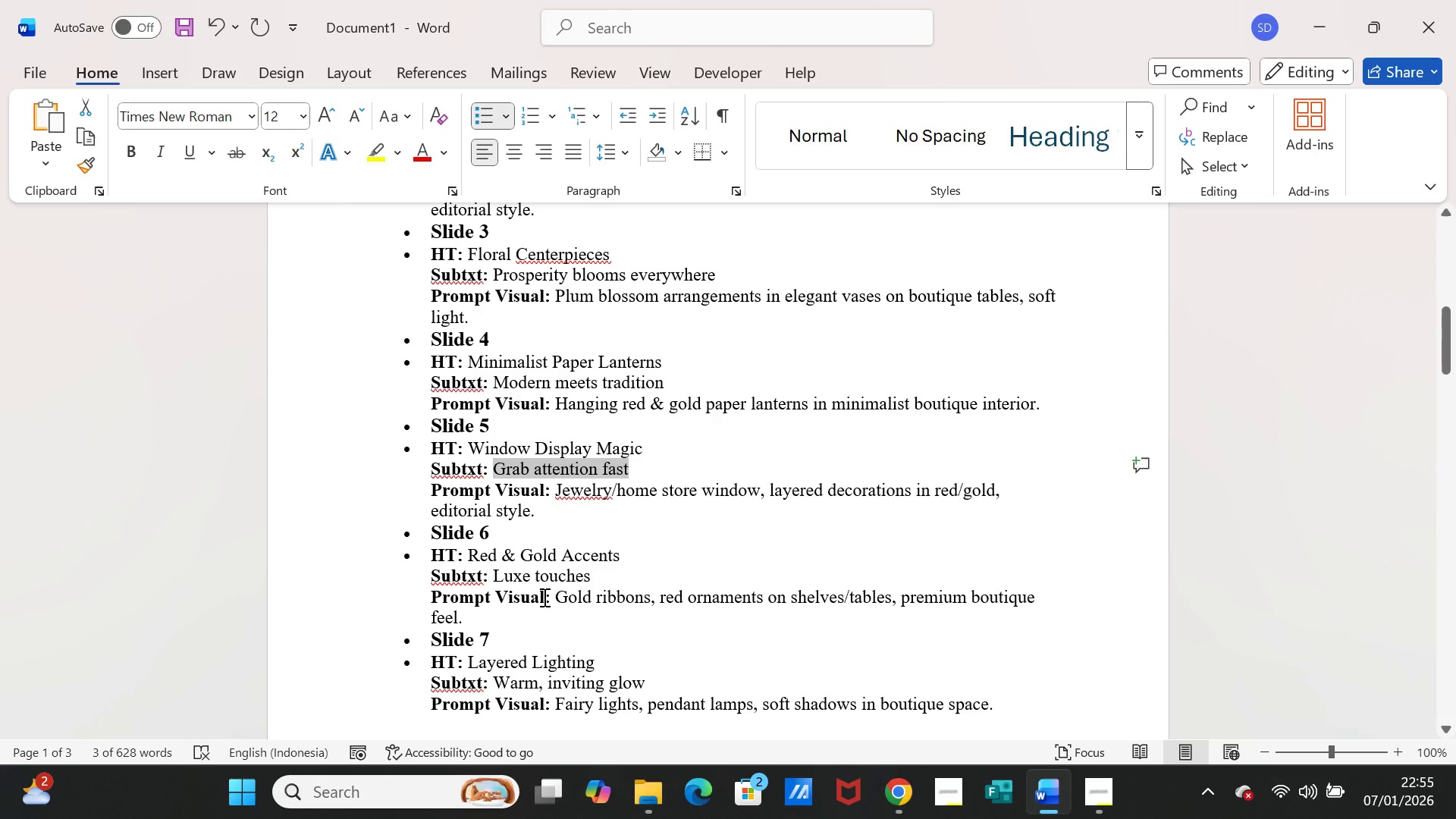 
left_click_drag(start_coordinate=[554, 597], to_coordinate=[558, 607])
 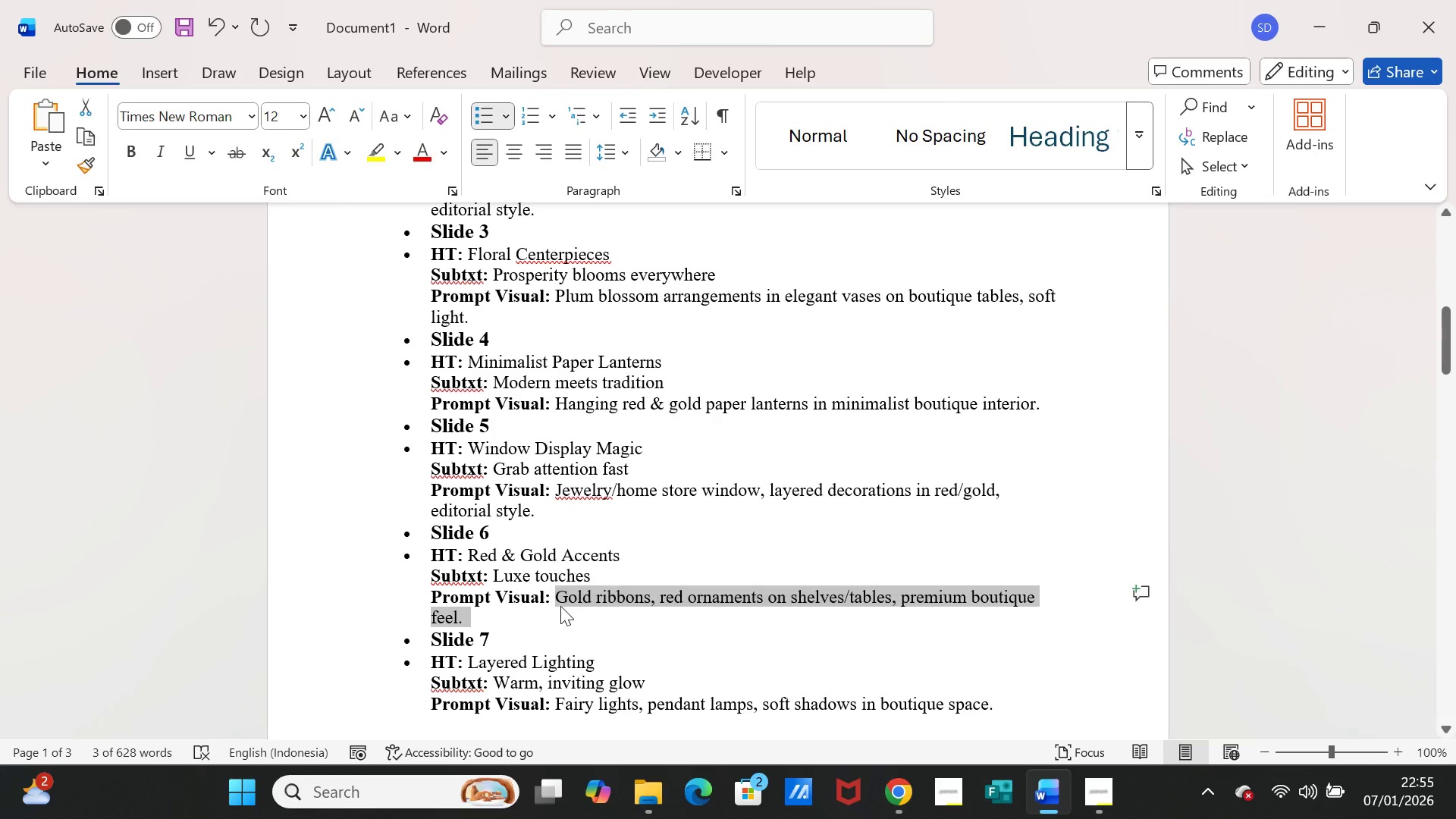 
key(Control+C)
 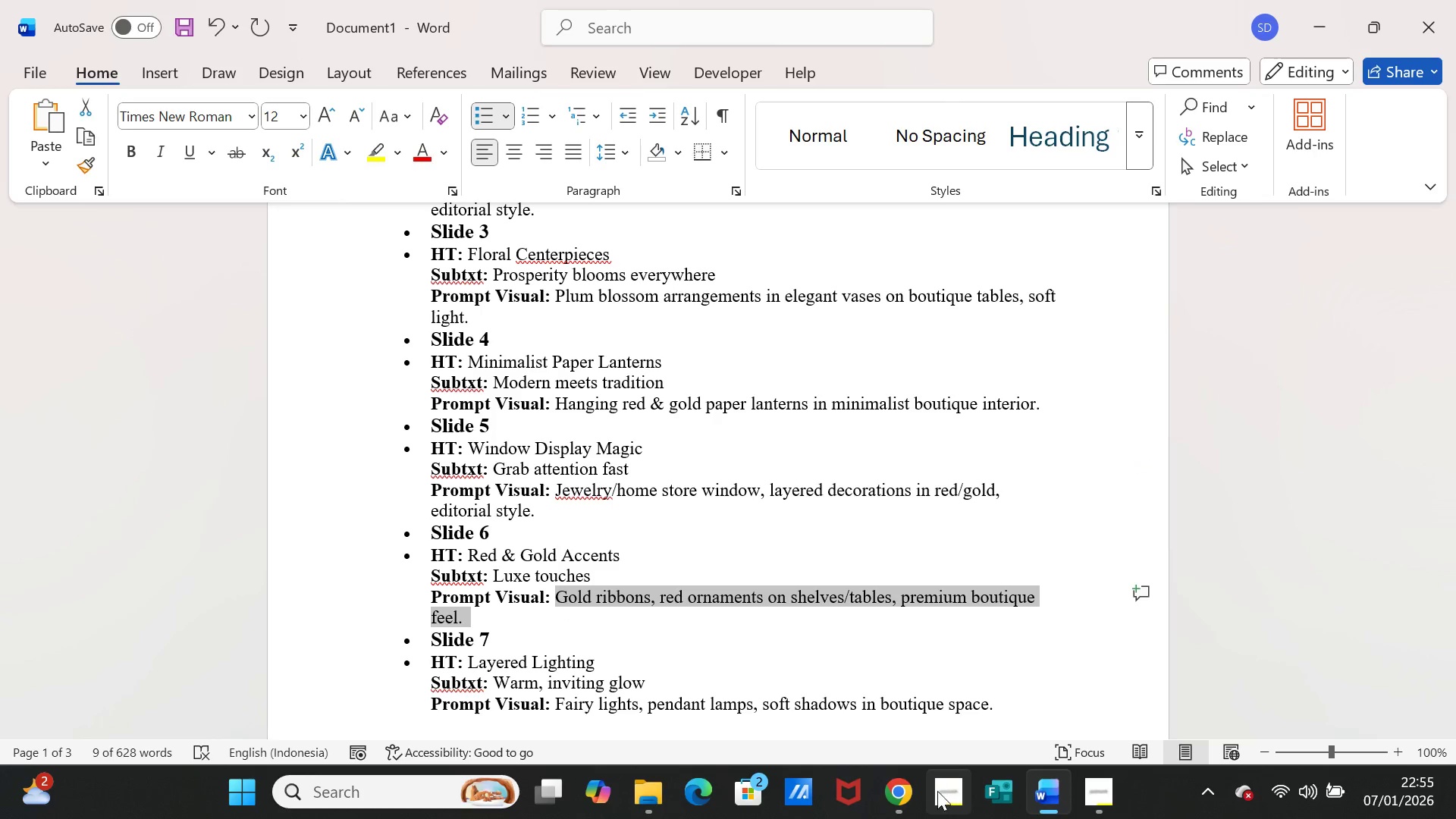 
left_click([886, 795])
 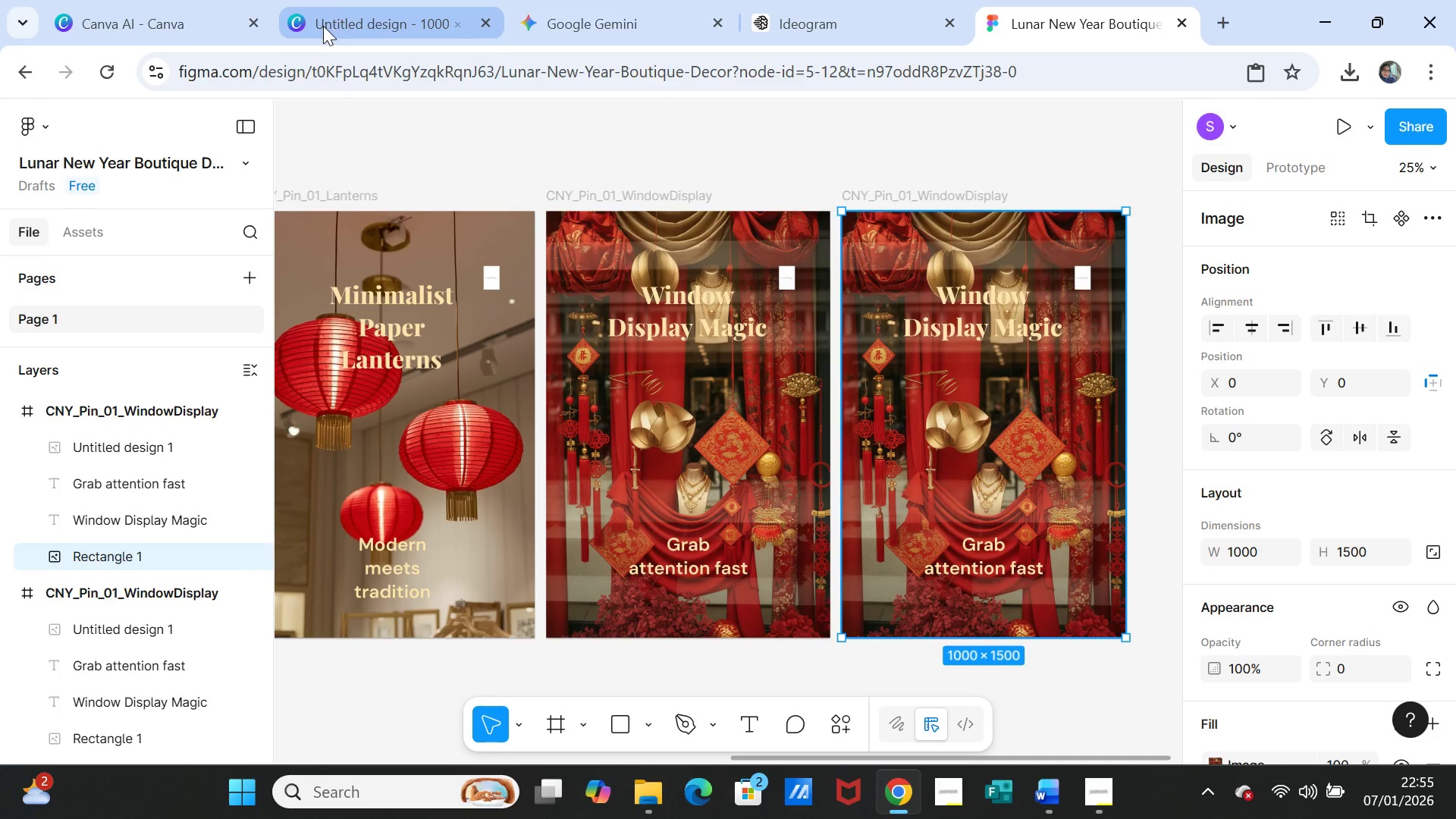 
left_click([179, 14])
 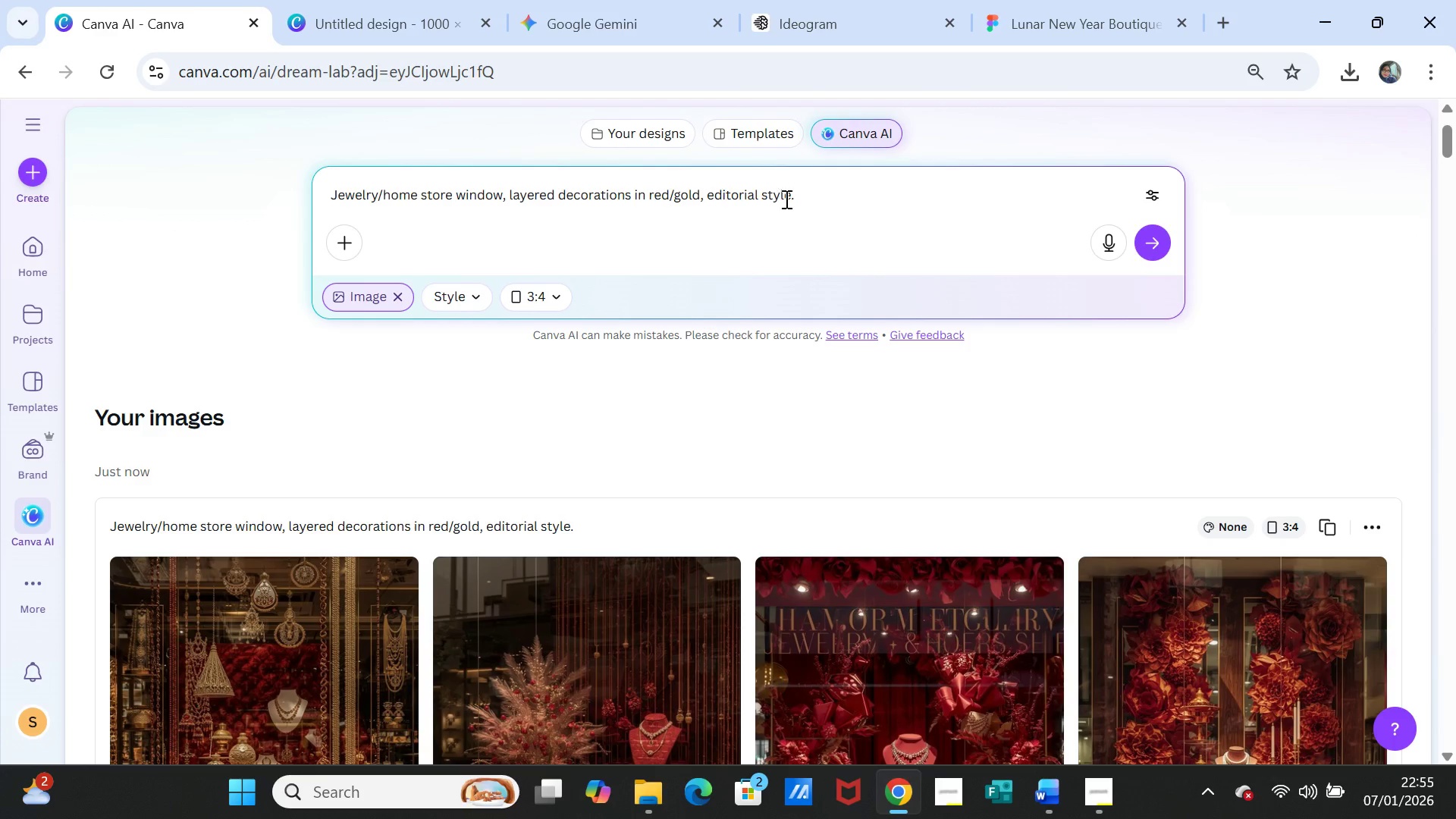 
left_click_drag(start_coordinate=[839, 204], to_coordinate=[330, 197])
 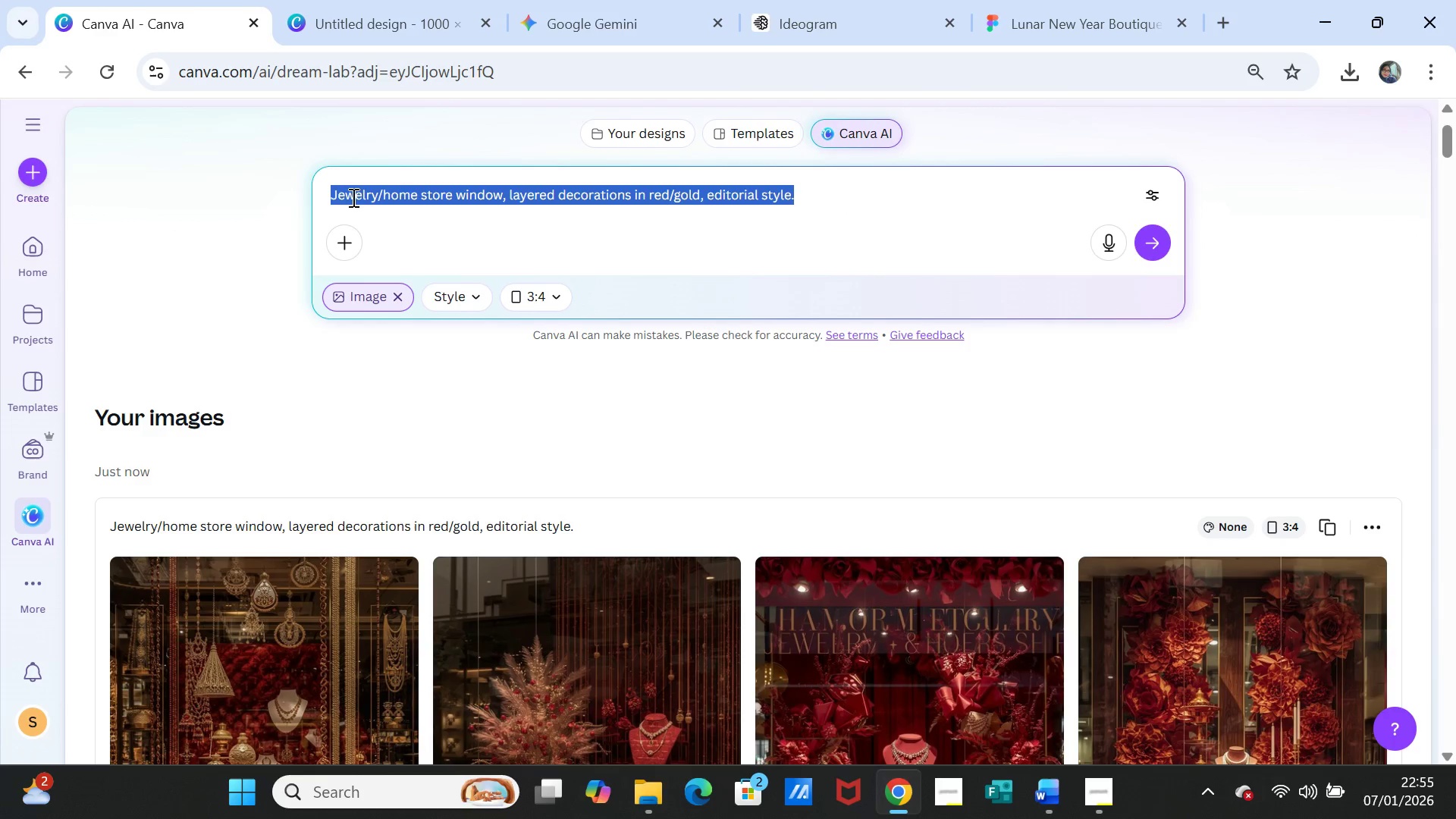 
key(Control+V)
 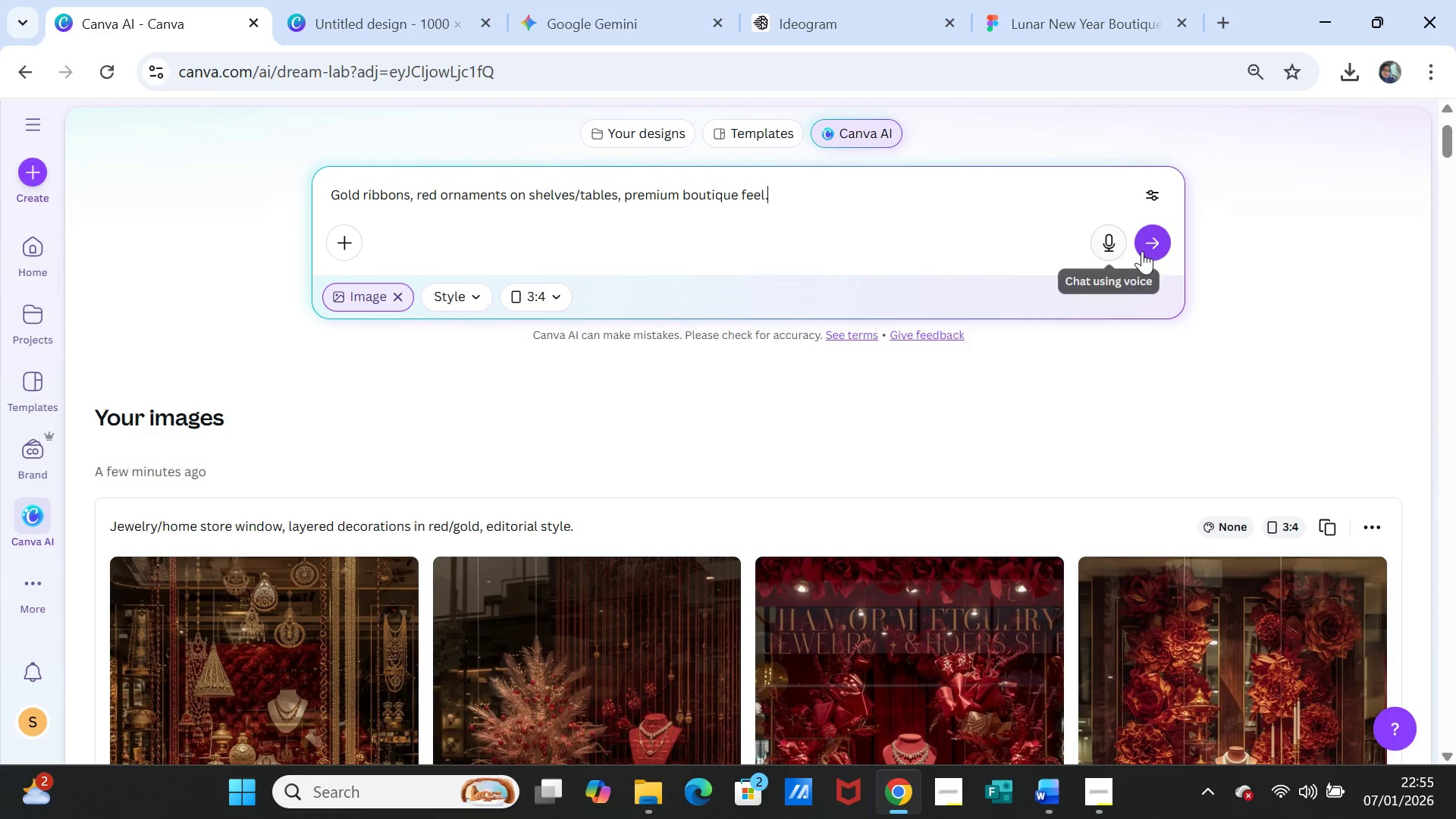 
left_click([1158, 243])
 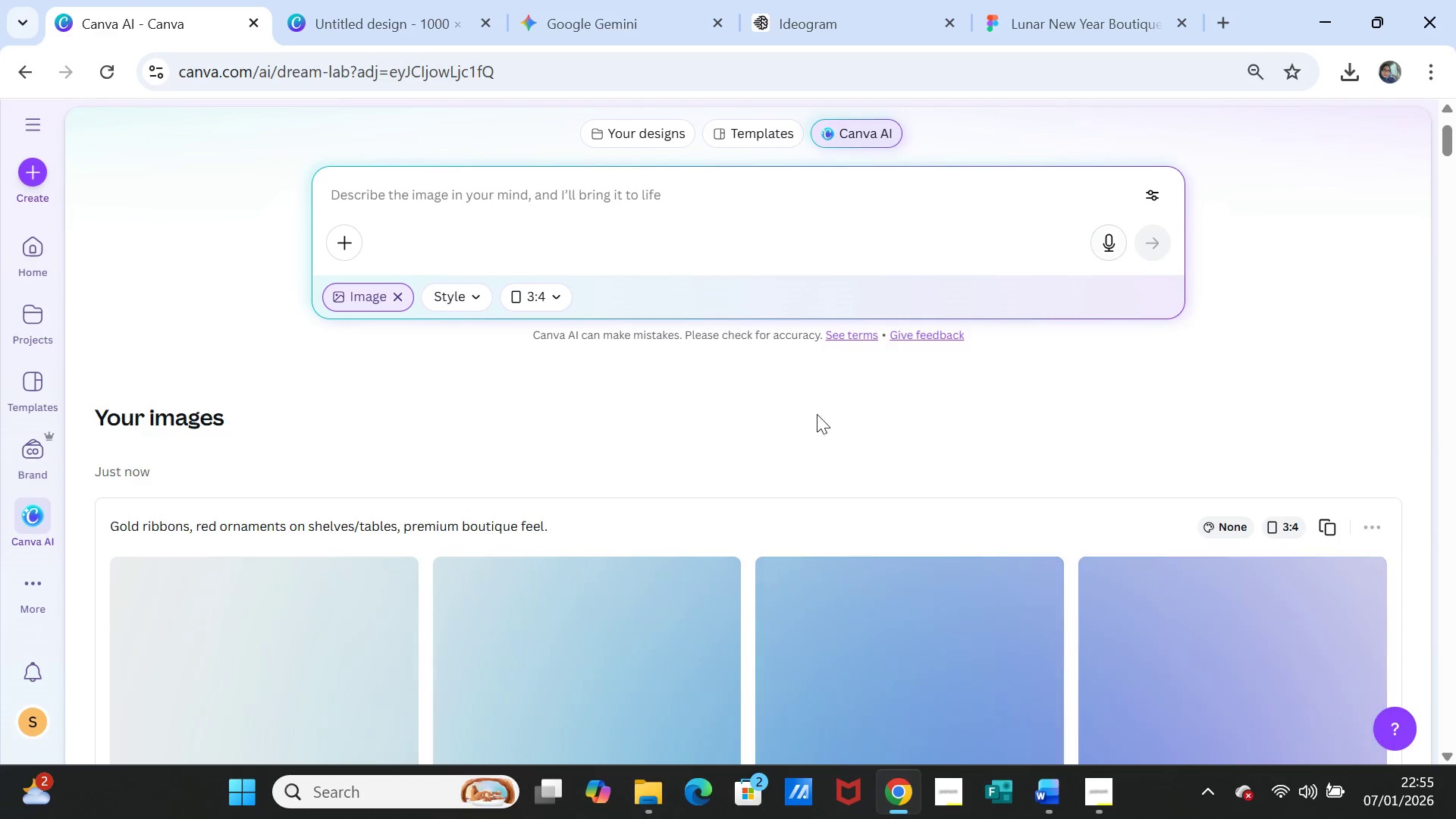 
scroll: coordinate [794, 444], scroll_direction: down, amount: 2.0
 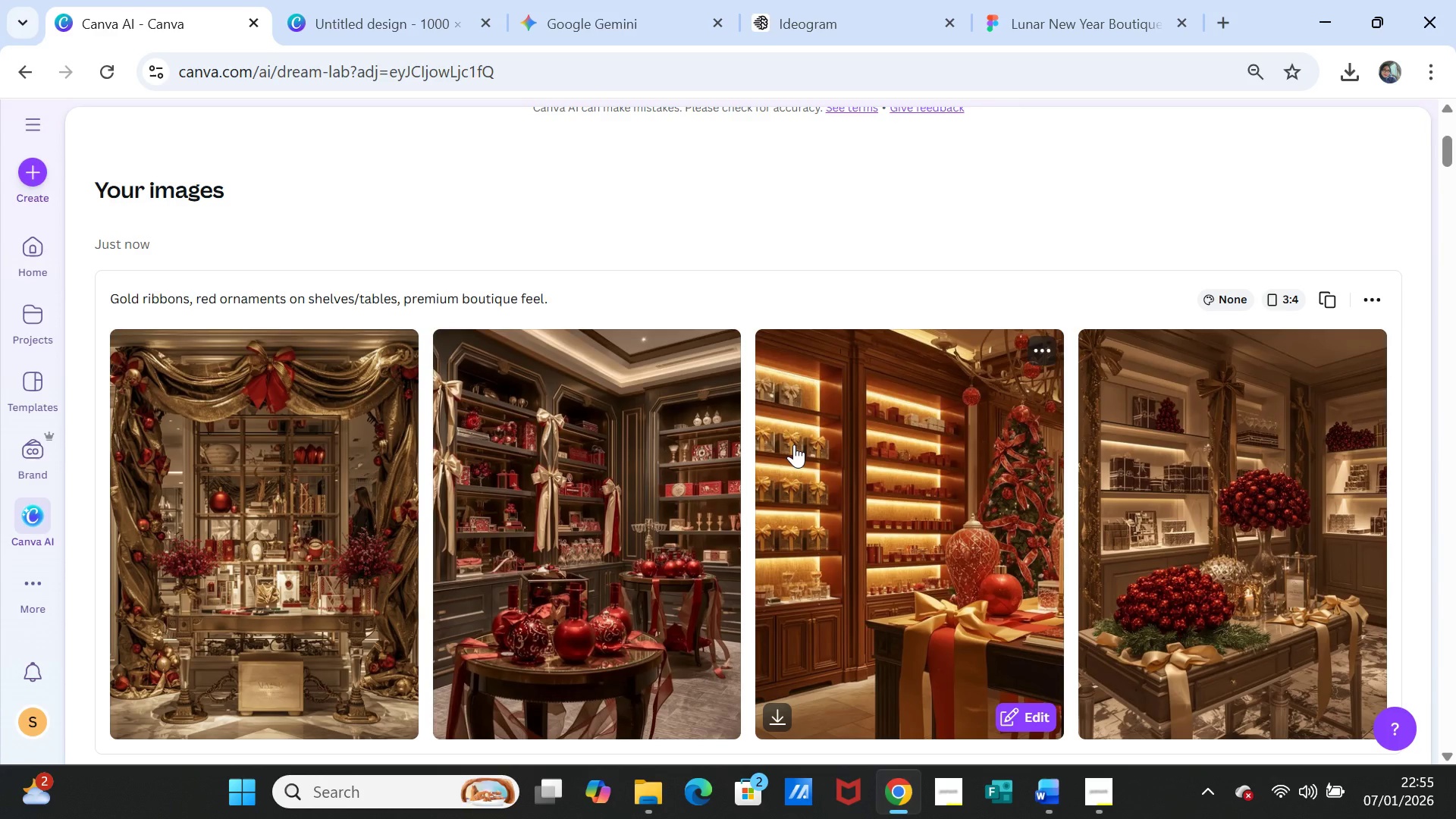 
wait(5.52)
 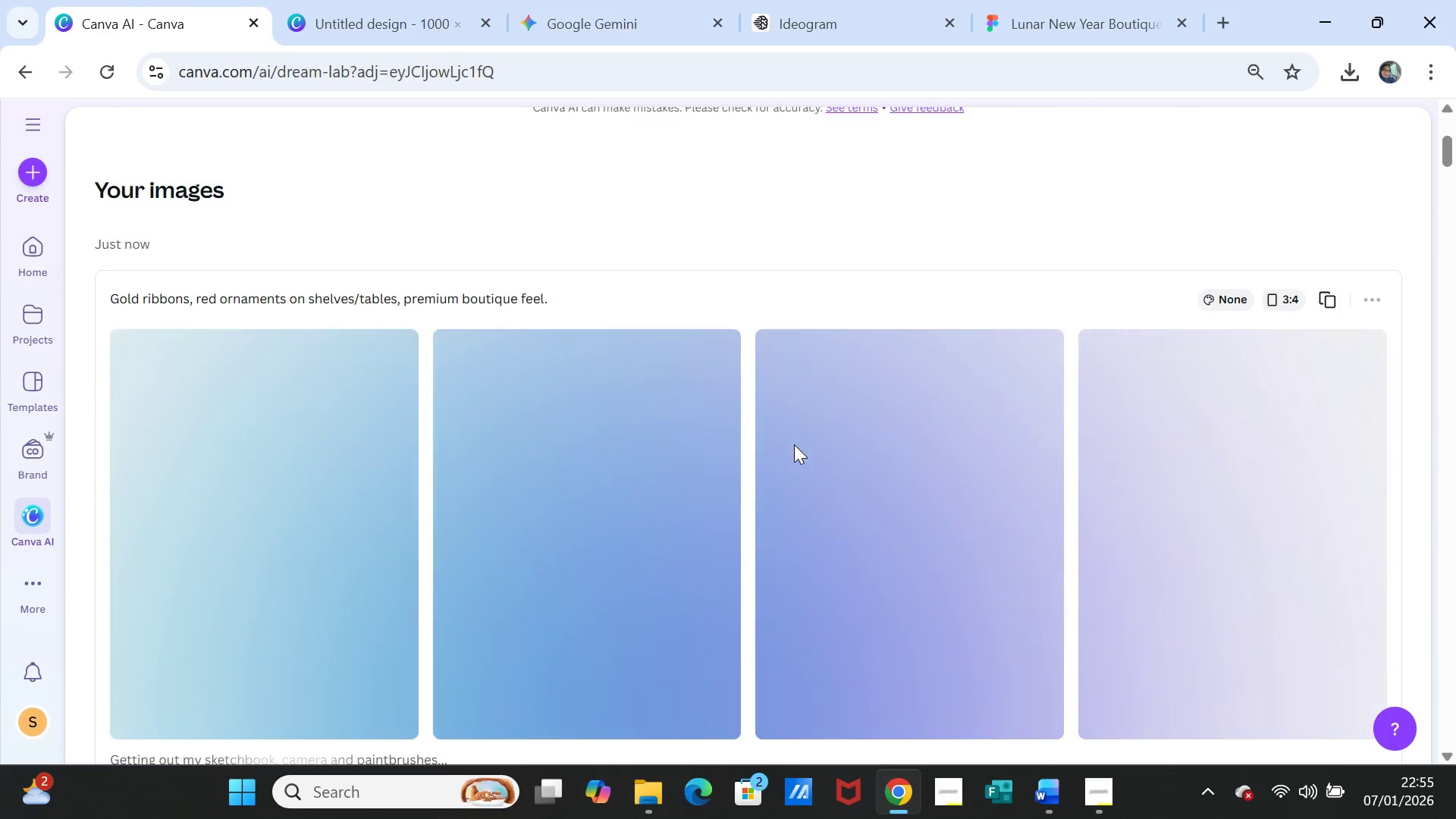 
scroll: coordinate [794, 443], scroll_direction: up, amount: 3.0
 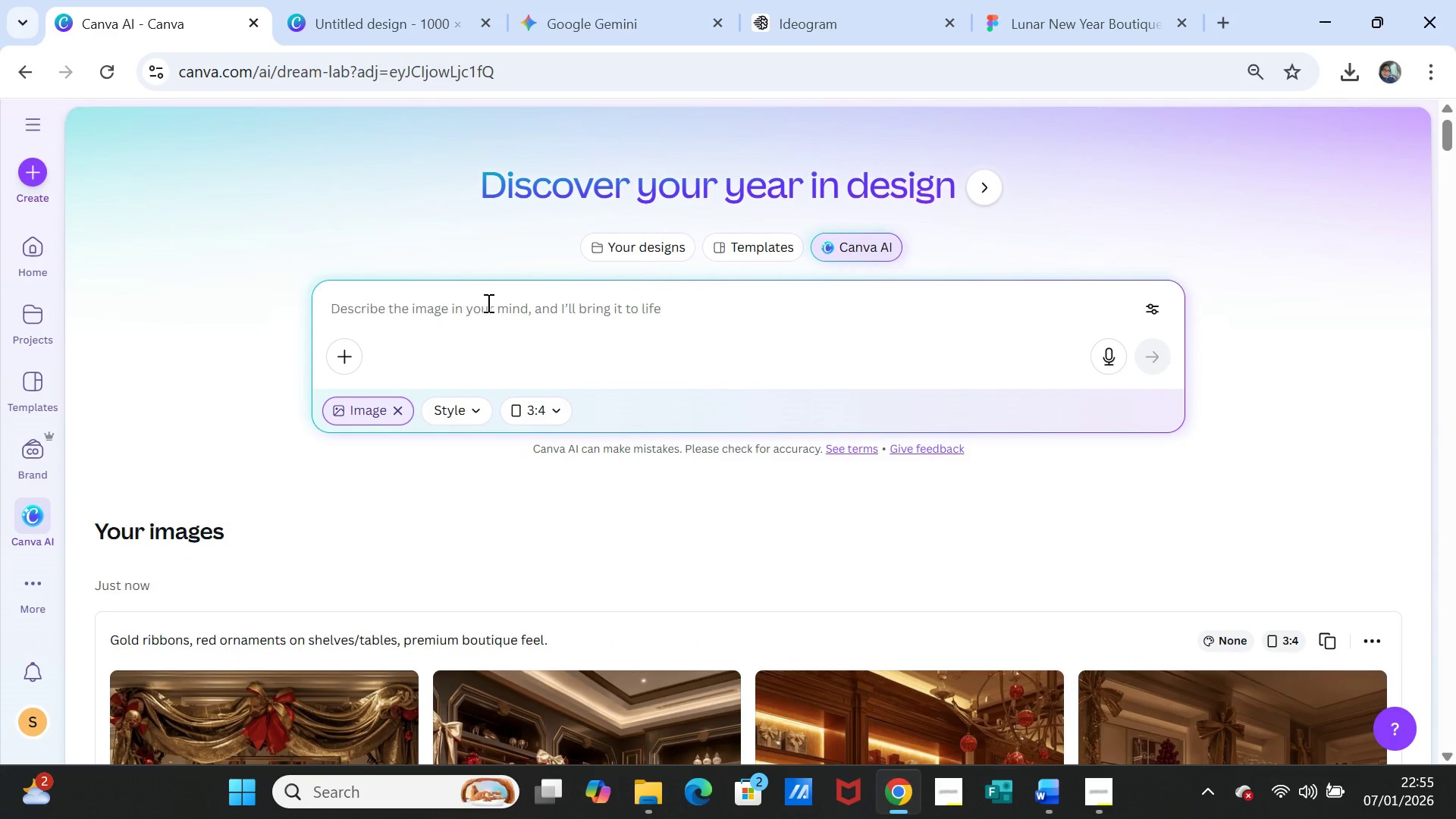 
left_click([487, 303])
 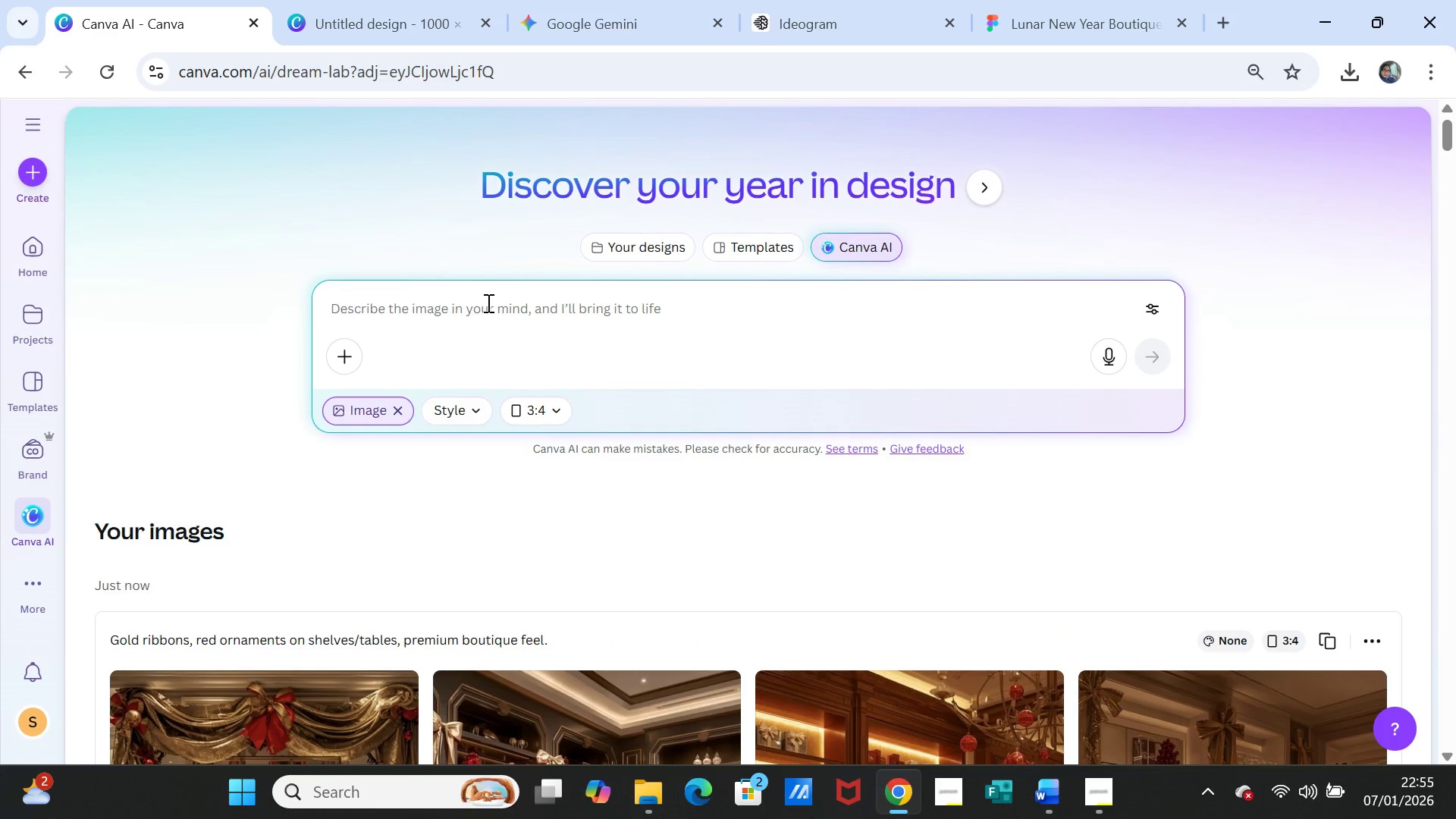 
key(Control+V)
 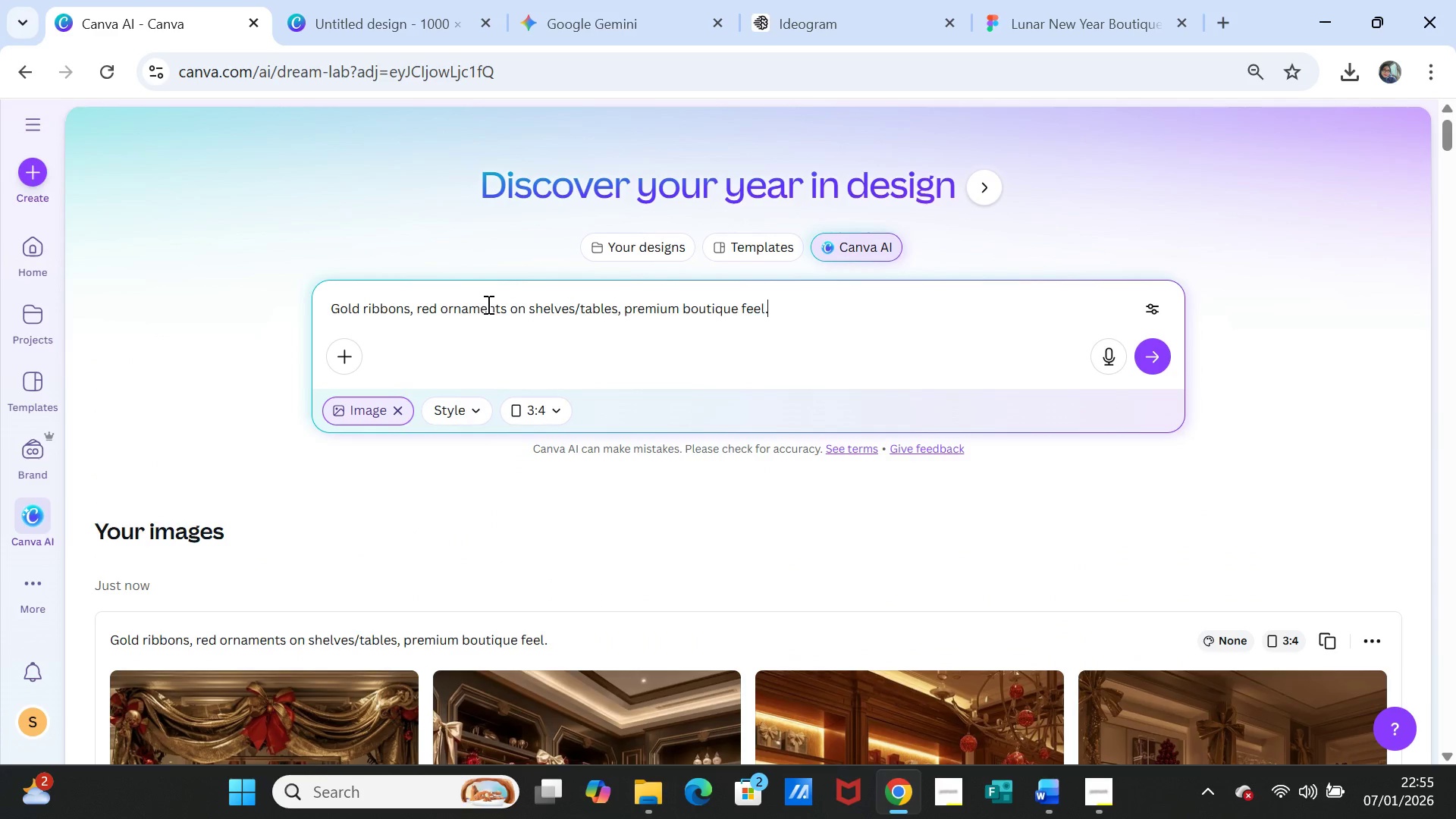 
key(Backspace)
type(, CNY Theme)
 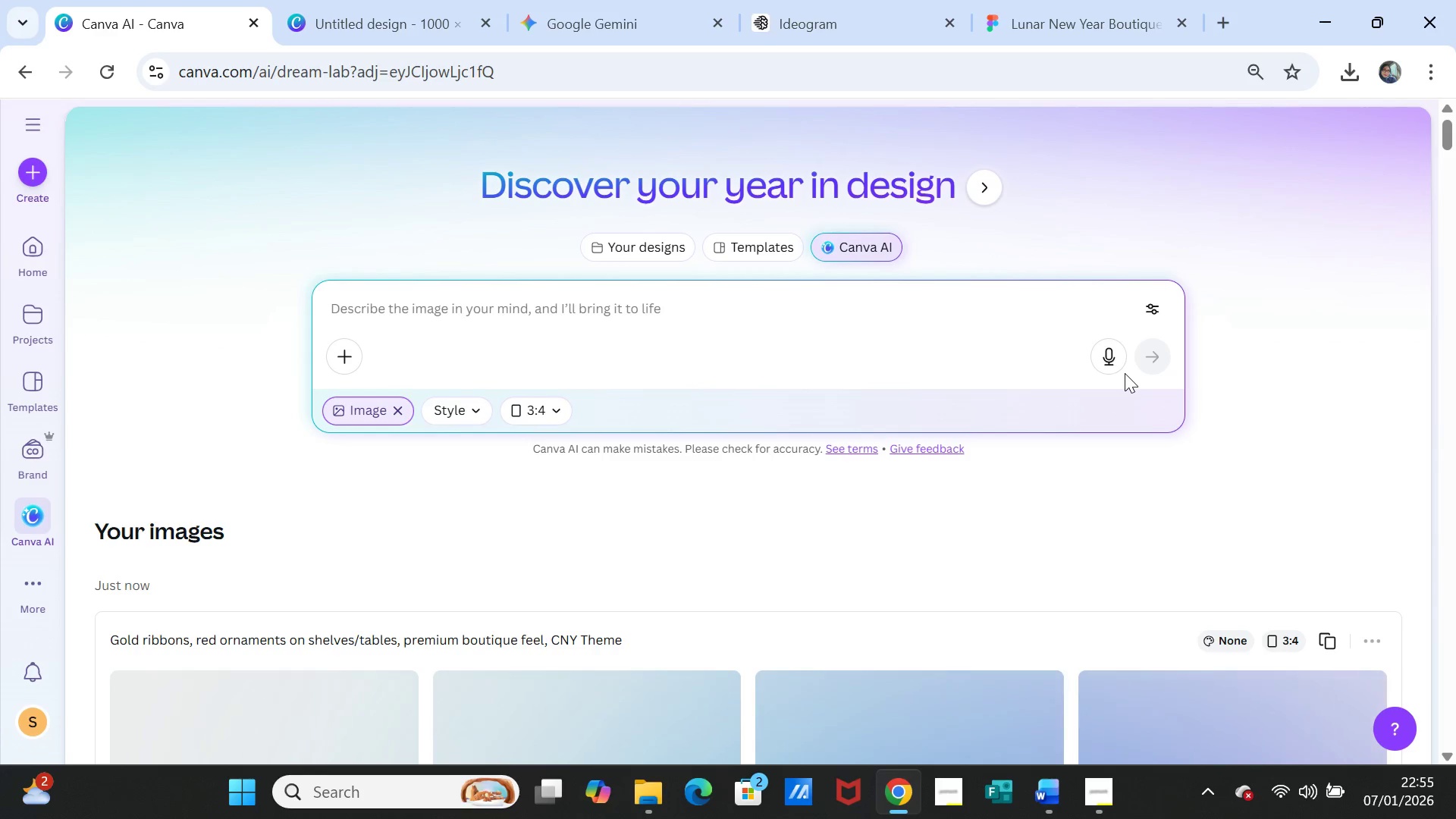 
scroll: coordinate [949, 426], scroll_direction: down, amount: 3.0
 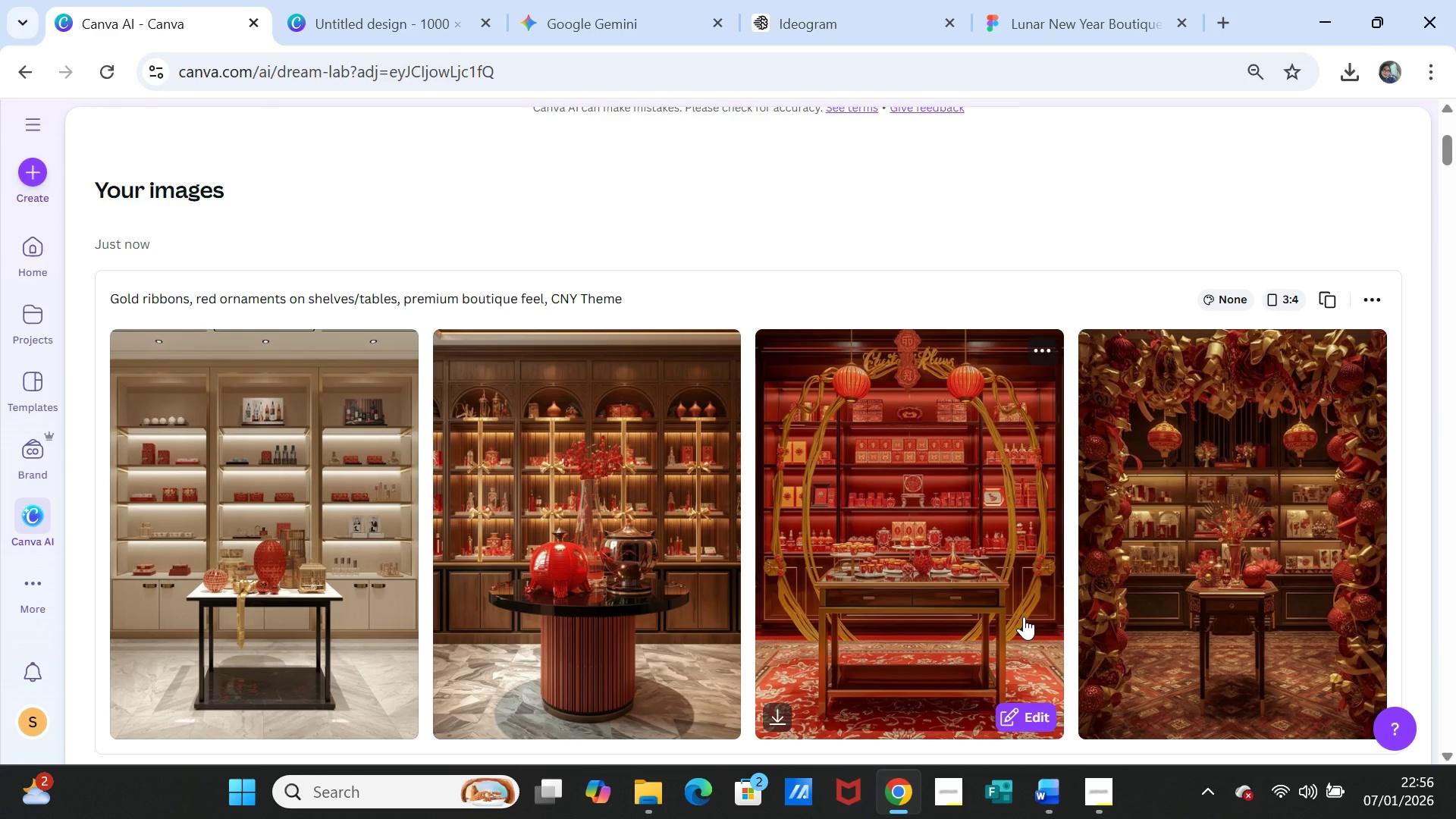 
wait(11.91)
 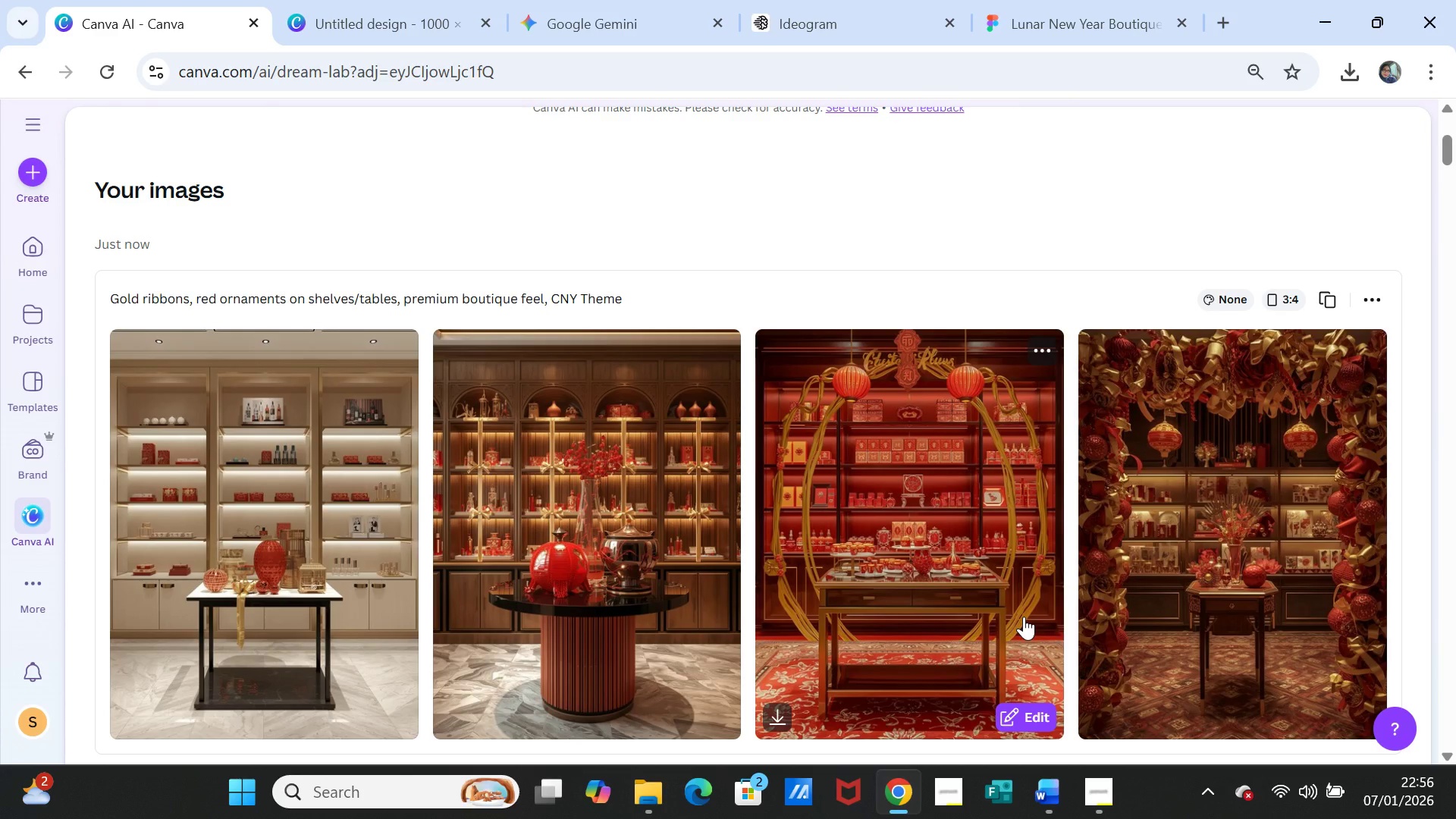 
left_click([1326, 300])
 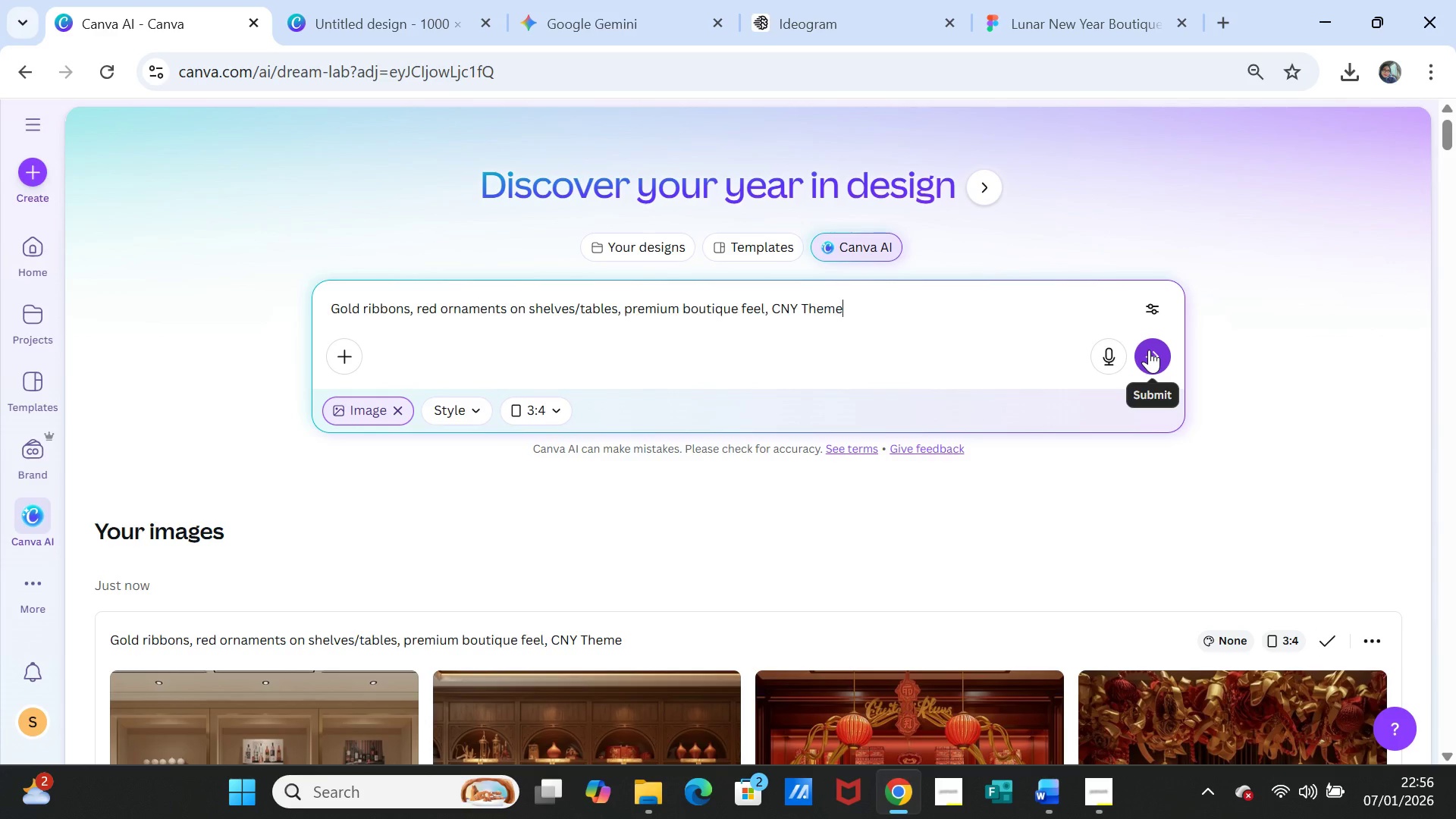 
left_click([1149, 350])
 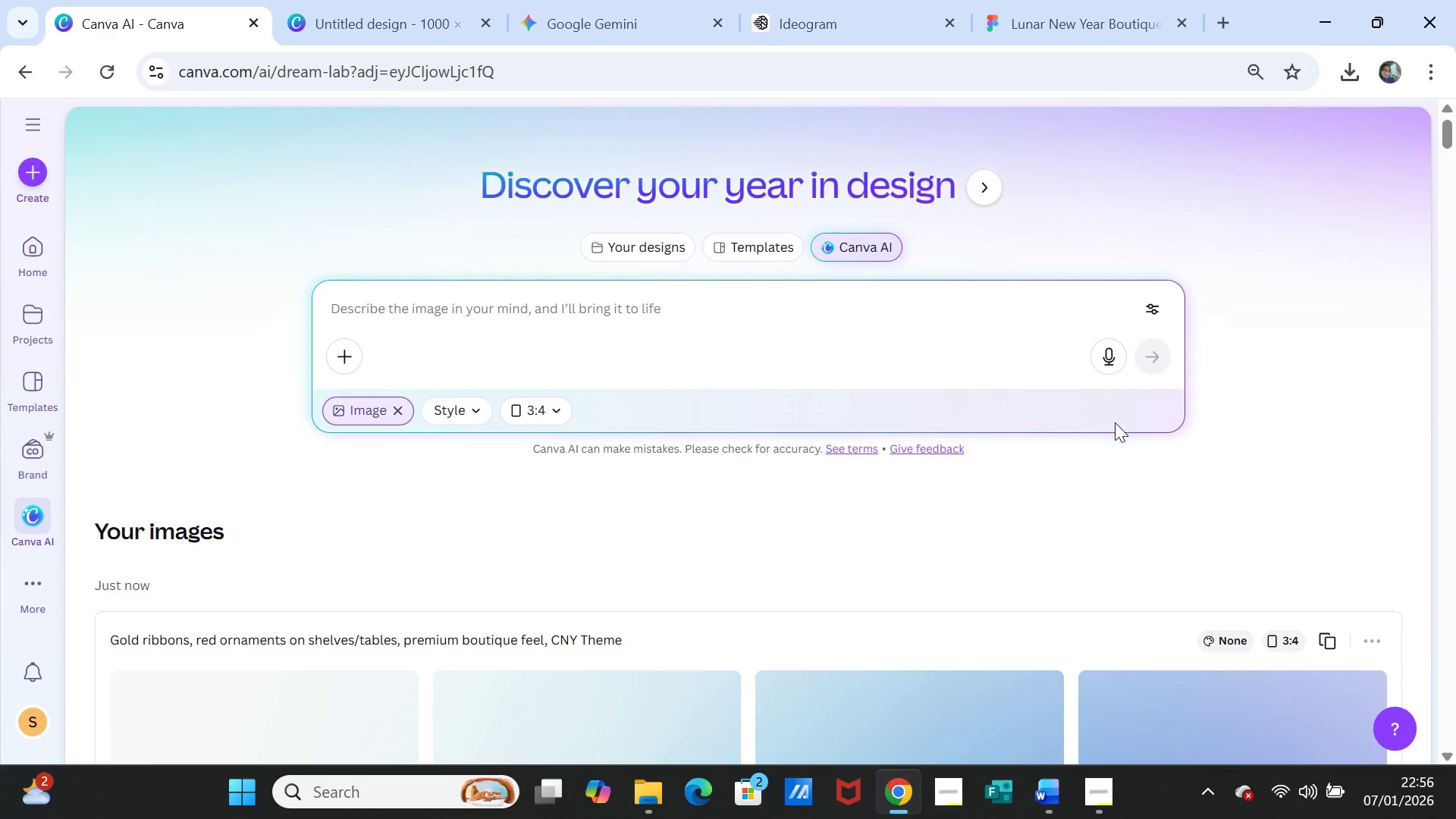 
wait(8.47)
 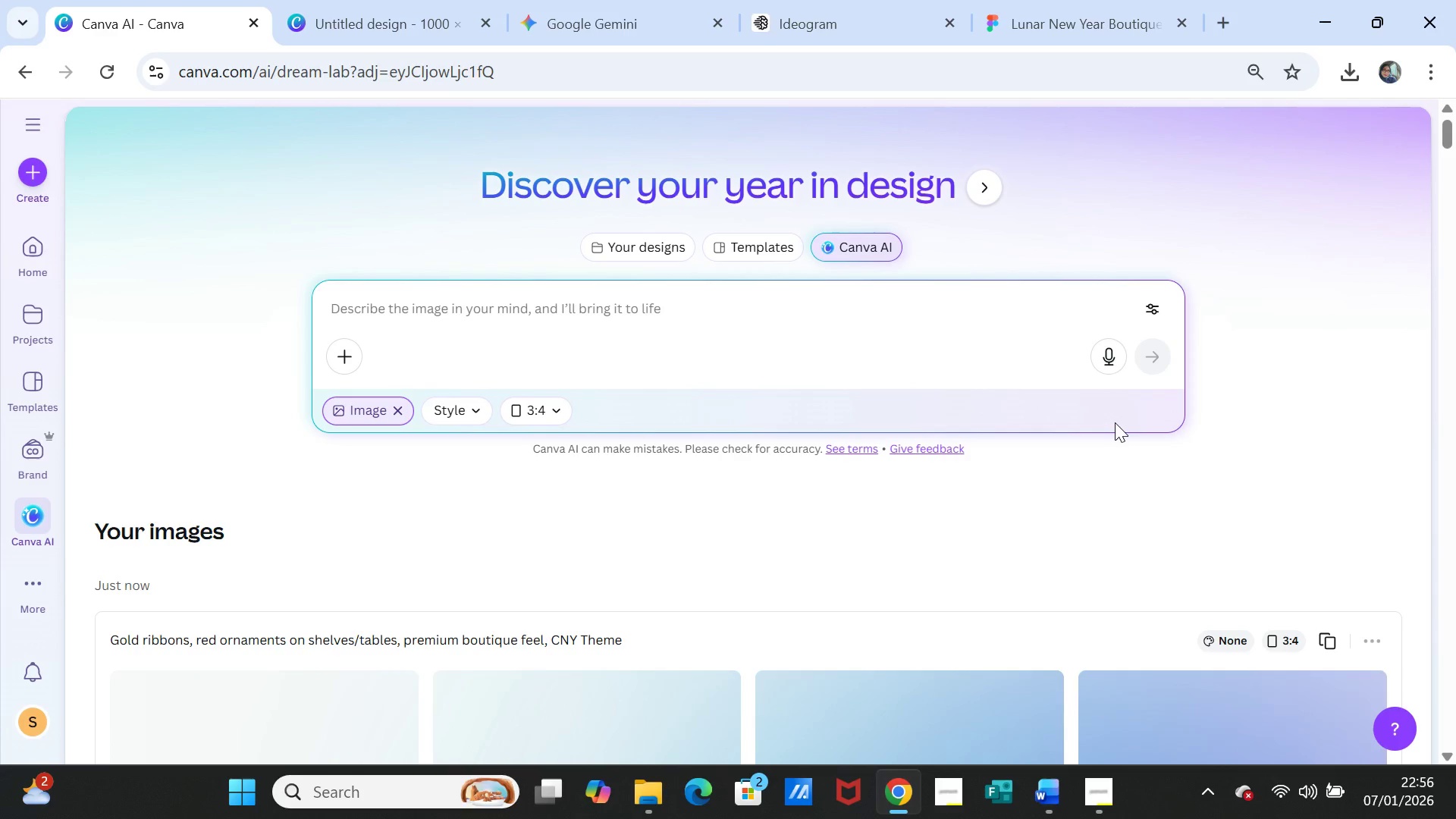 
left_click([1103, 789])
 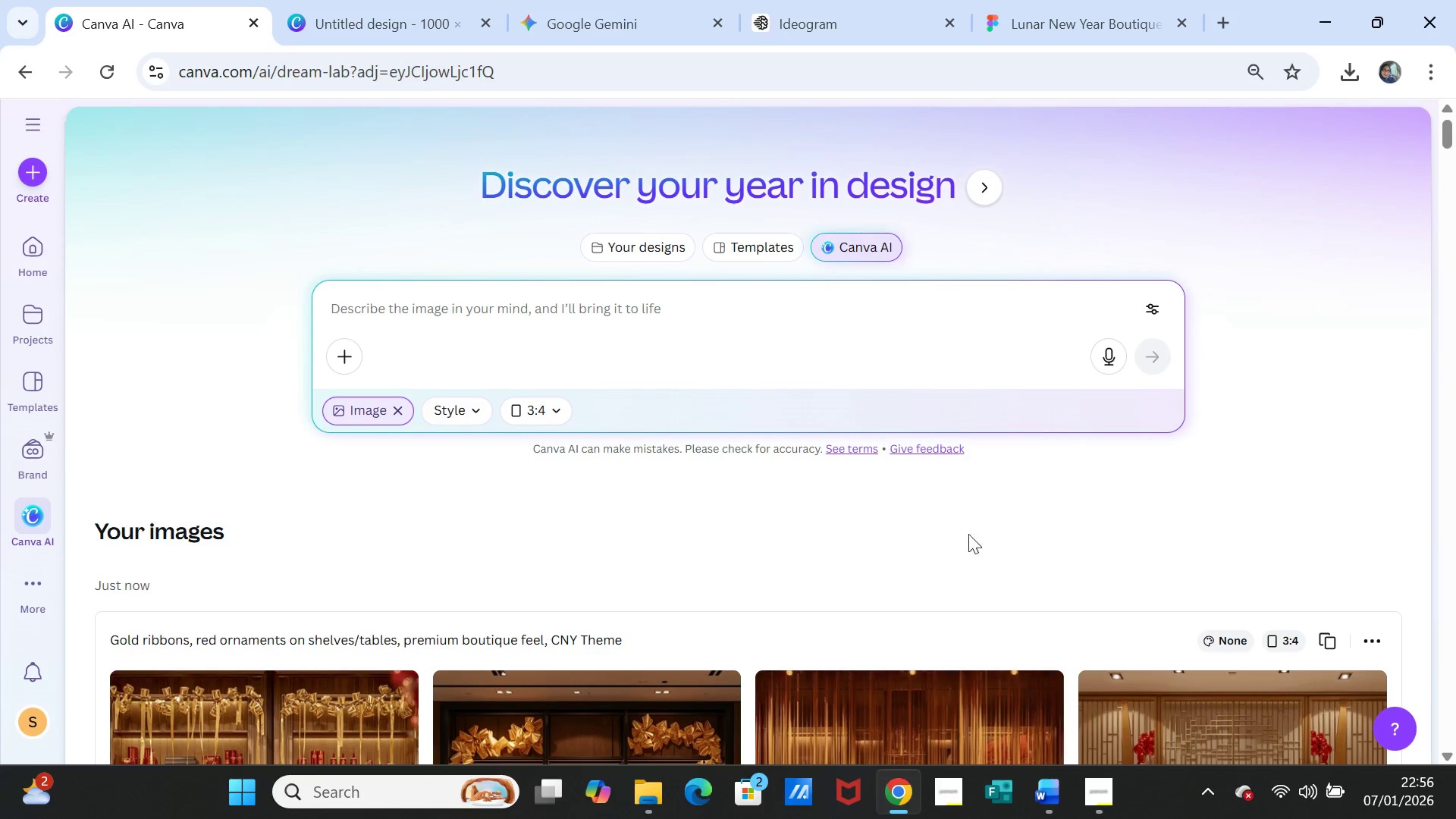 
scroll: coordinate [961, 519], scroll_direction: down, amount: 3.0
 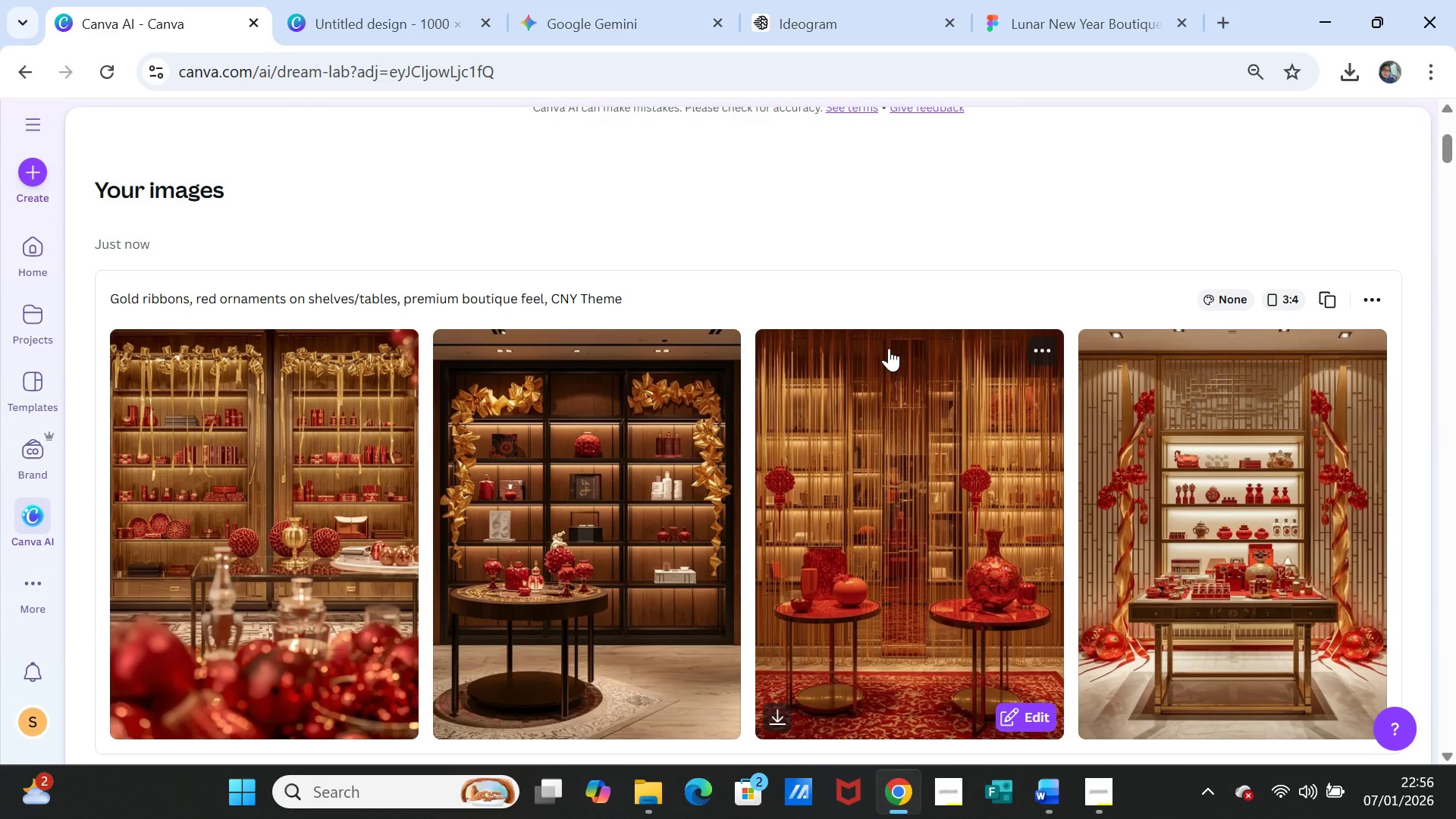 
wait(11.38)
 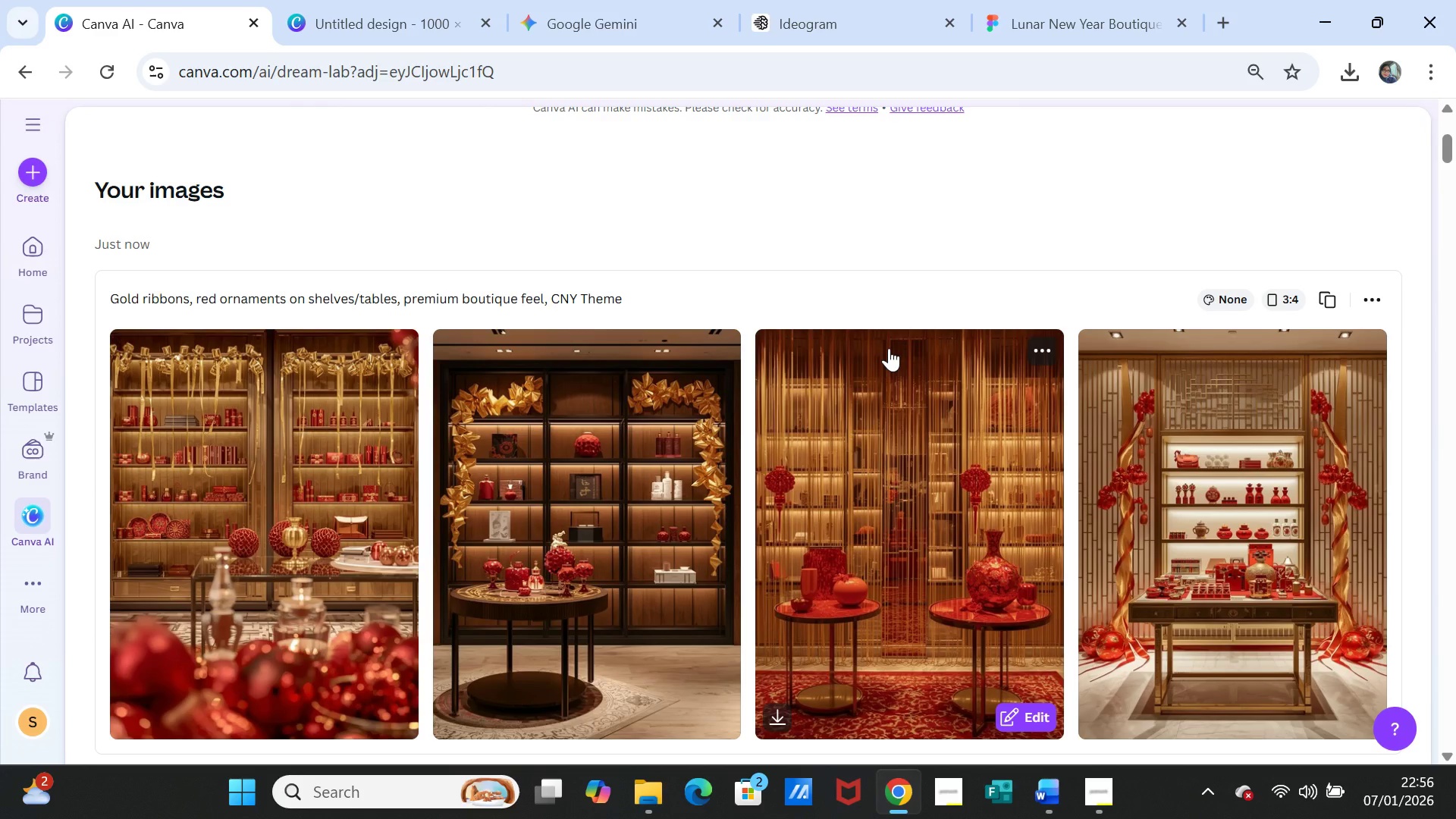 
scroll: coordinate [895, 343], scroll_direction: up, amount: 3.0
 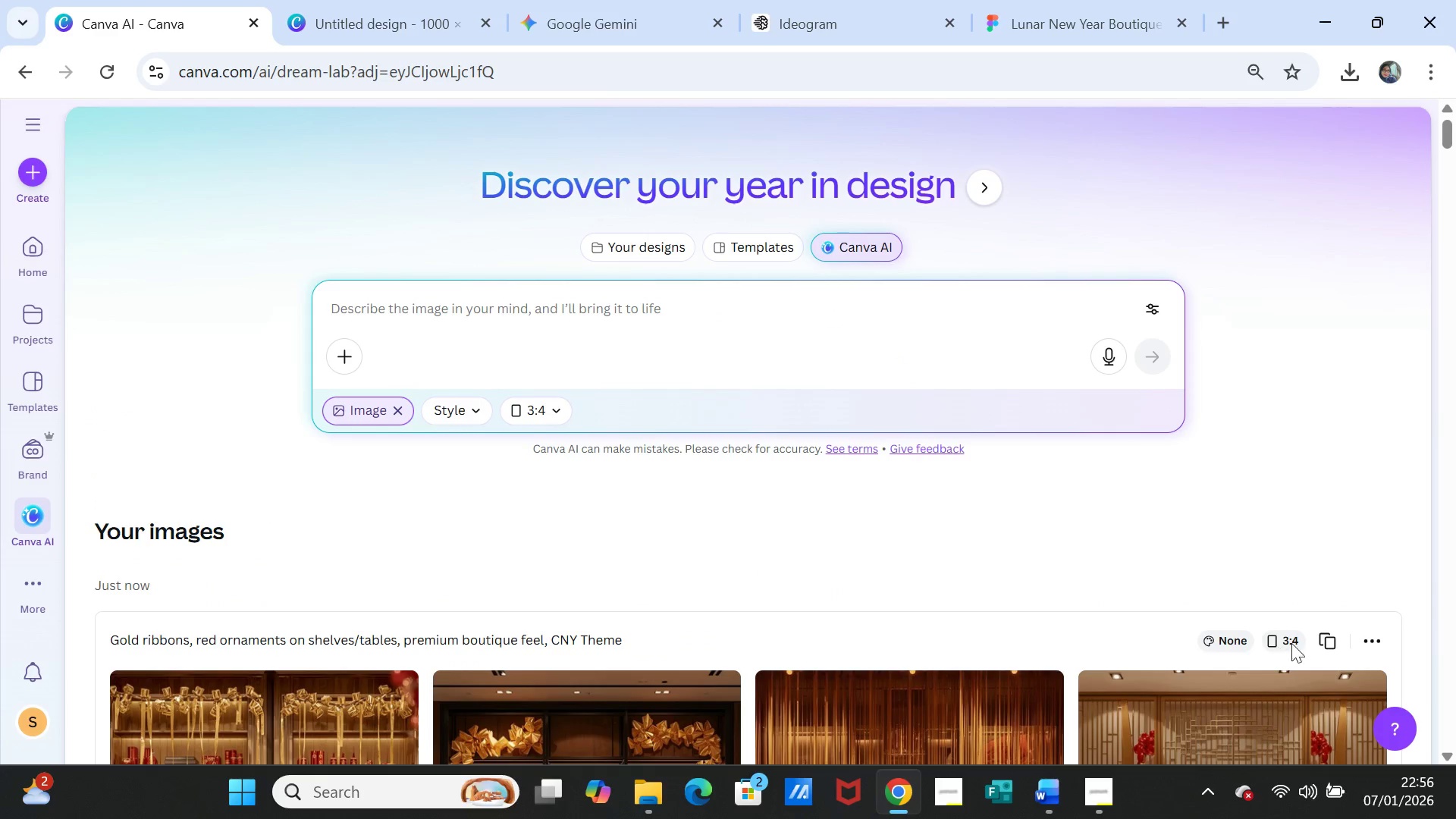 
left_click([1337, 641])
 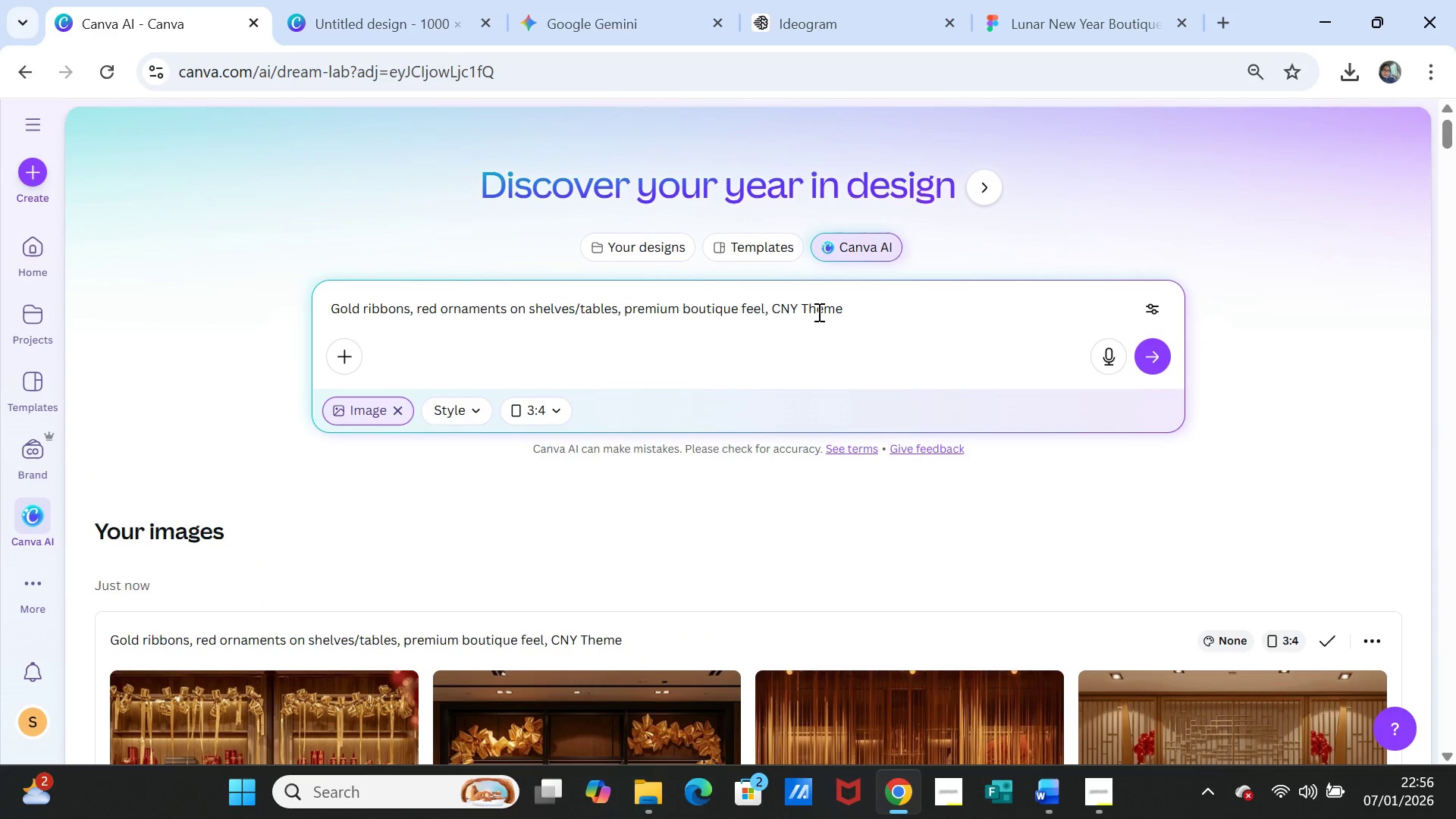 
left_click_drag(start_coordinate=[921, 321], to_coordinate=[230, 295])
 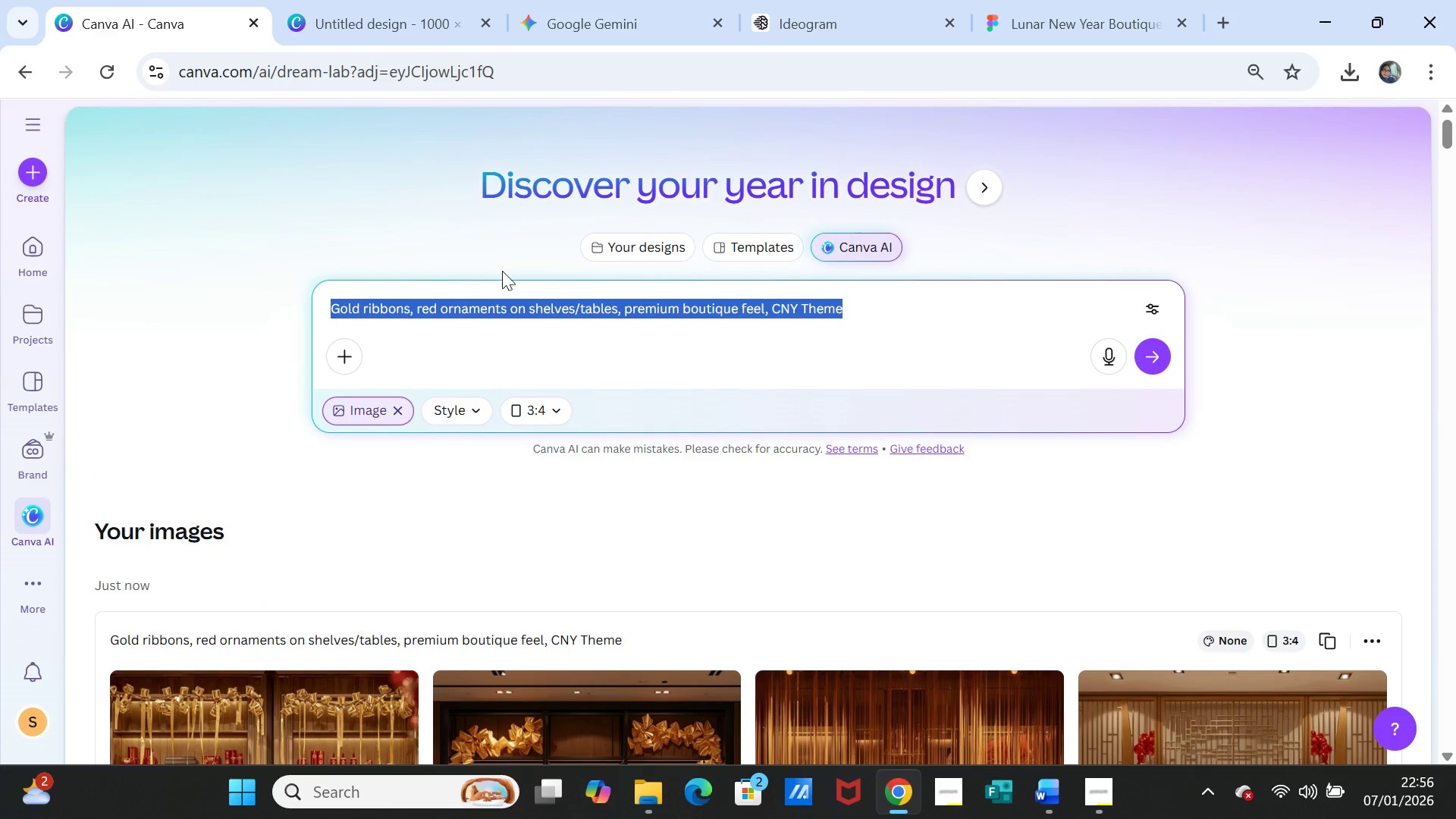 
key(Control+C)
 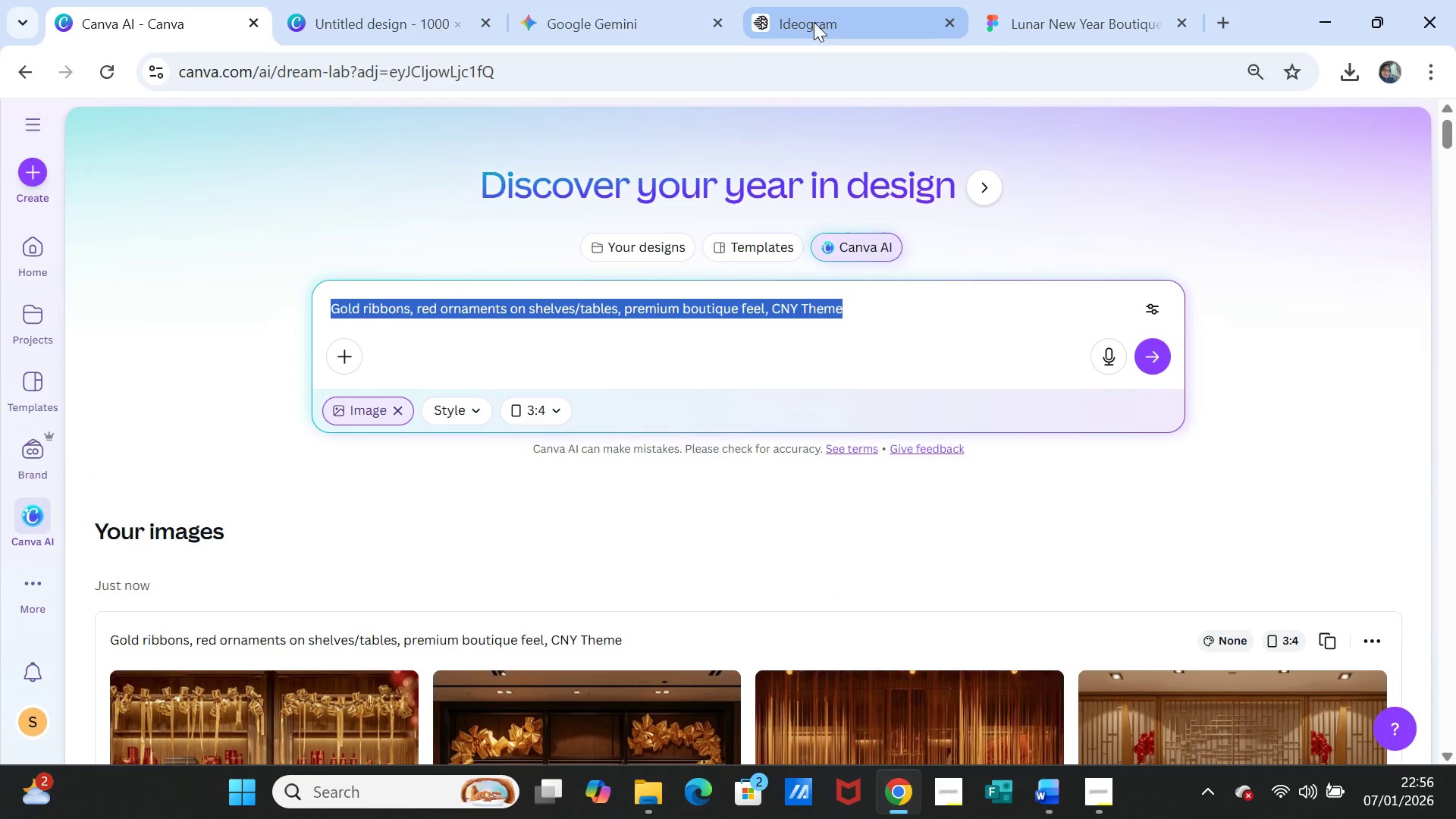 
left_click([813, 20])
 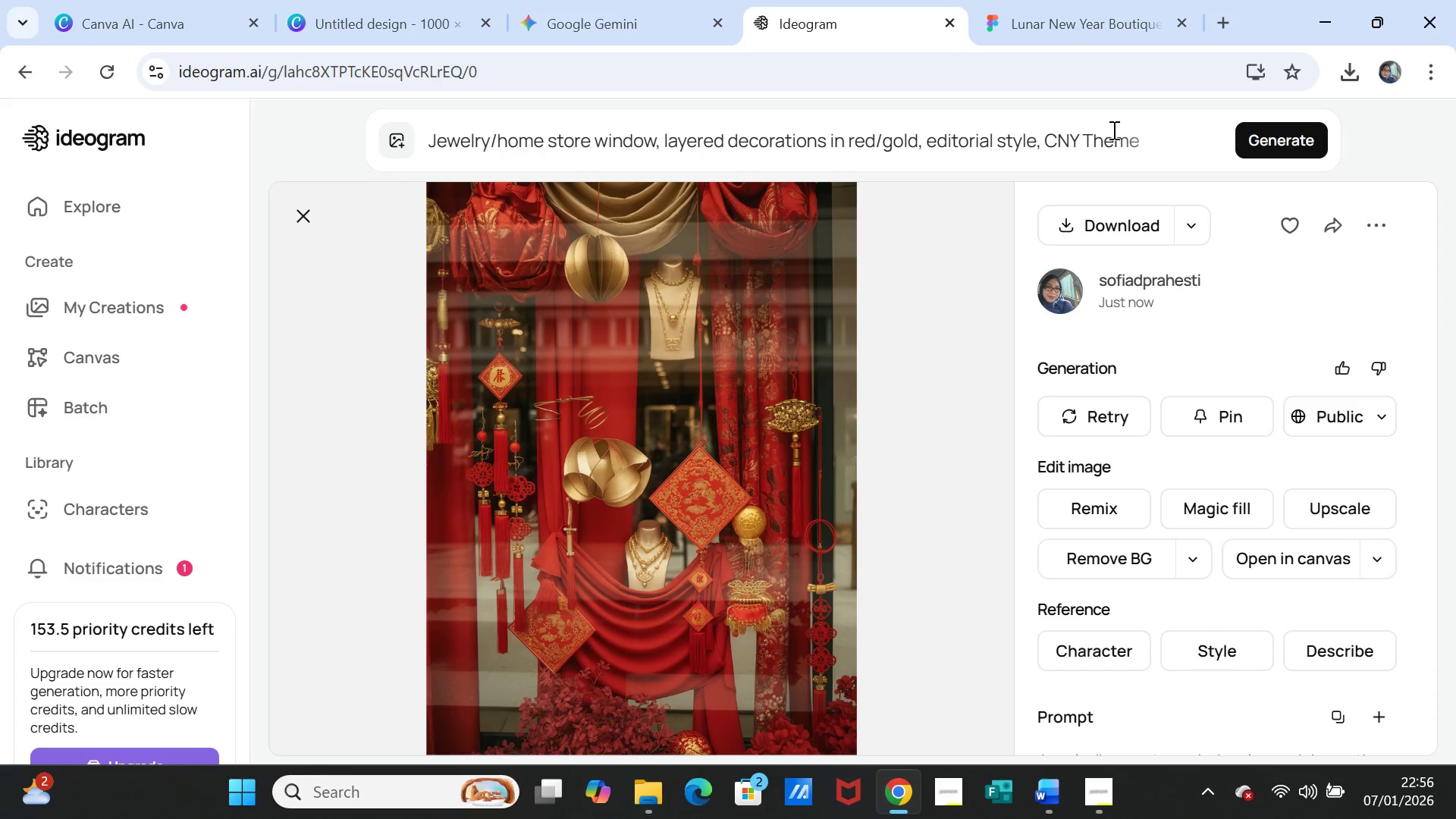 
left_click([1153, 144])
 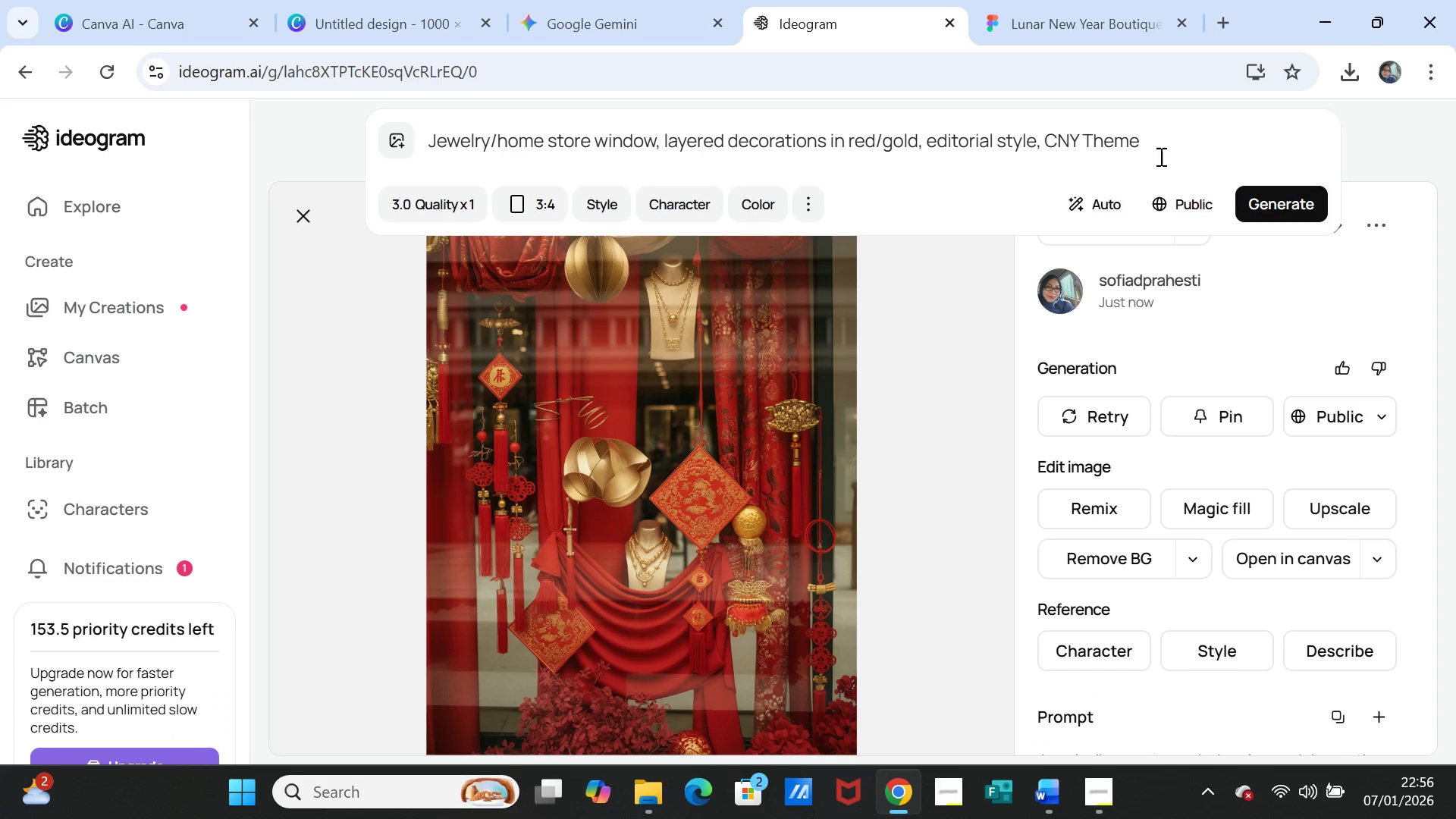 
left_click_drag(start_coordinate=[1160, 150], to_coordinate=[397, 144])
 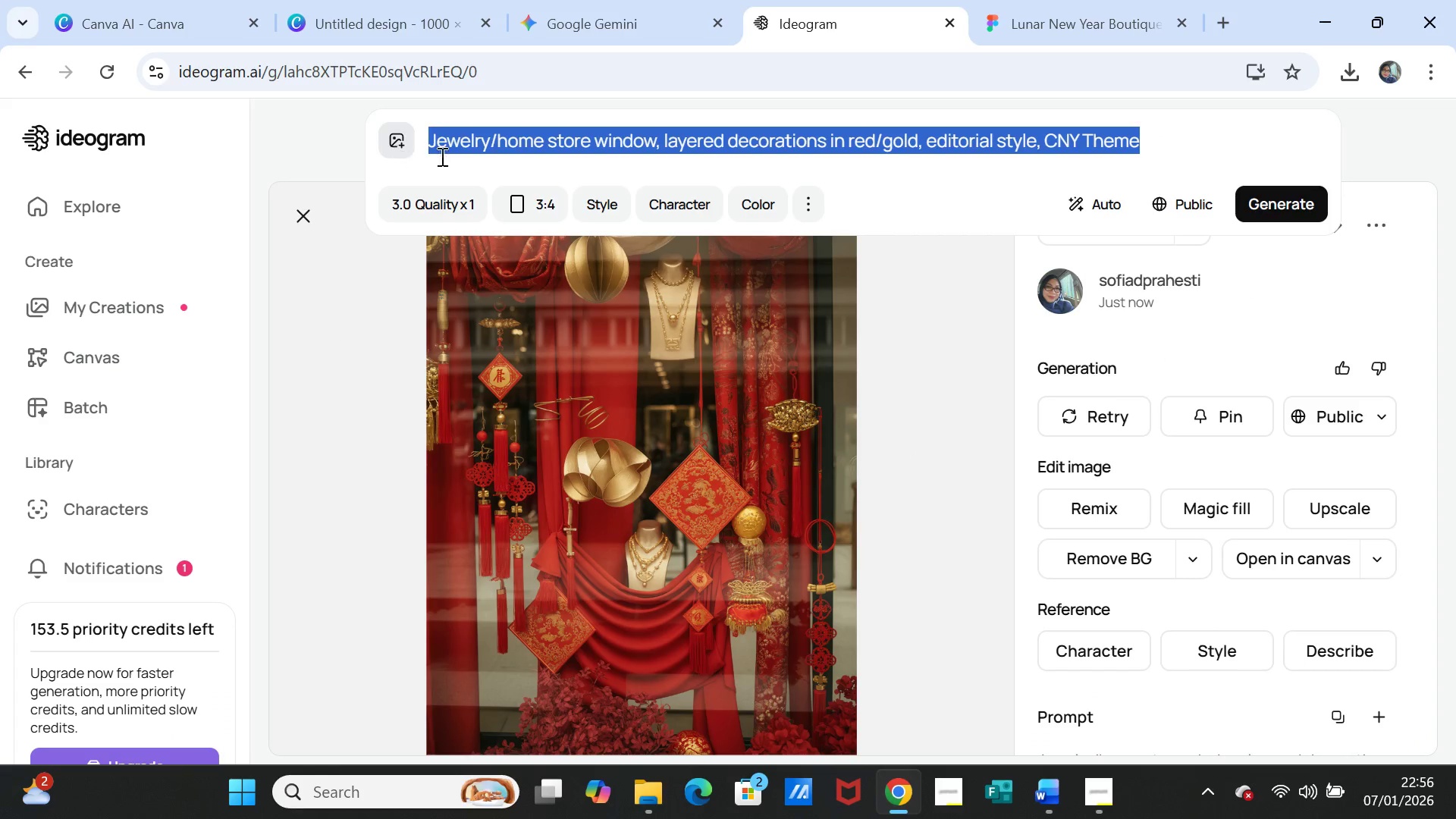 
key(Control+V)
 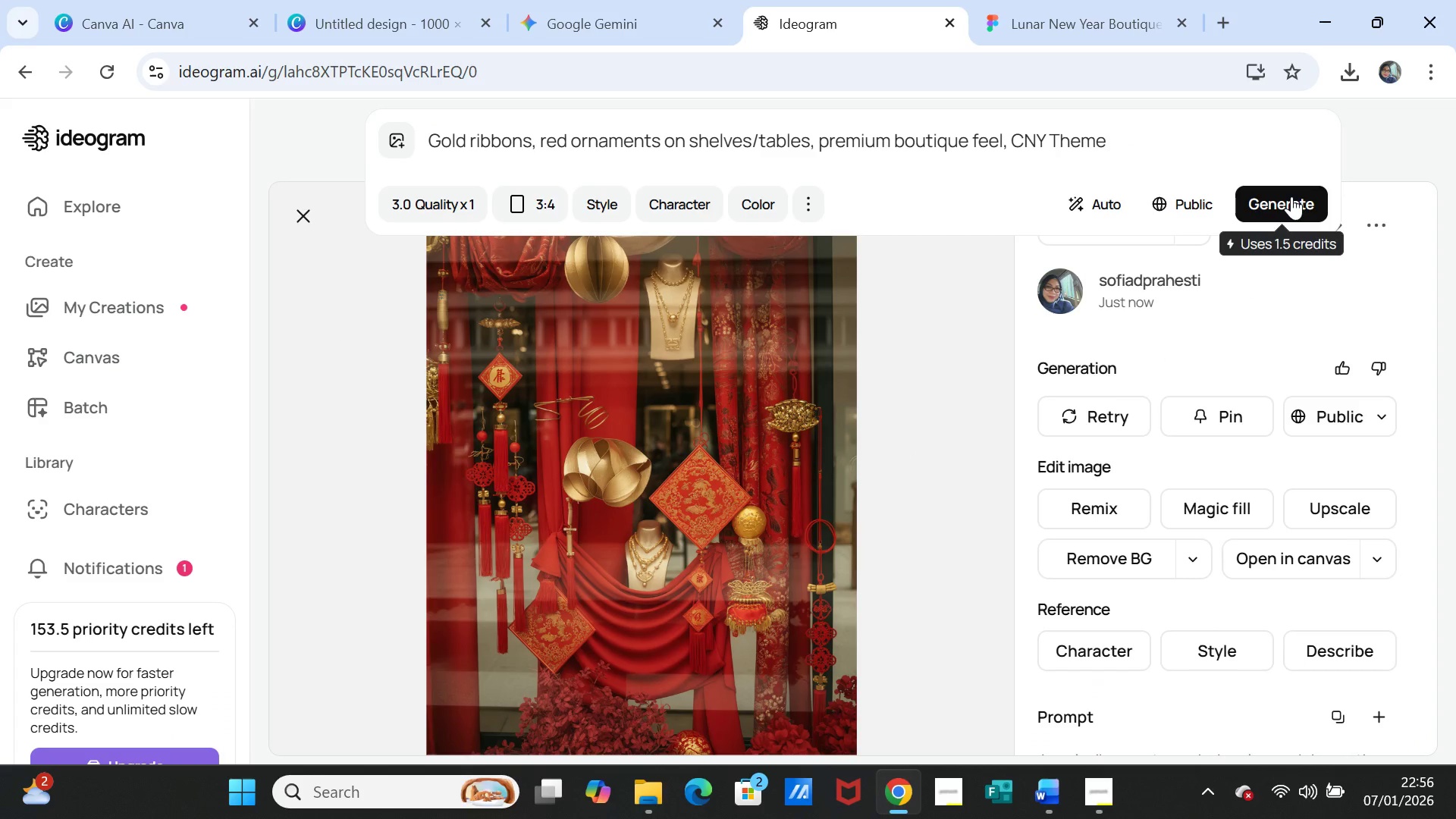 
left_click([1291, 196])
 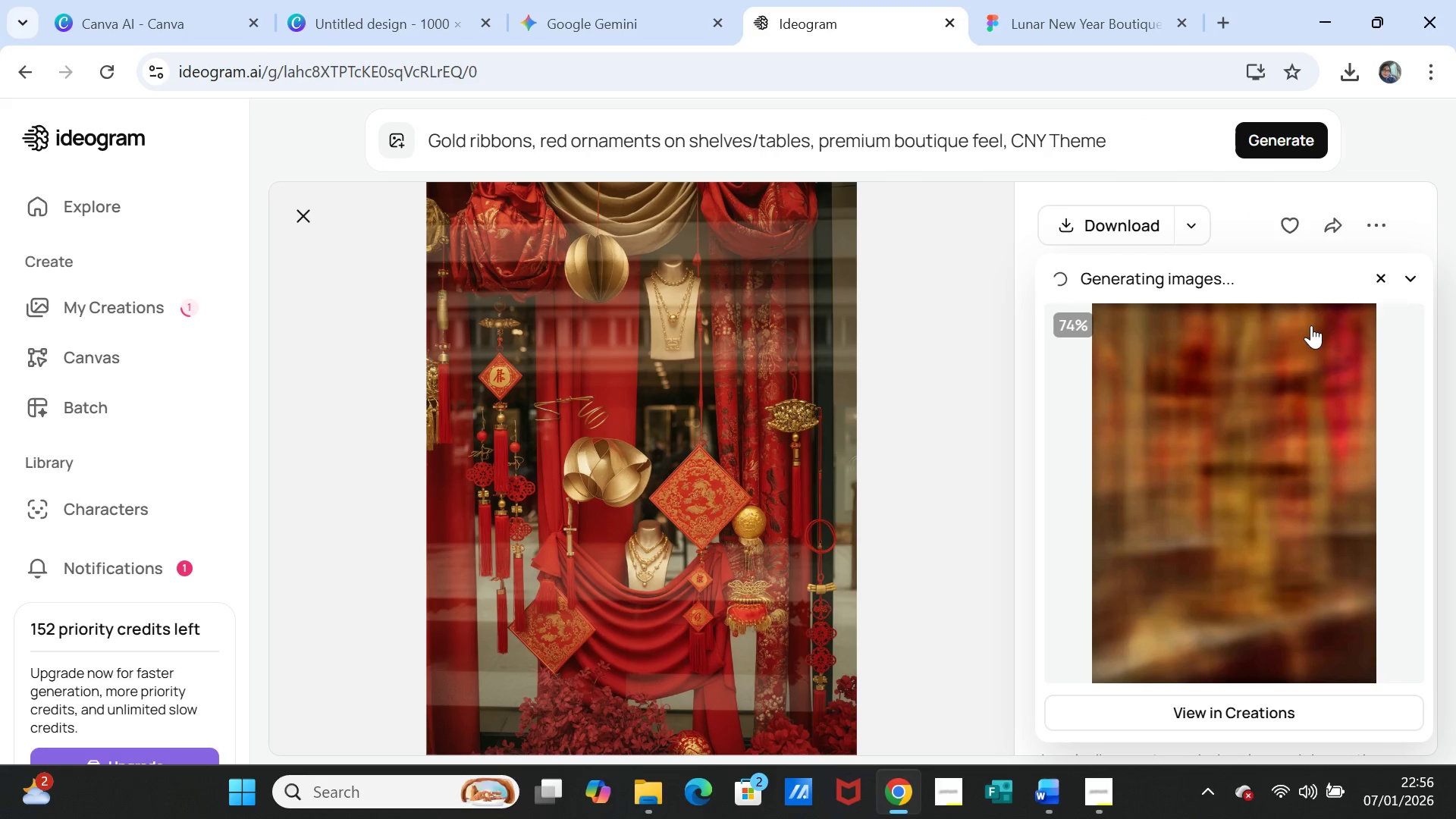 
wait(22.64)
 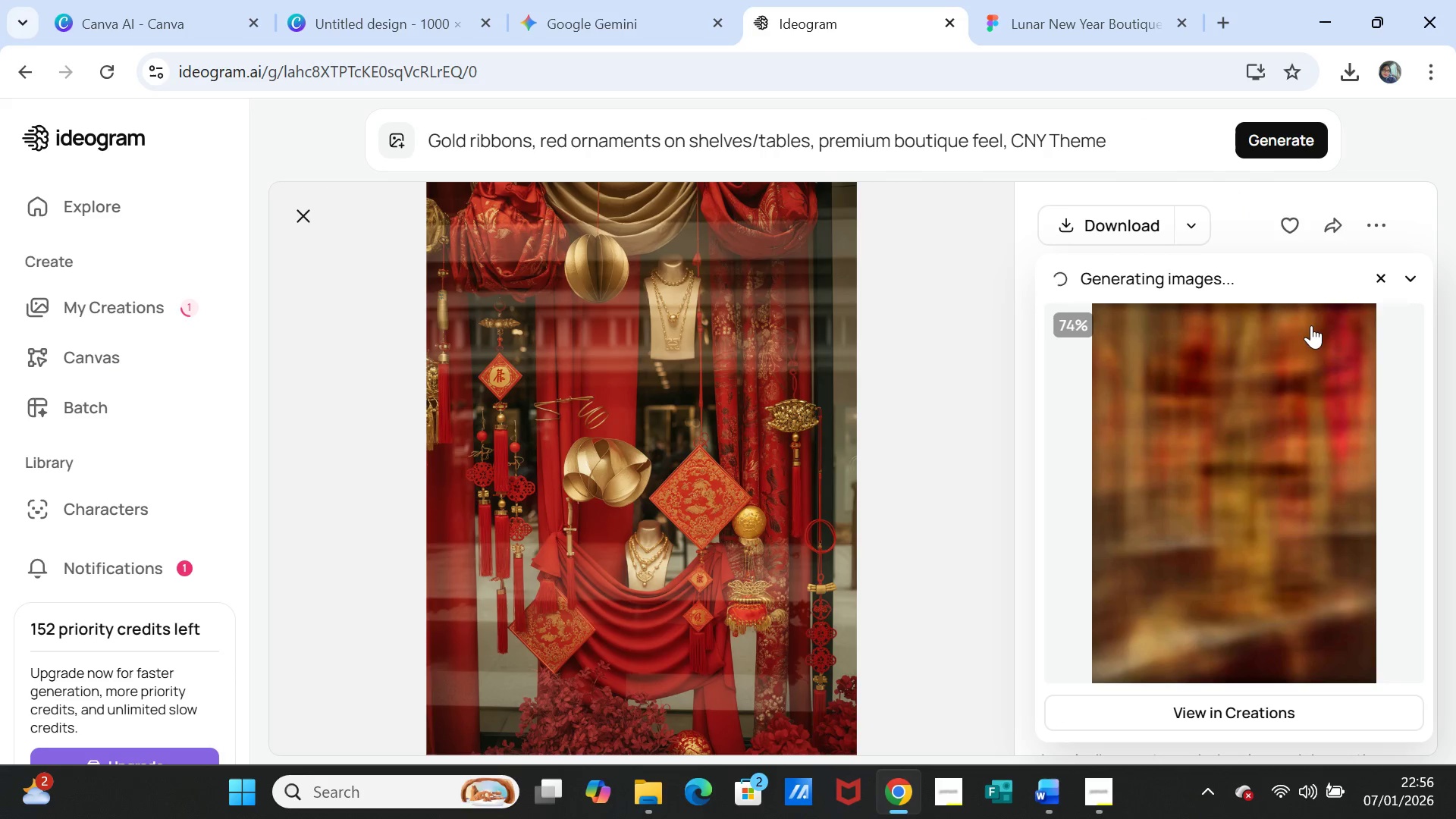 
left_click([1242, 461])
 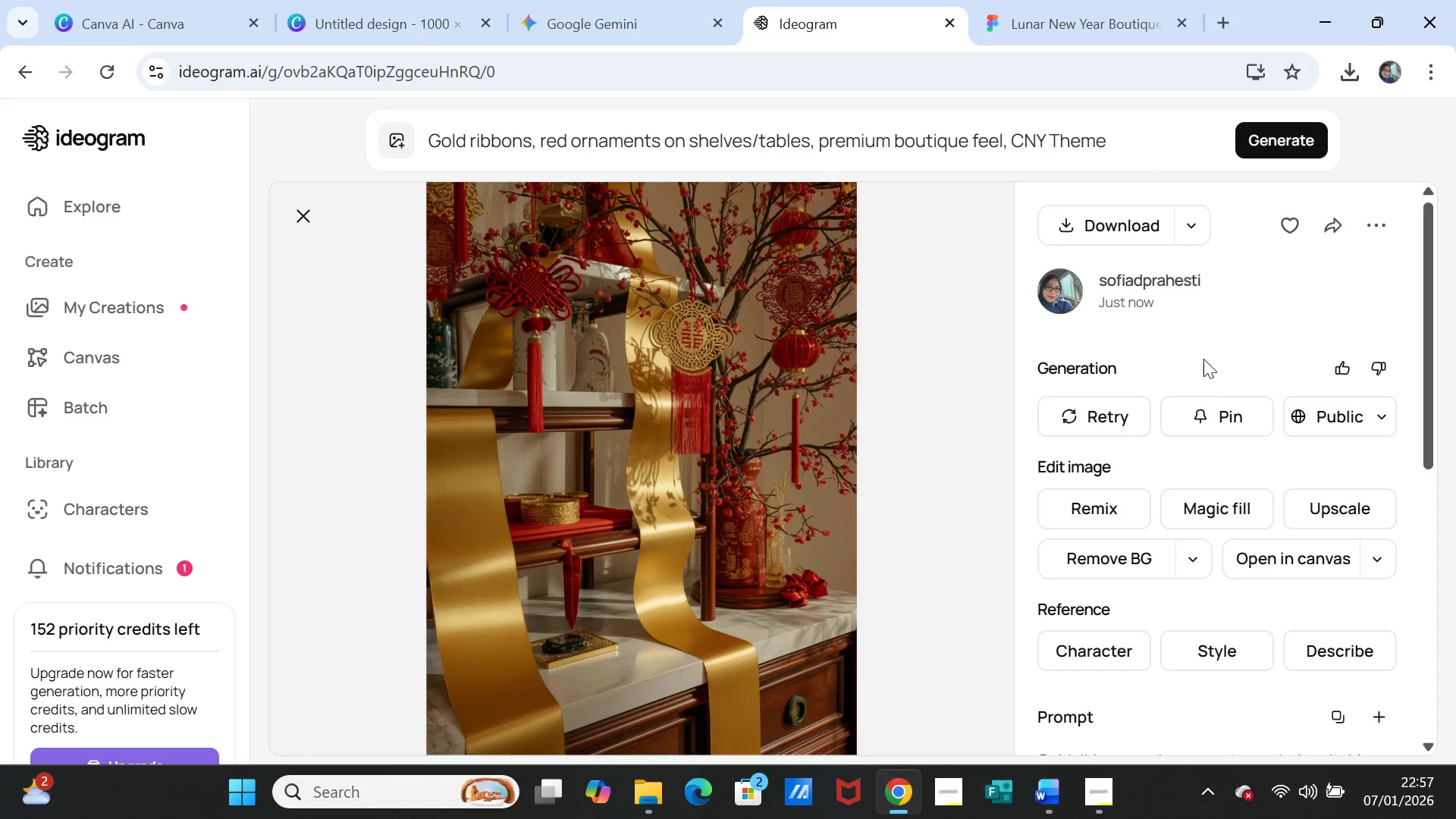 
left_click([1274, 143])
 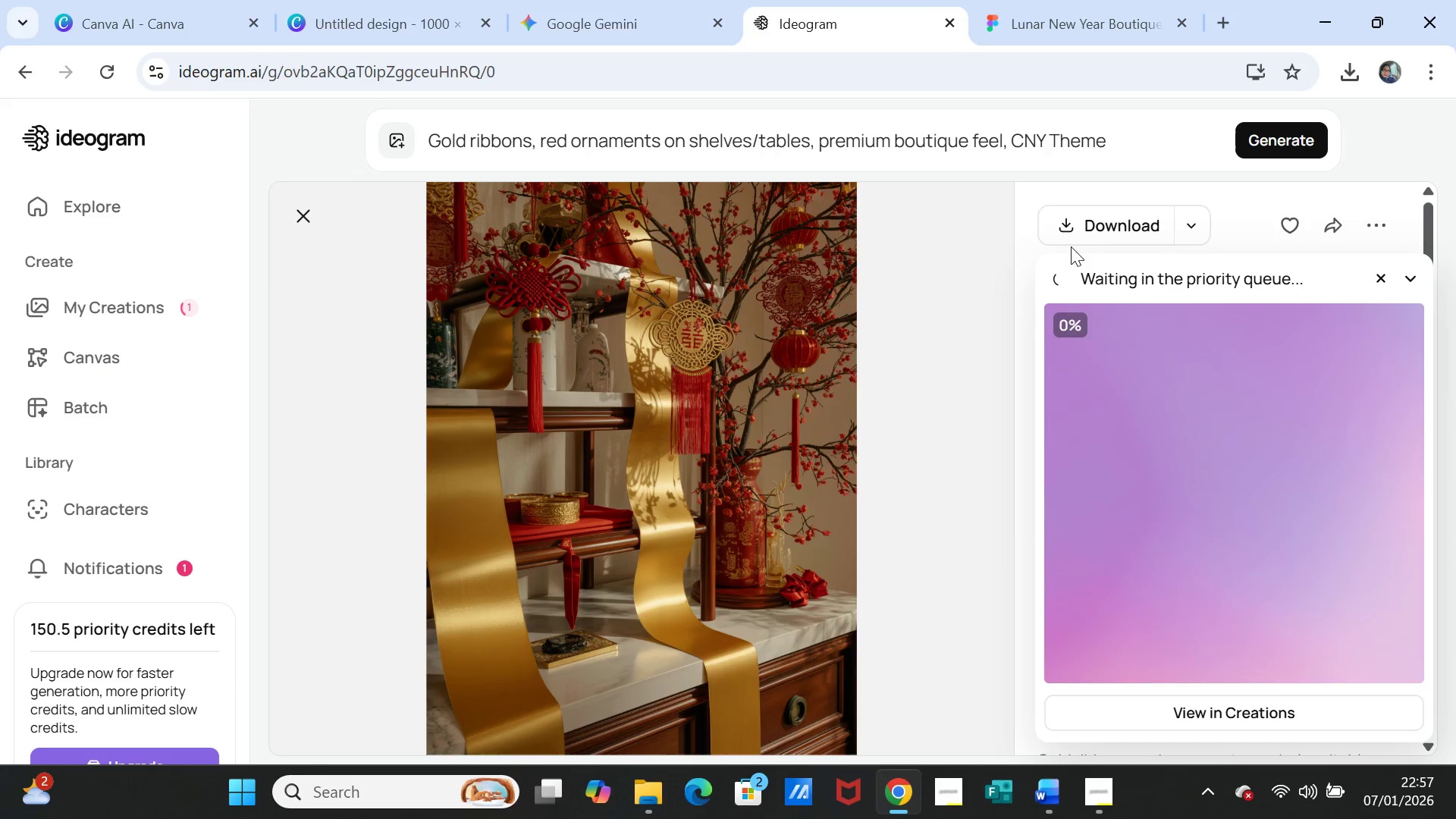 
wait(8.36)
 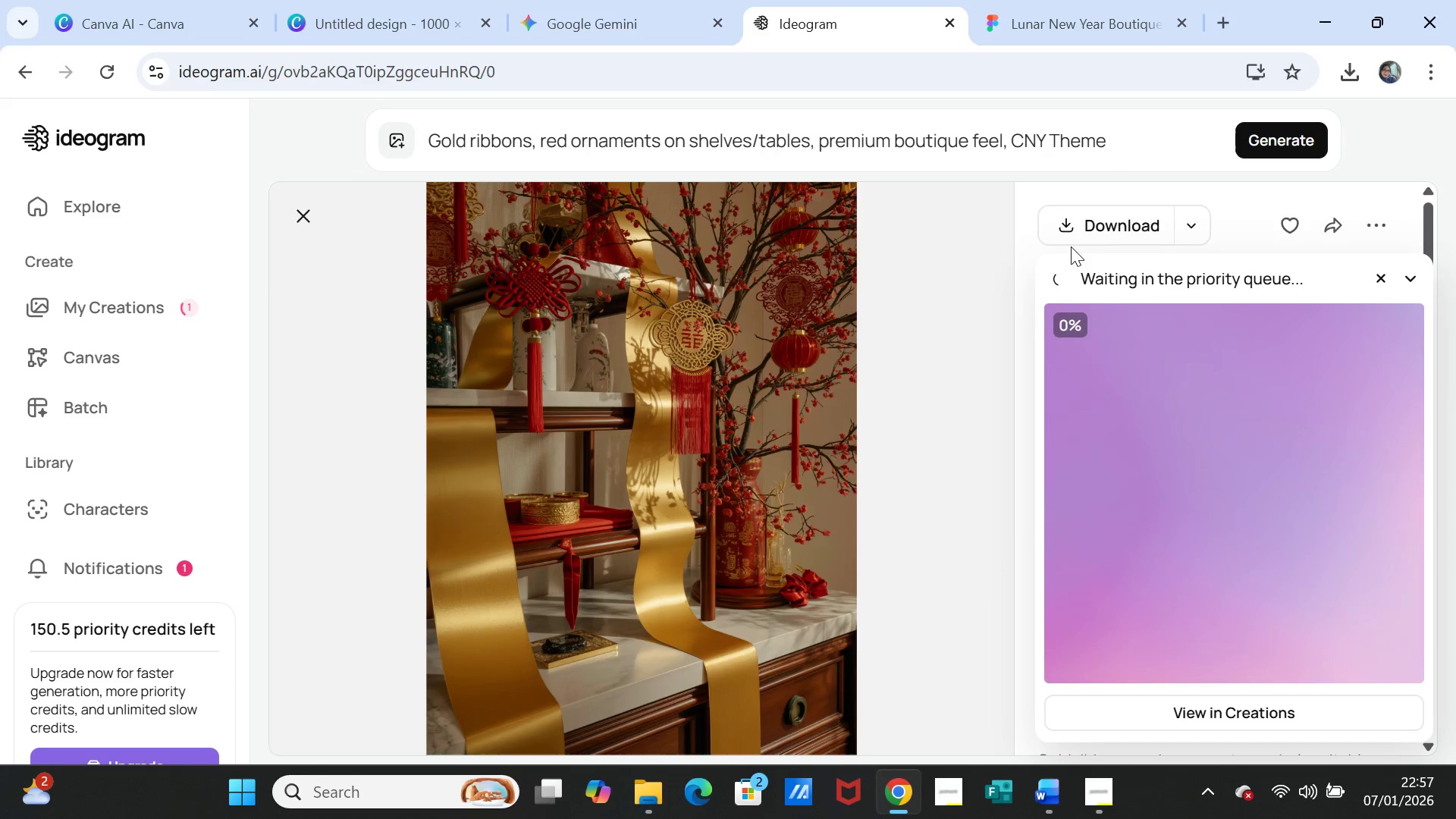 
left_click([124, 559])
 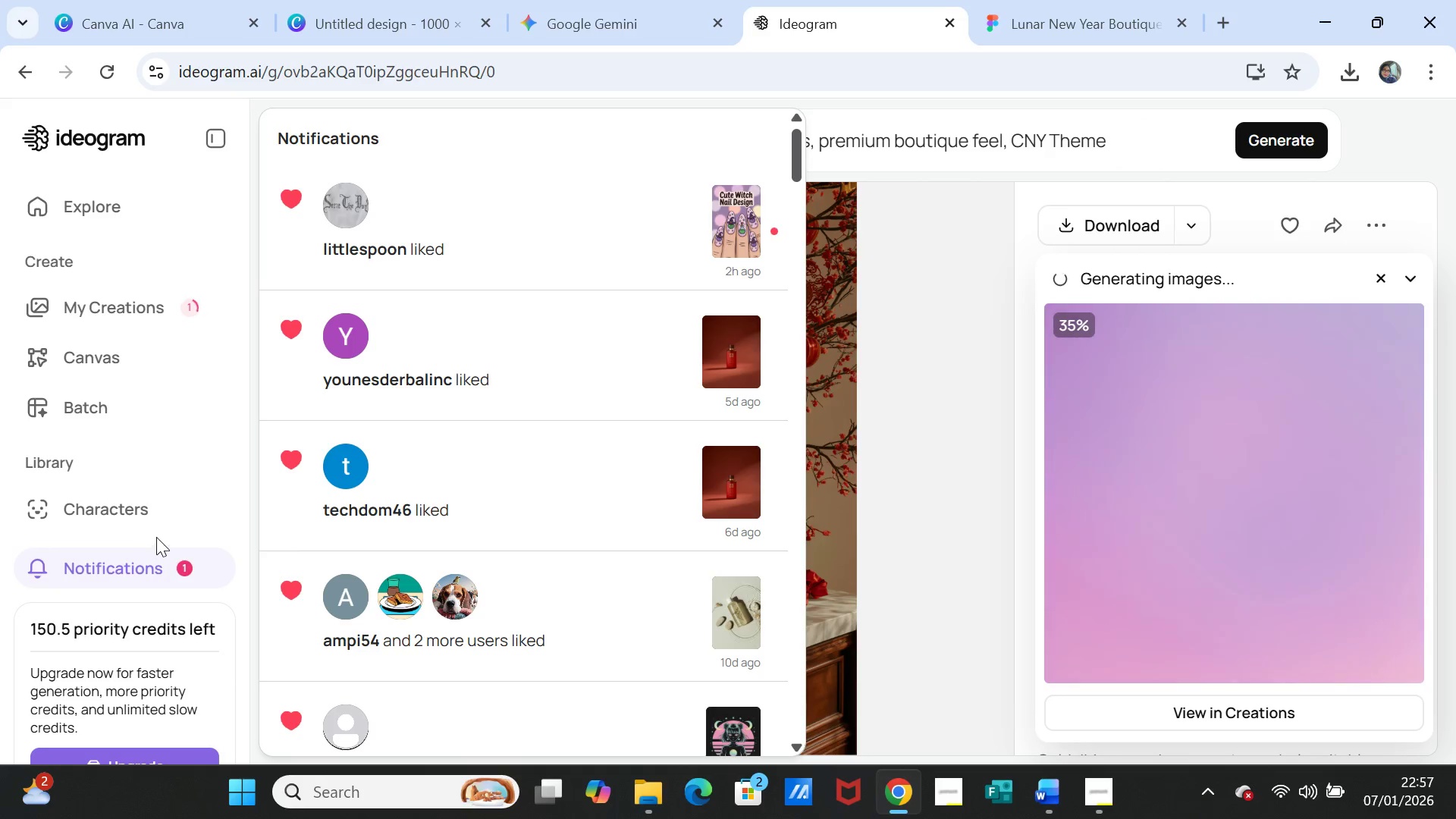 
wait(8.89)
 